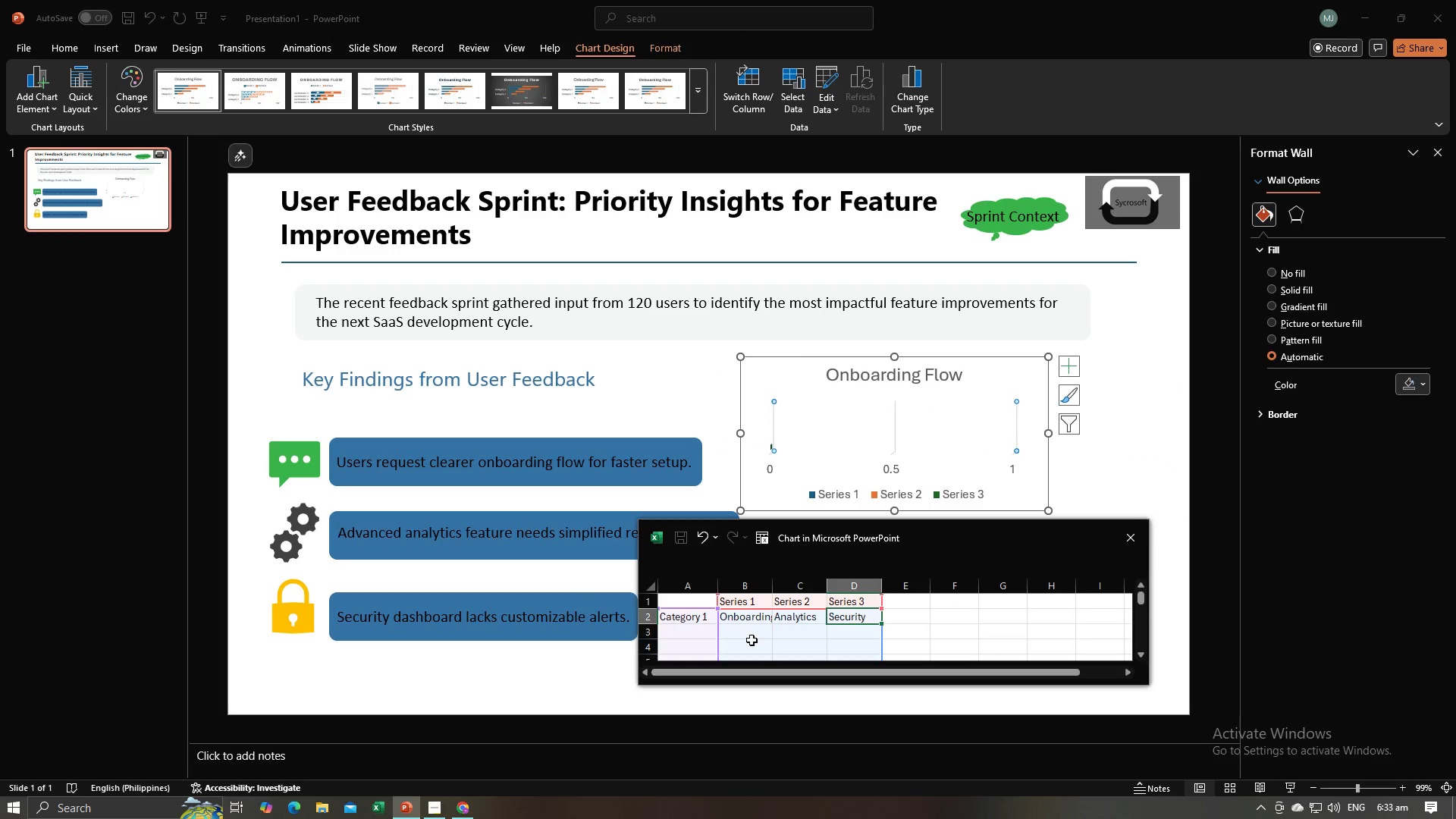 
key(Control+Z)
 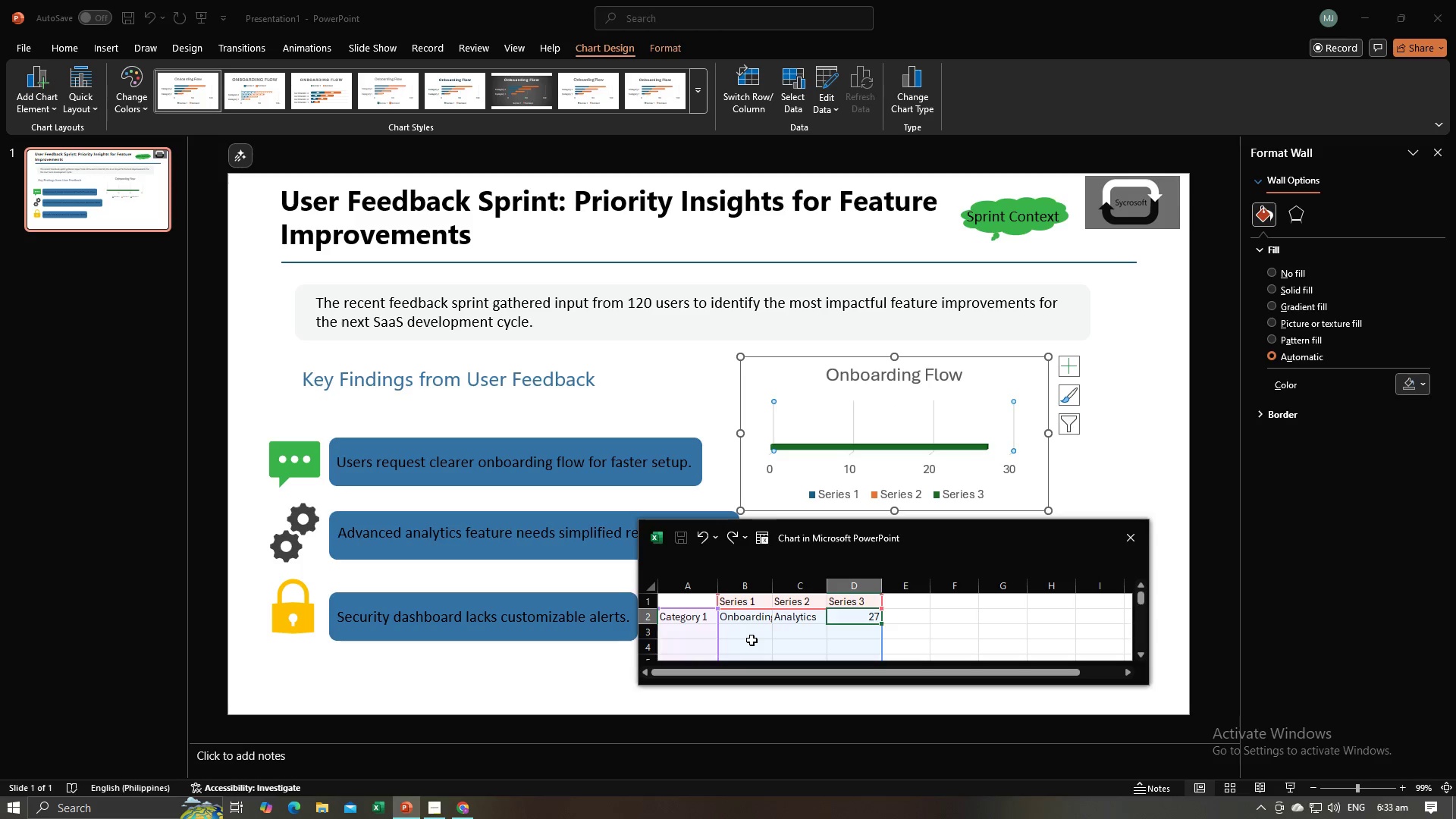 
key(Control+Z)
 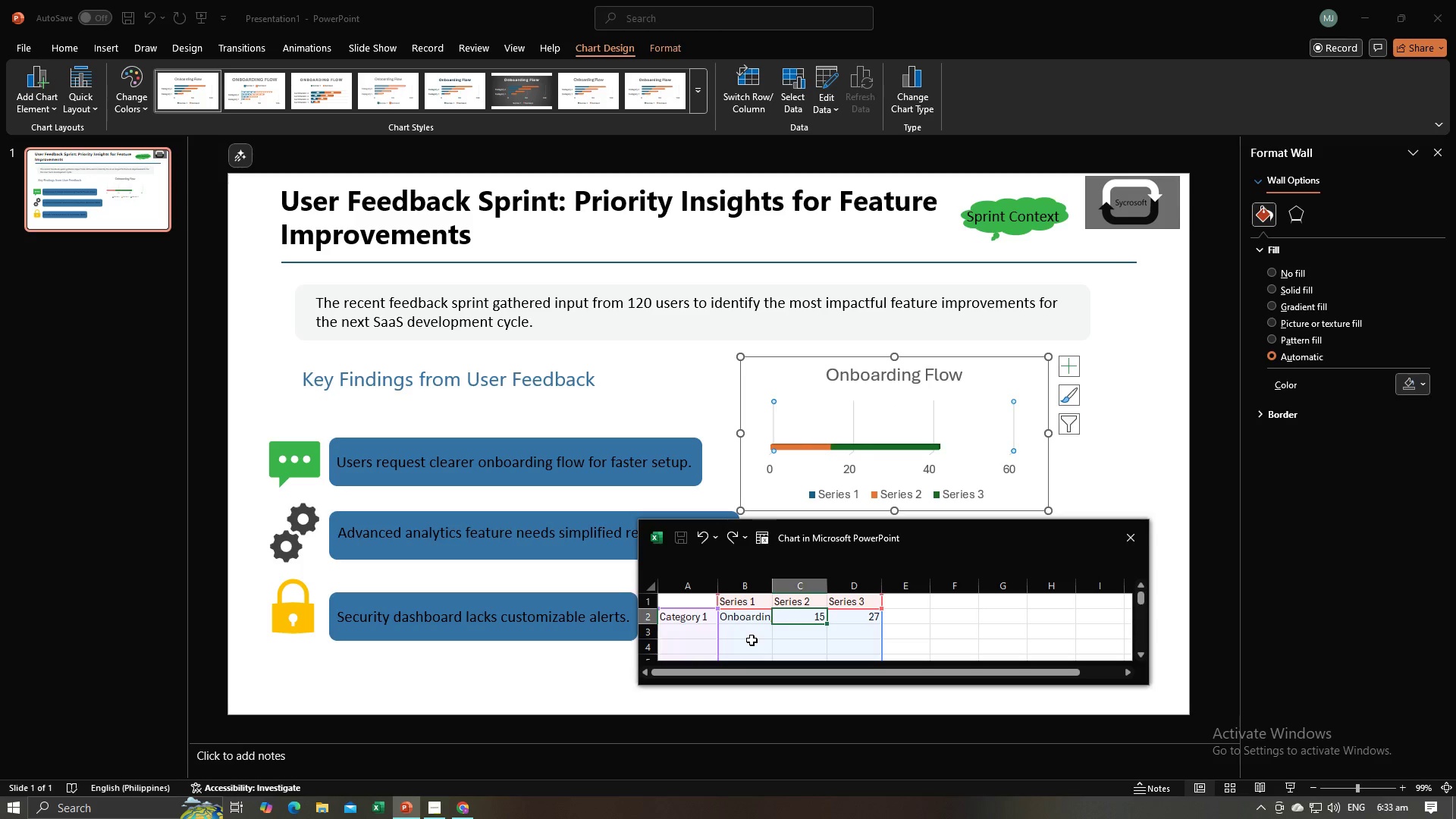 
key(Control+Z)
 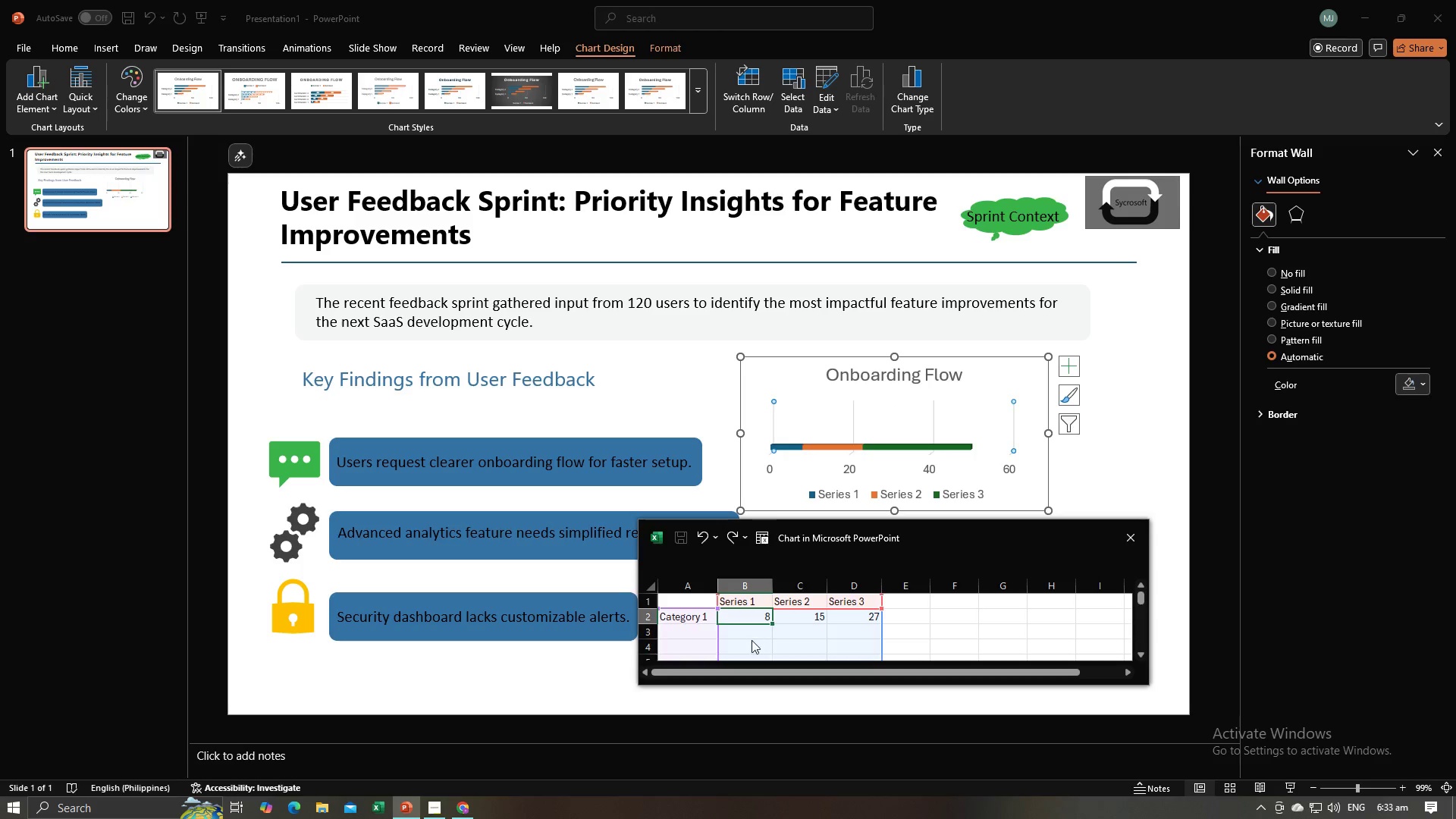 
key(Control+Z)
 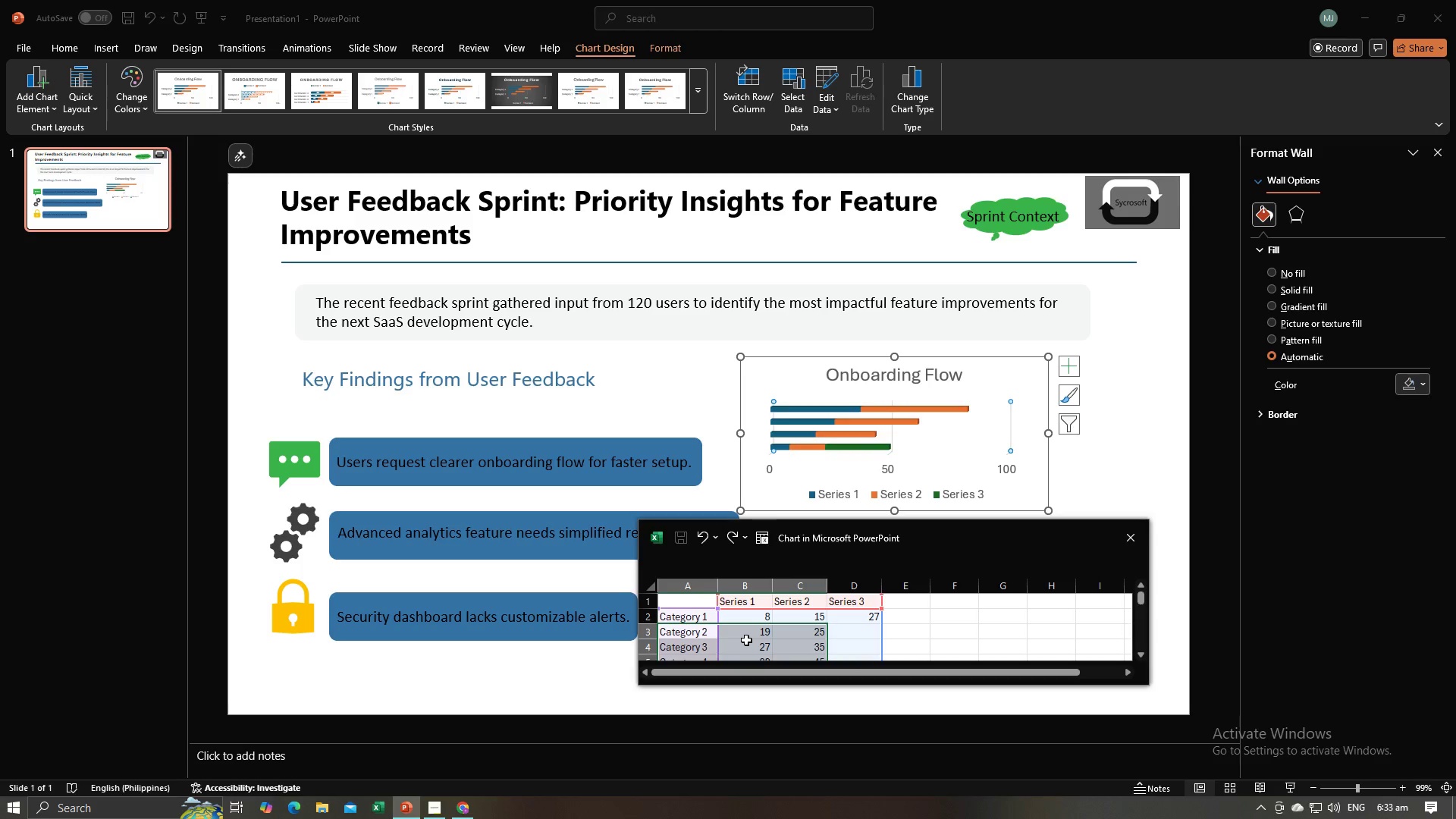 
left_click([698, 621])
 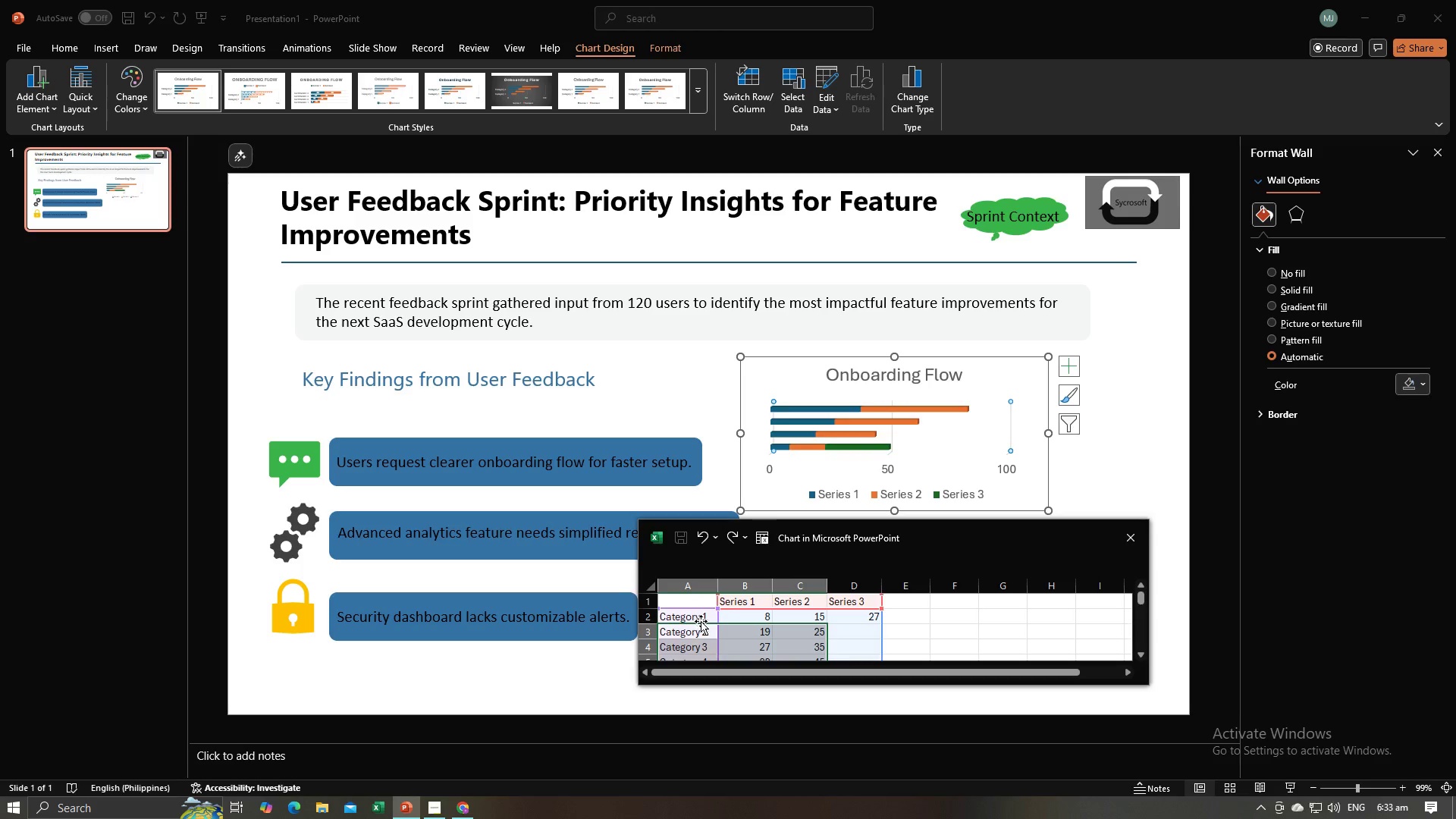 
left_click([744, 621])
 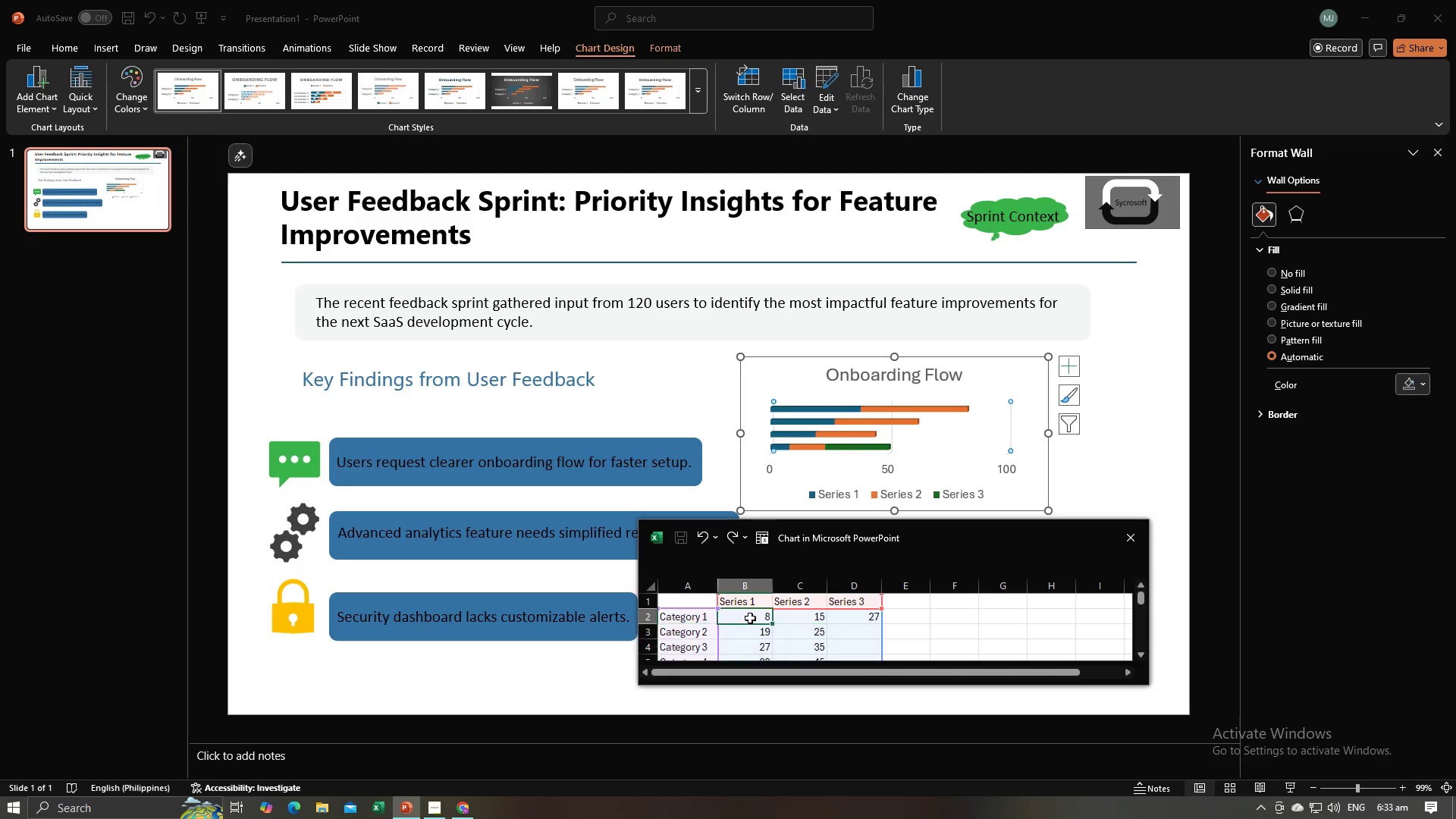 
left_click([750, 618])
 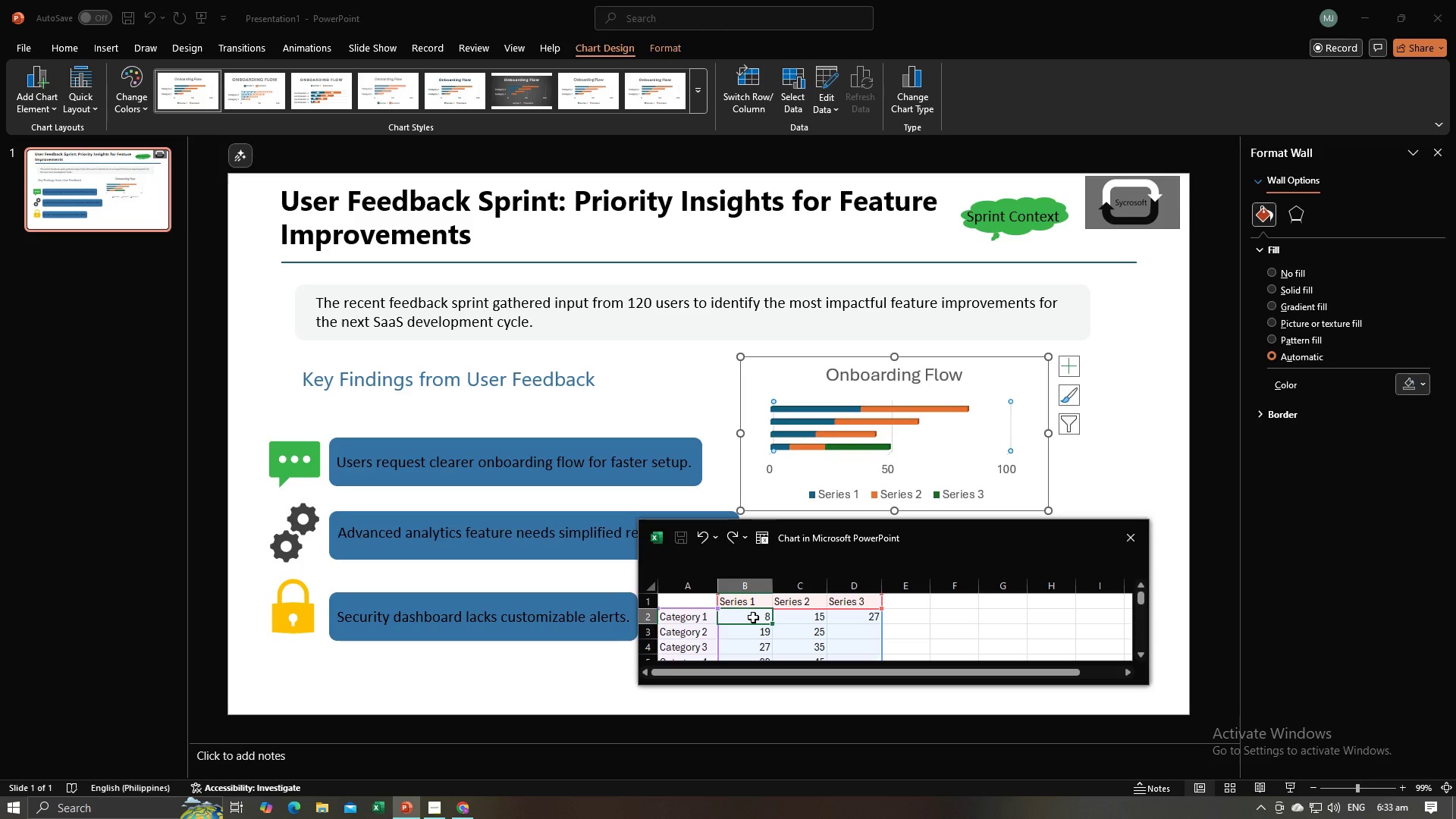 
left_click([846, 617])
 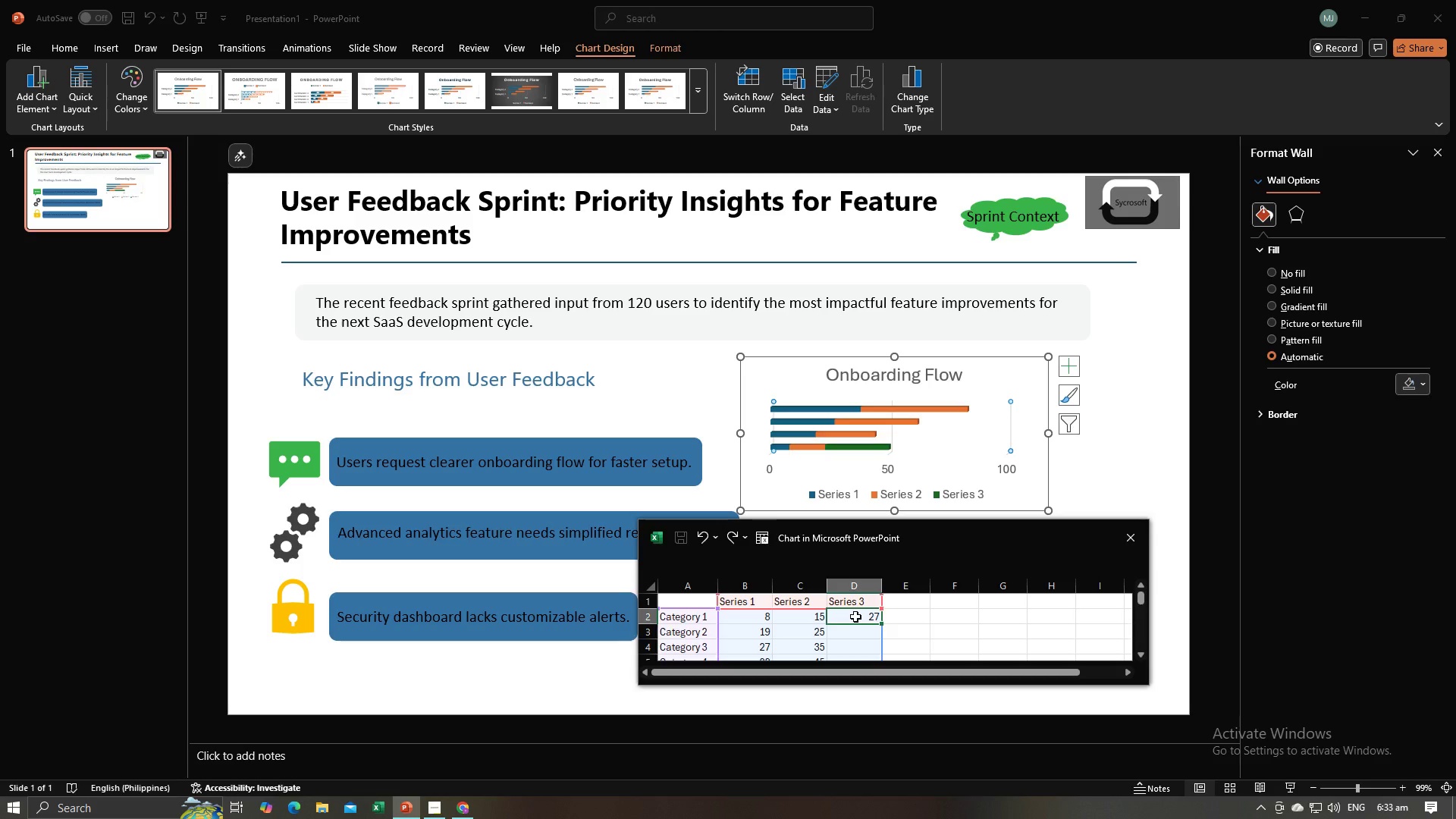 
key(Backspace)
 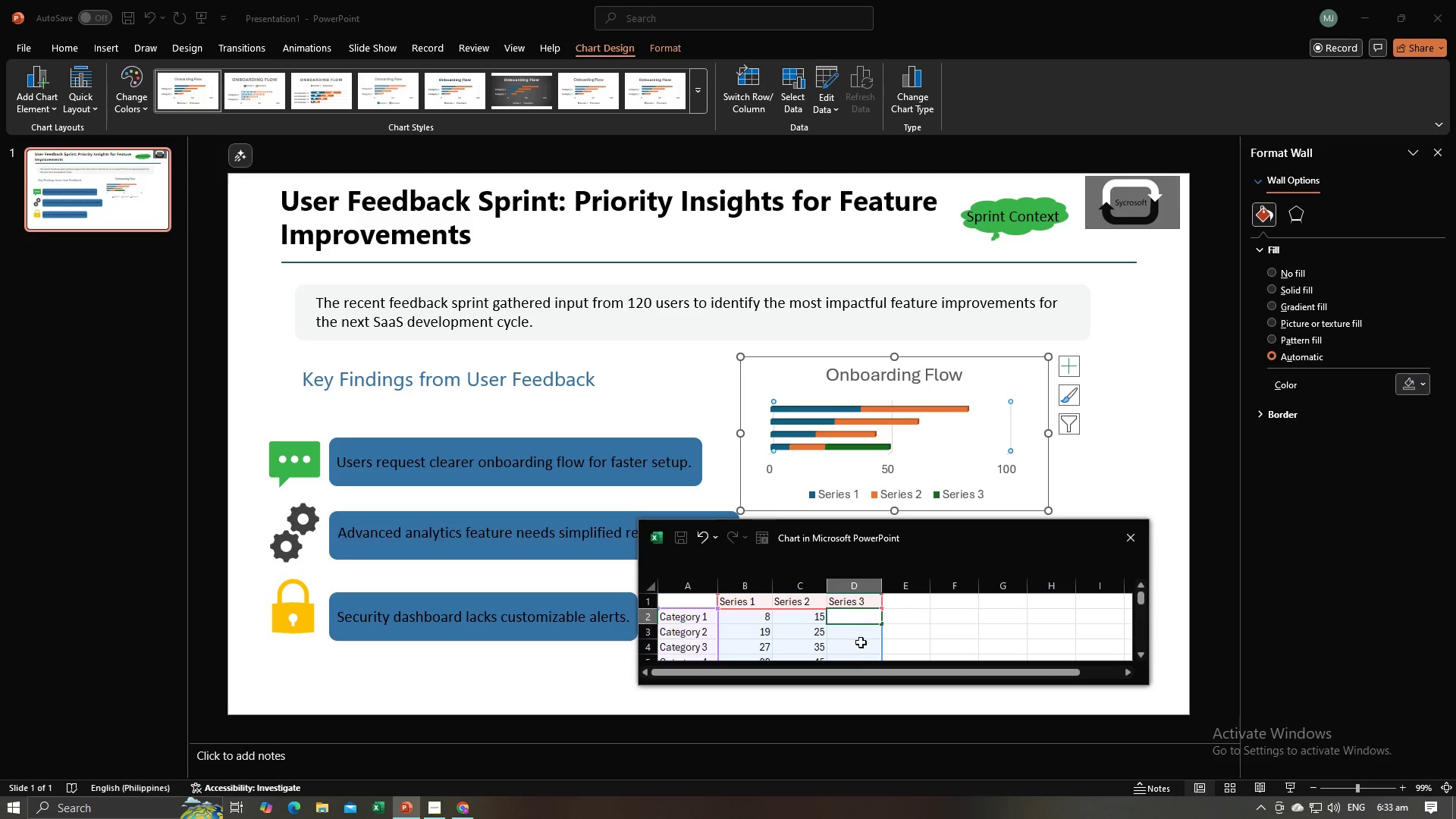 
left_click([861, 651])
 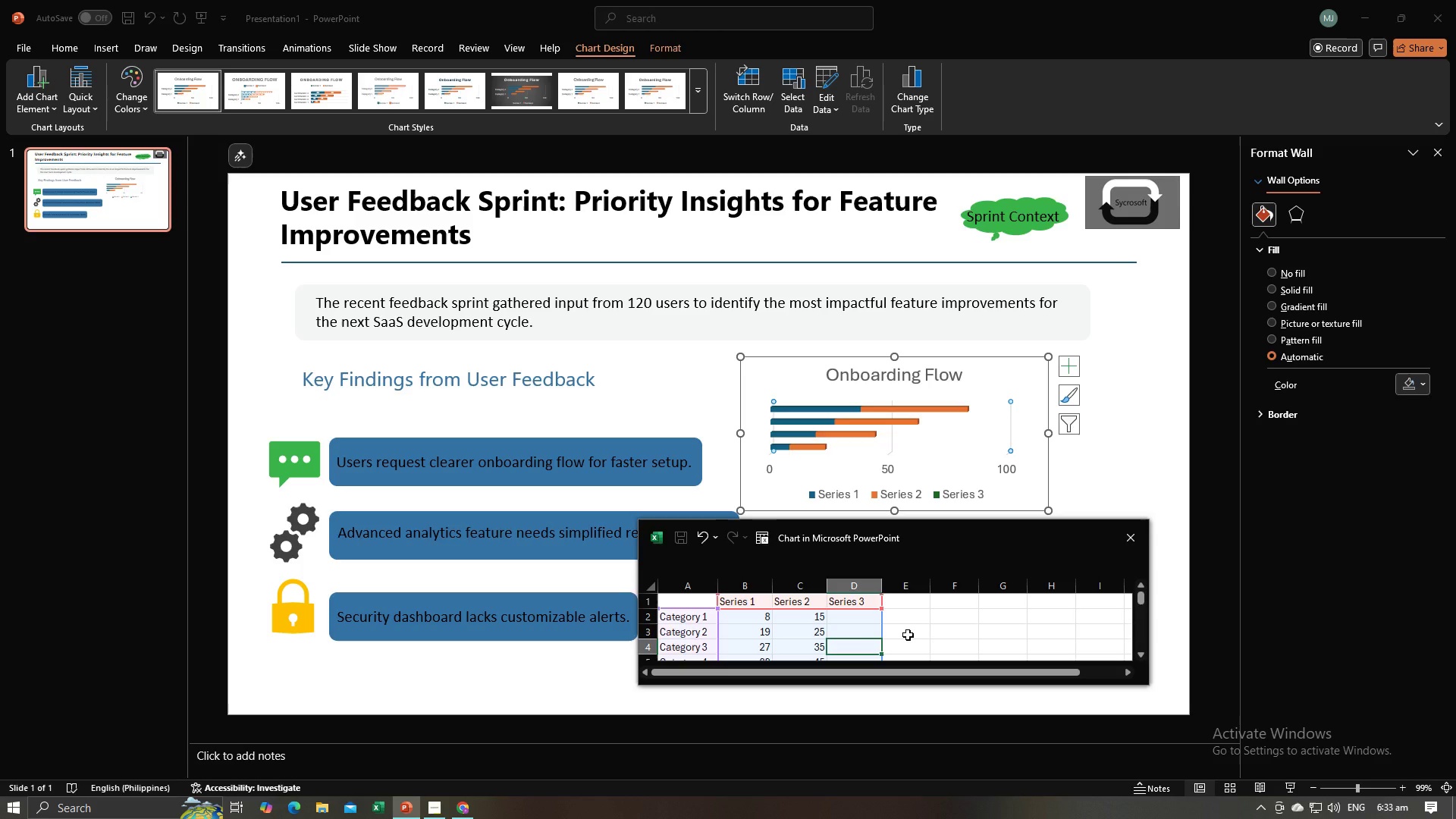 
scroll: coordinate [908, 635], scroll_direction: up, amount: 1.0
 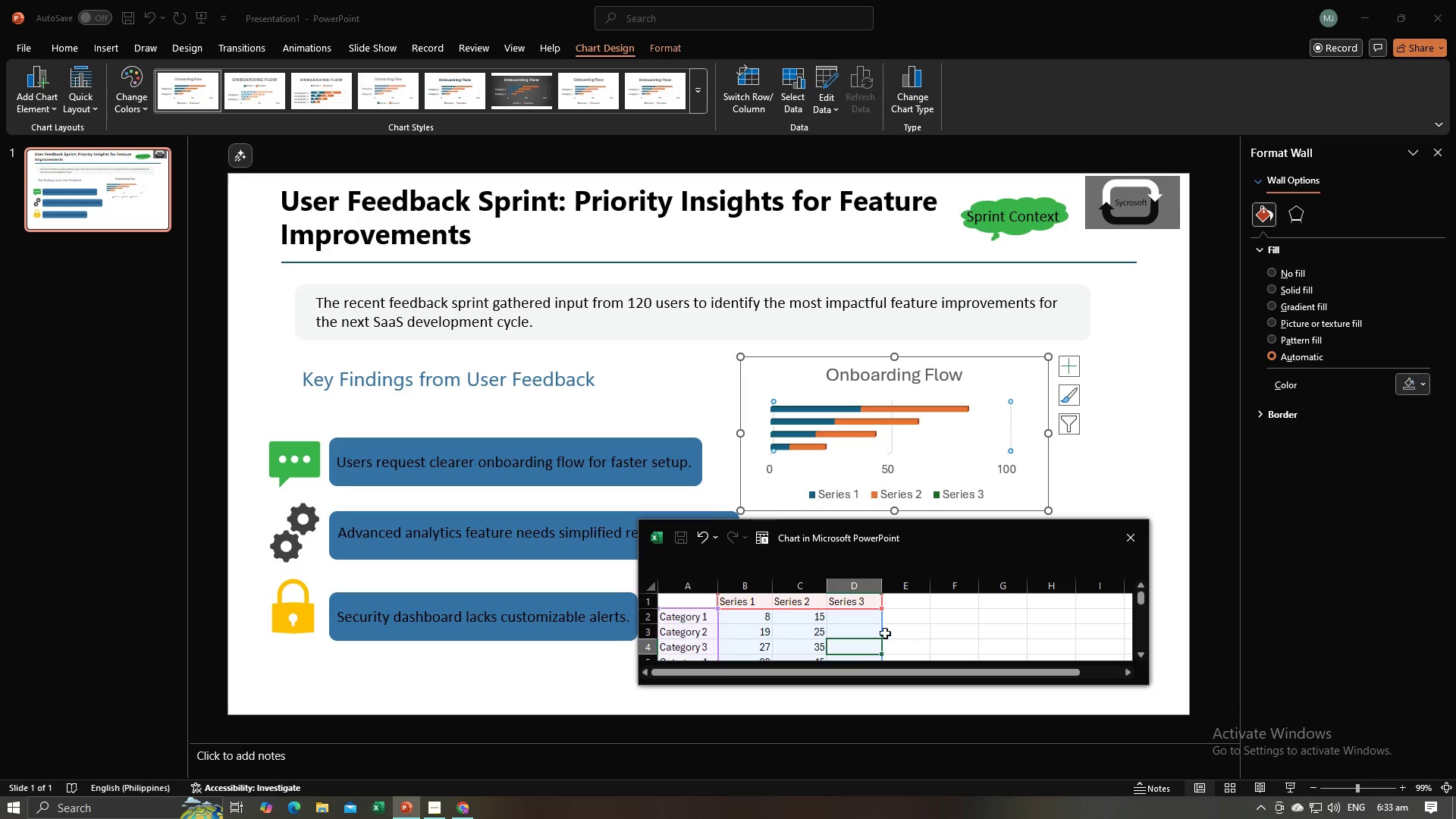 
left_click([857, 620])
 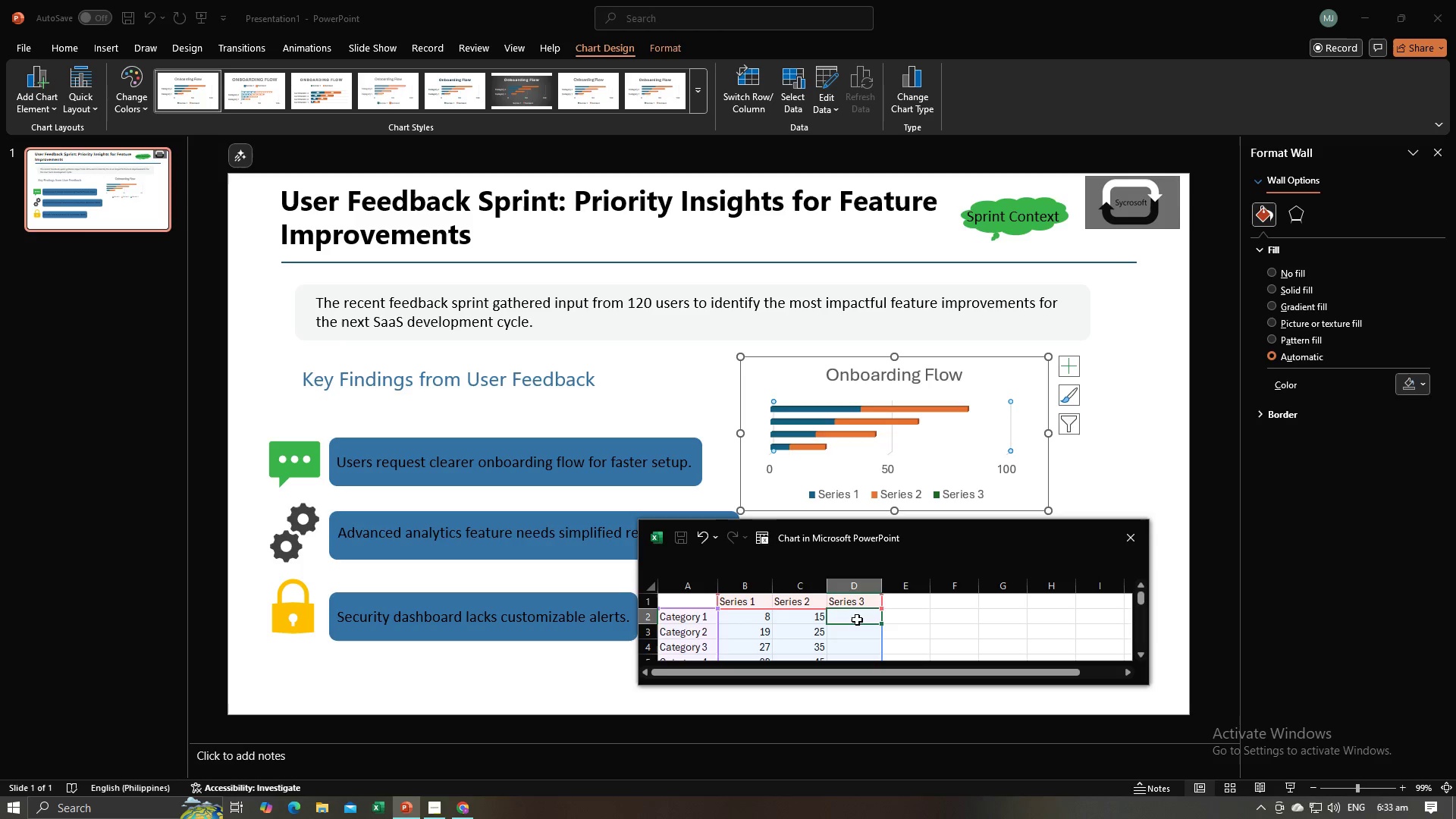 
left_click([686, 632])
 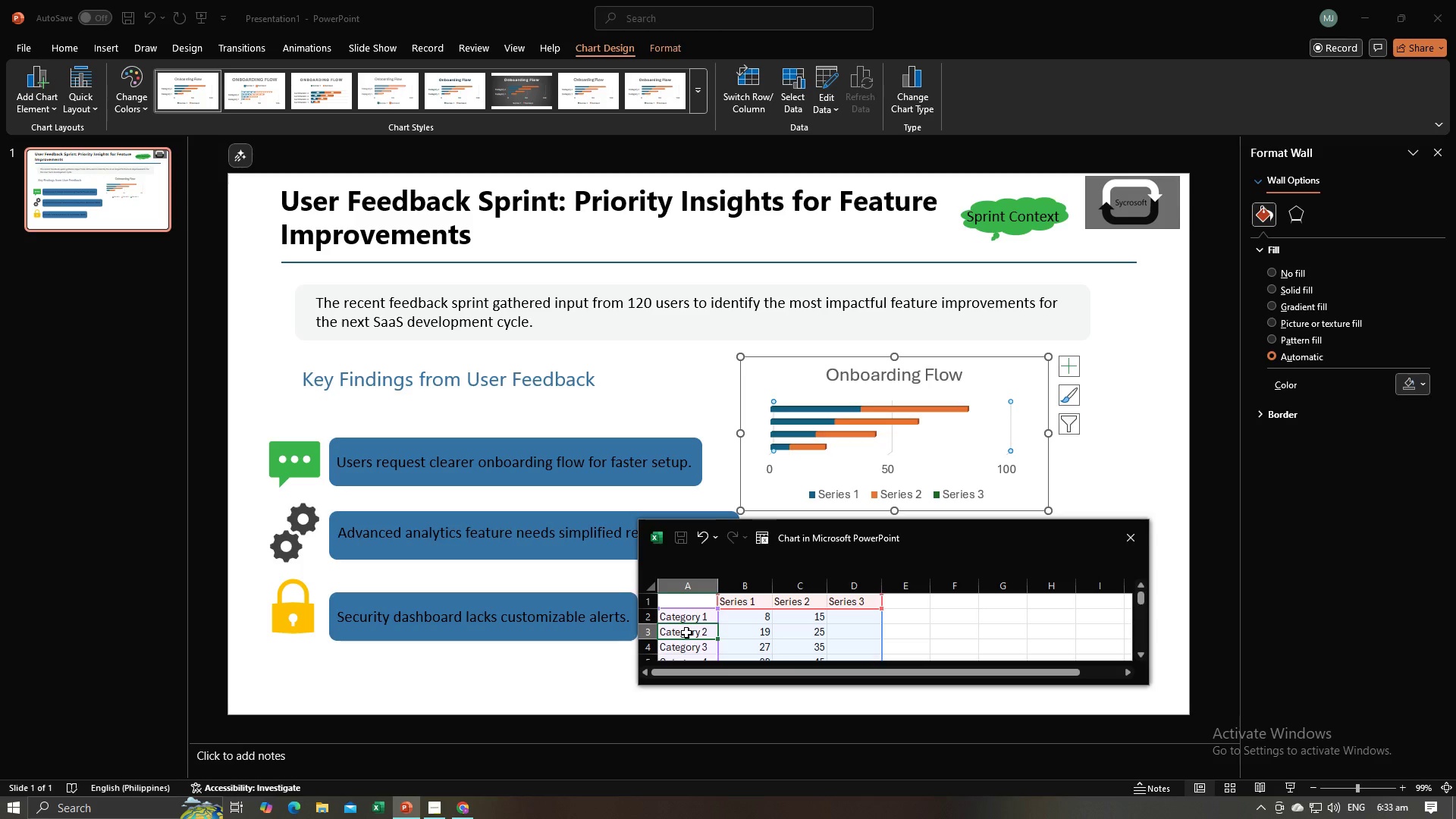 
key(Backspace)
 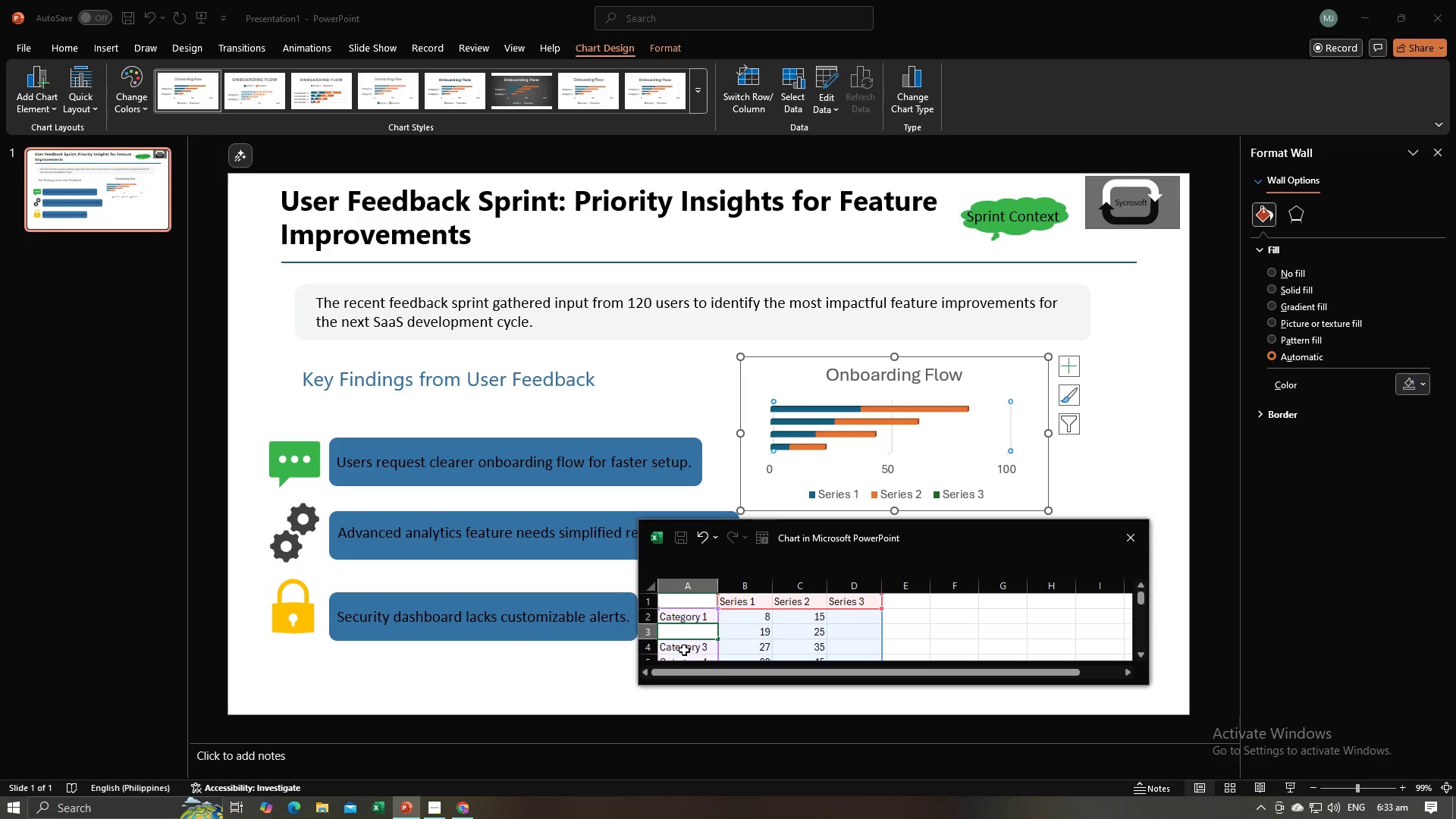 
left_click([684, 650])
 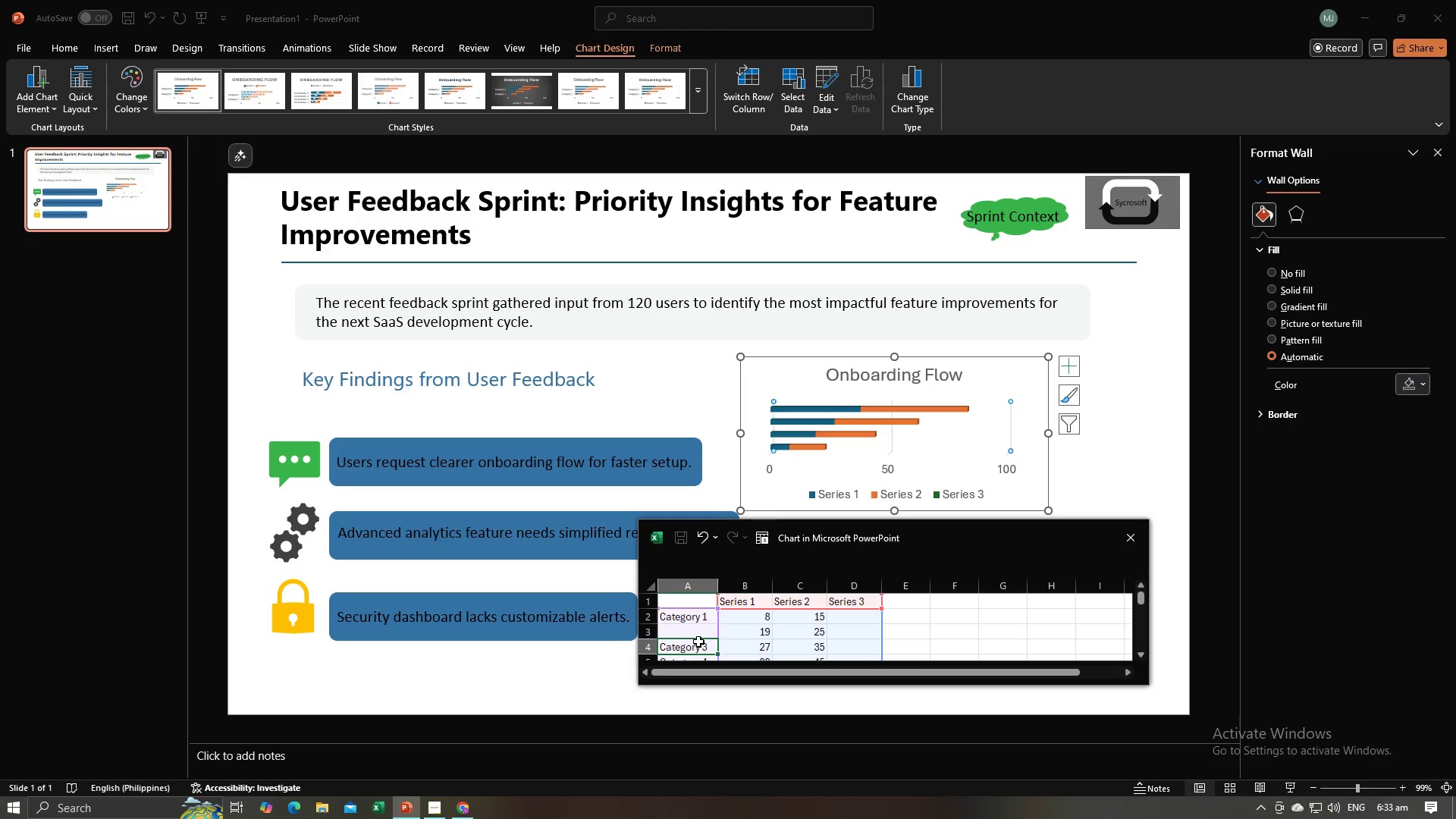 
key(Backspace)
 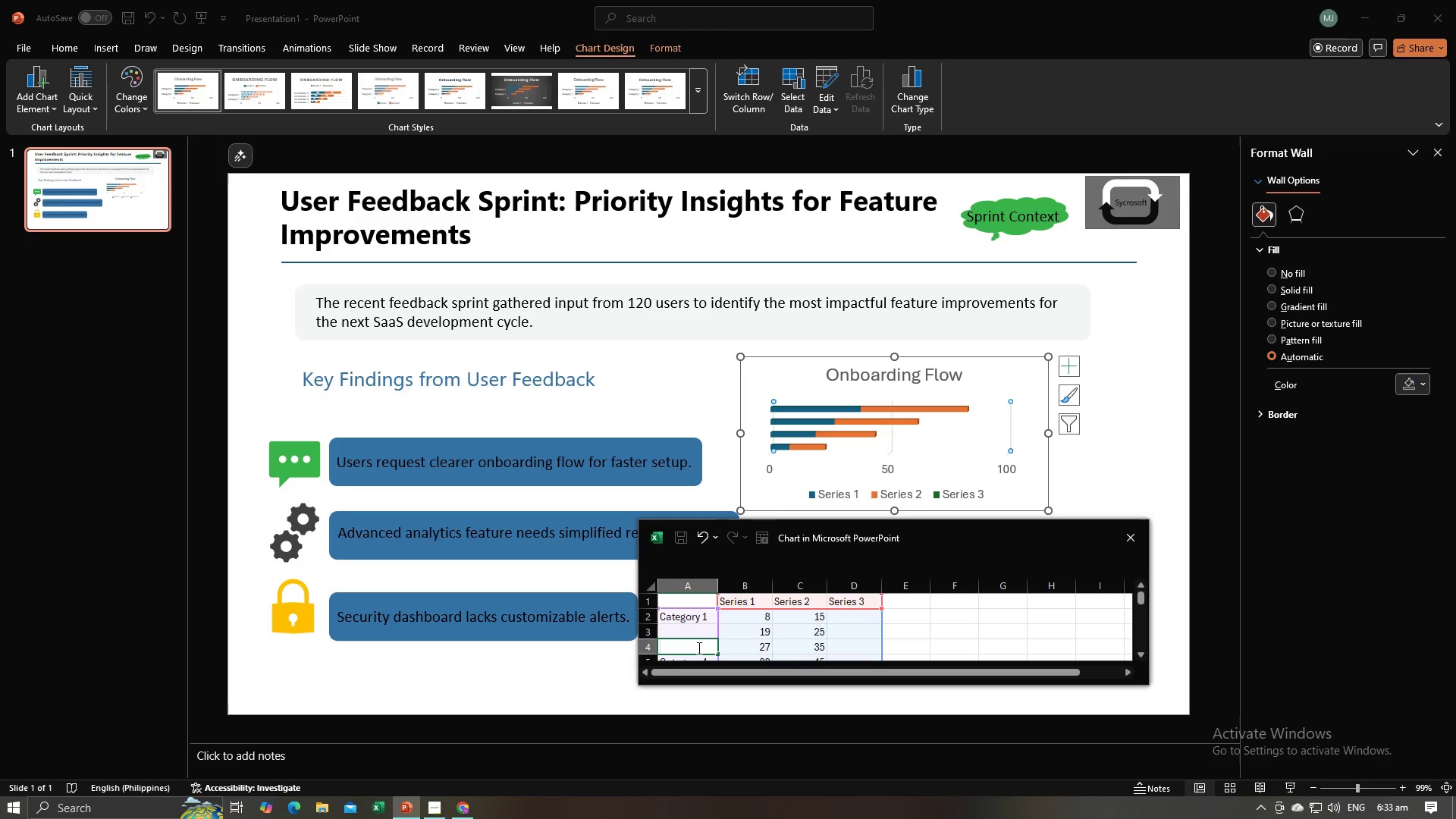 
scroll: coordinate [698, 648], scroll_direction: down, amount: 1.0
 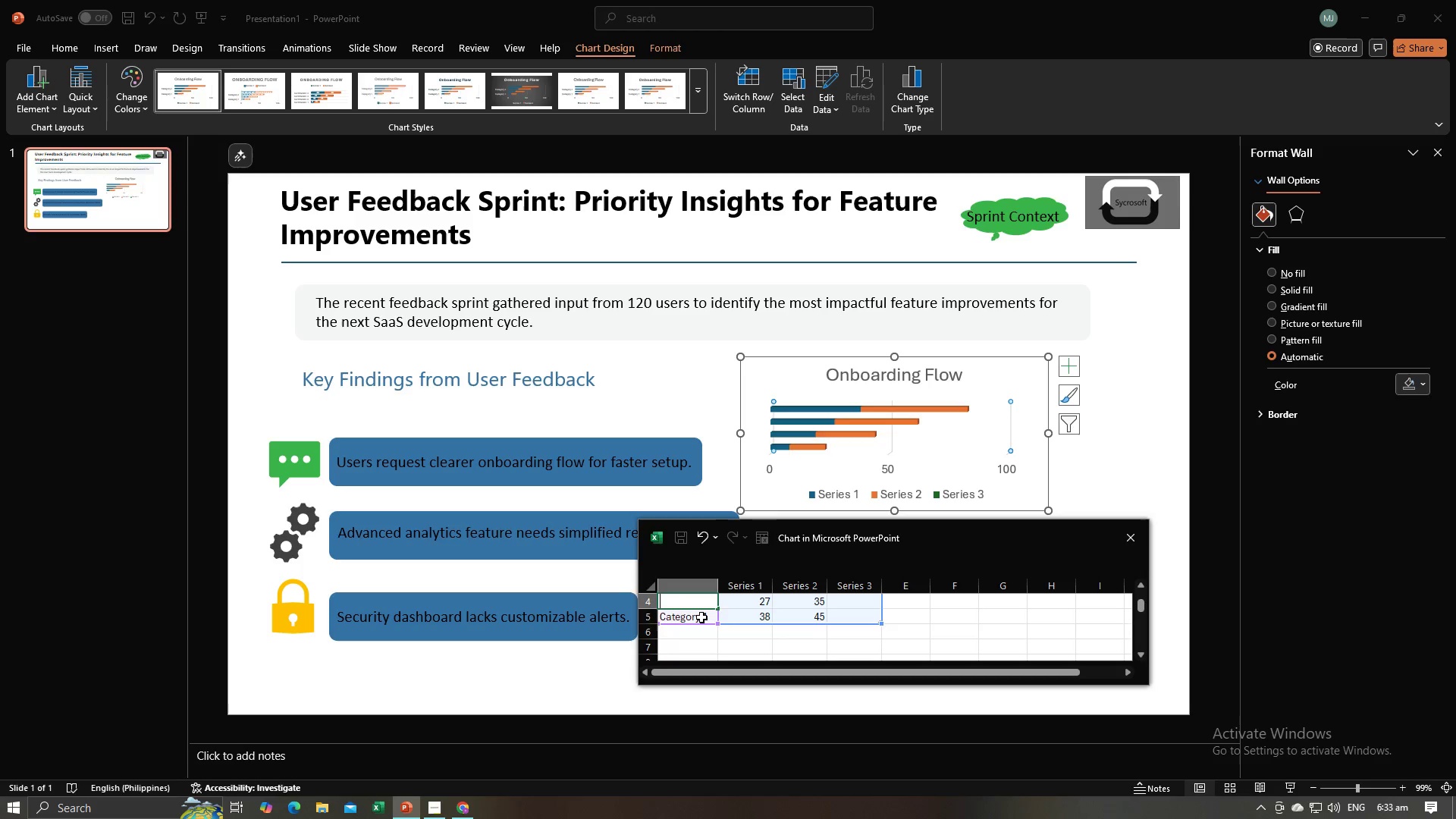 
left_click([701, 617])
 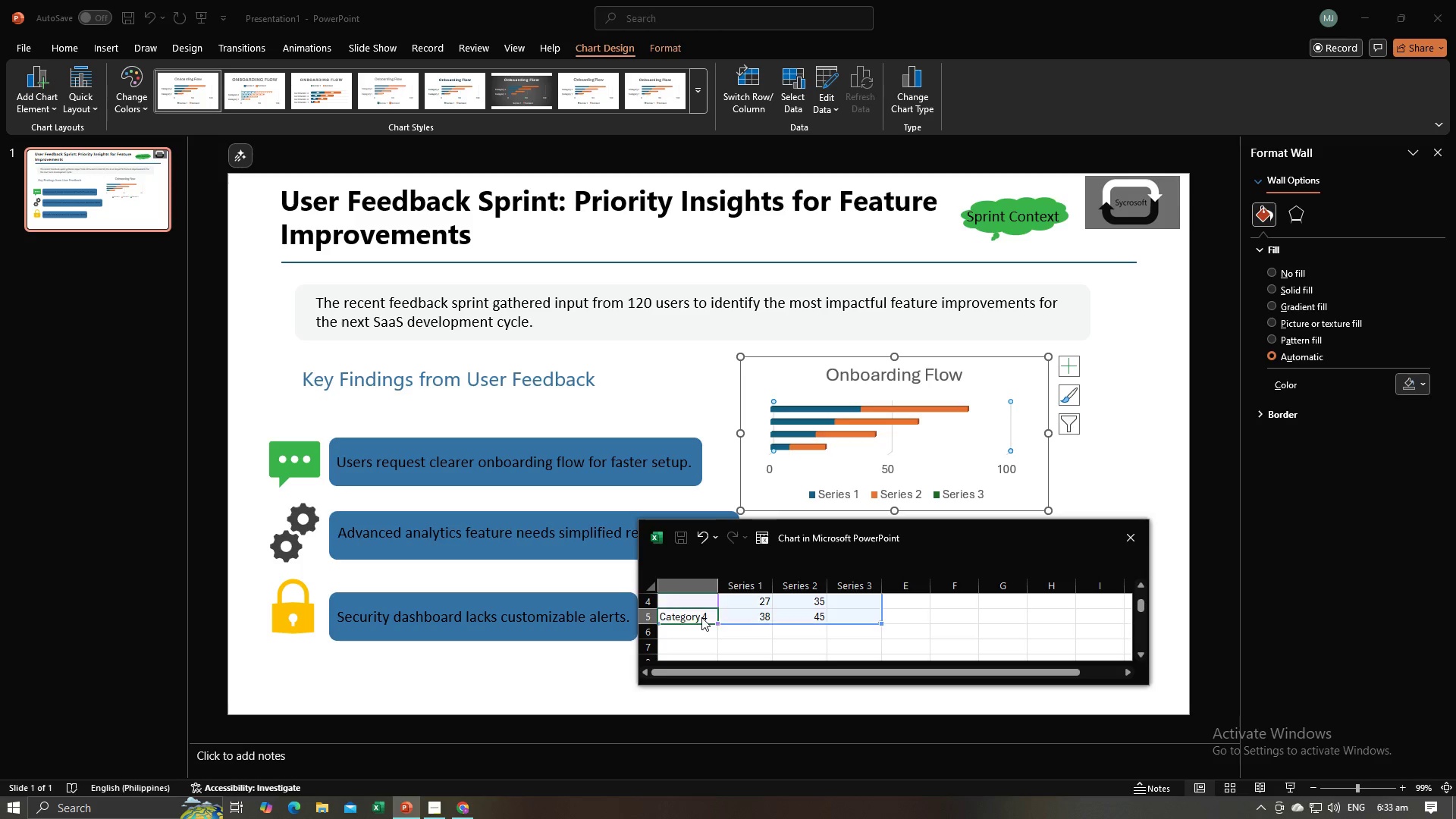 
key(Backspace)
 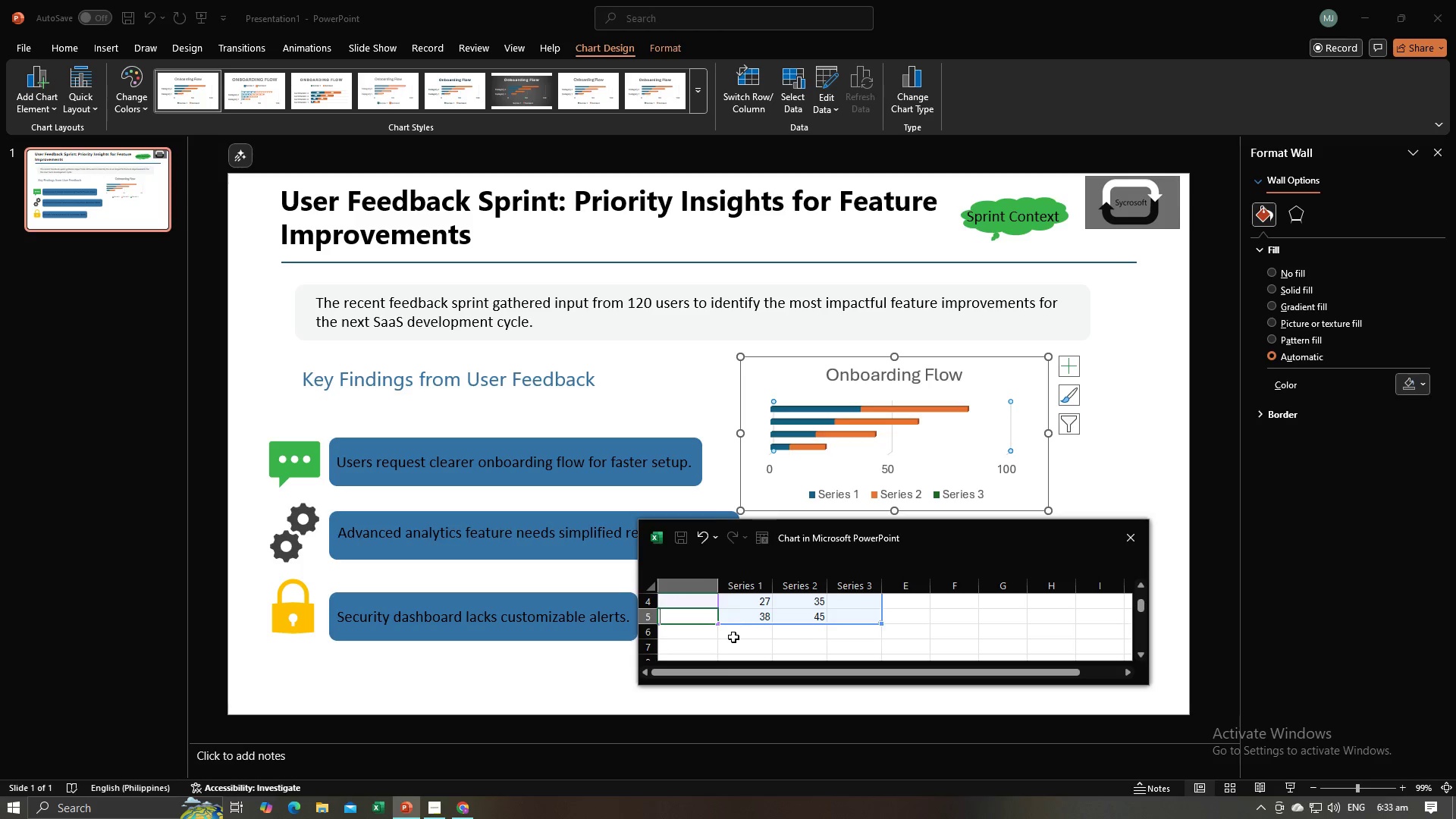 
left_click([733, 637])
 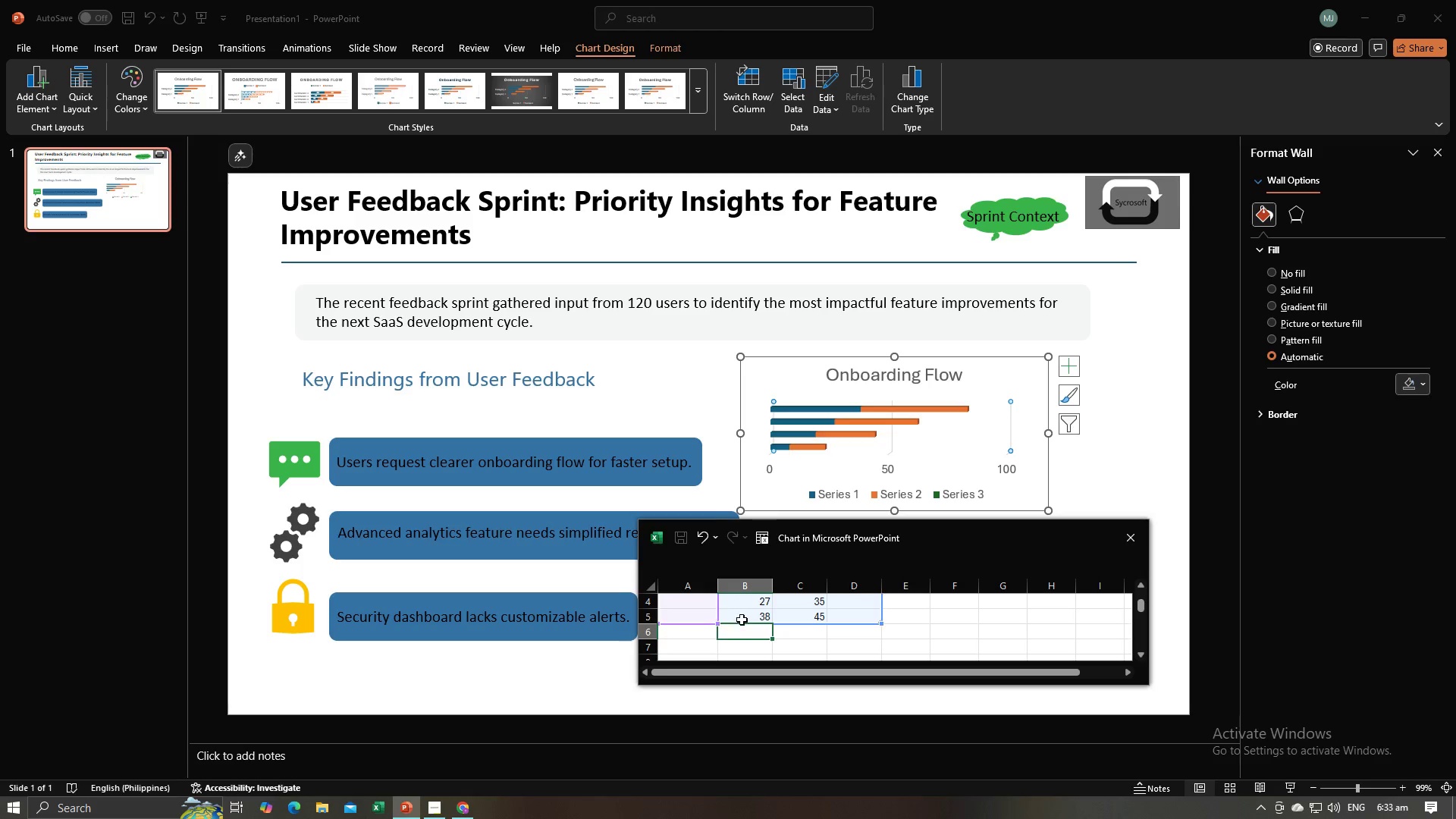 
left_click([742, 620])
 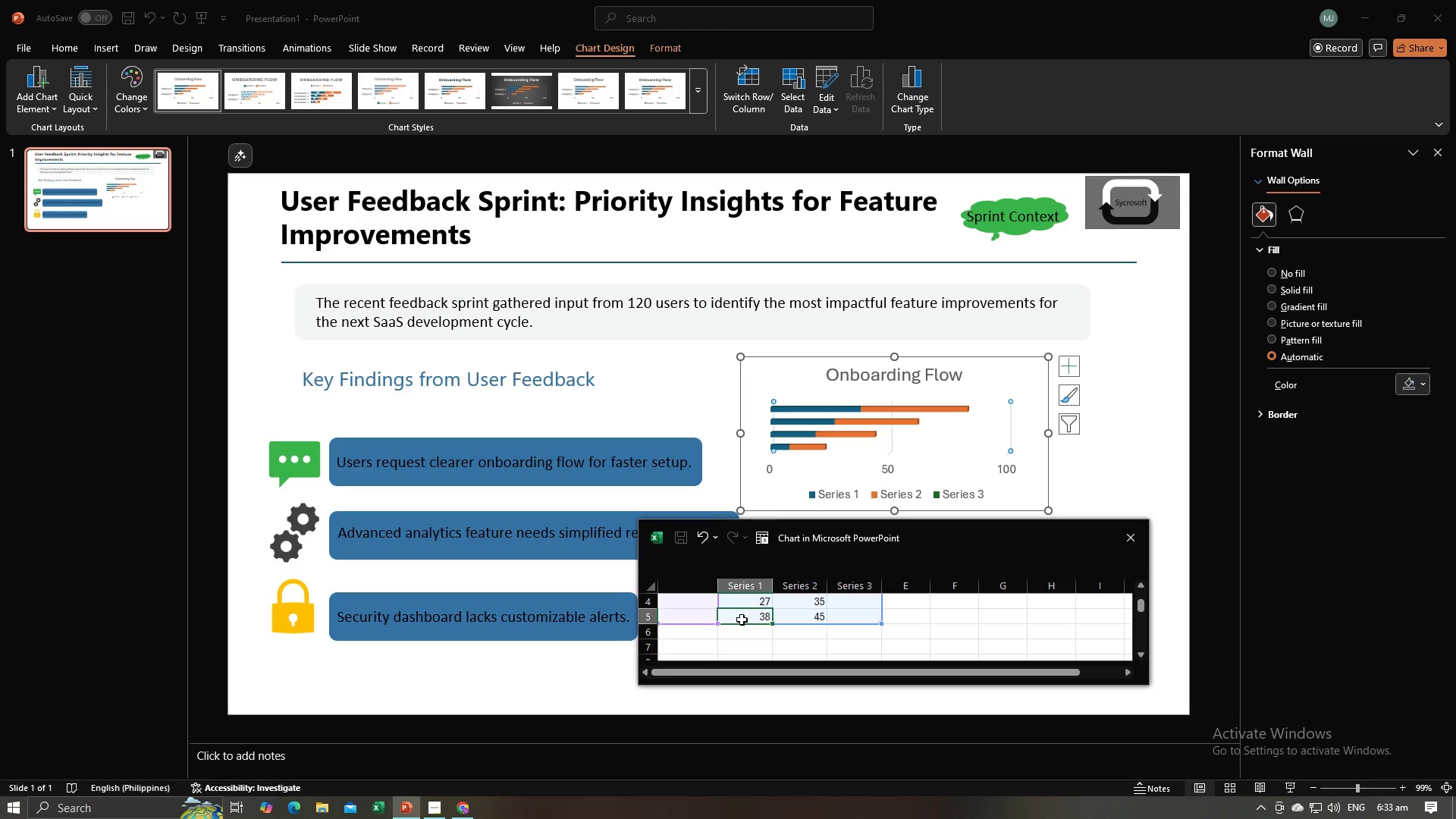 
key(Backspace)
 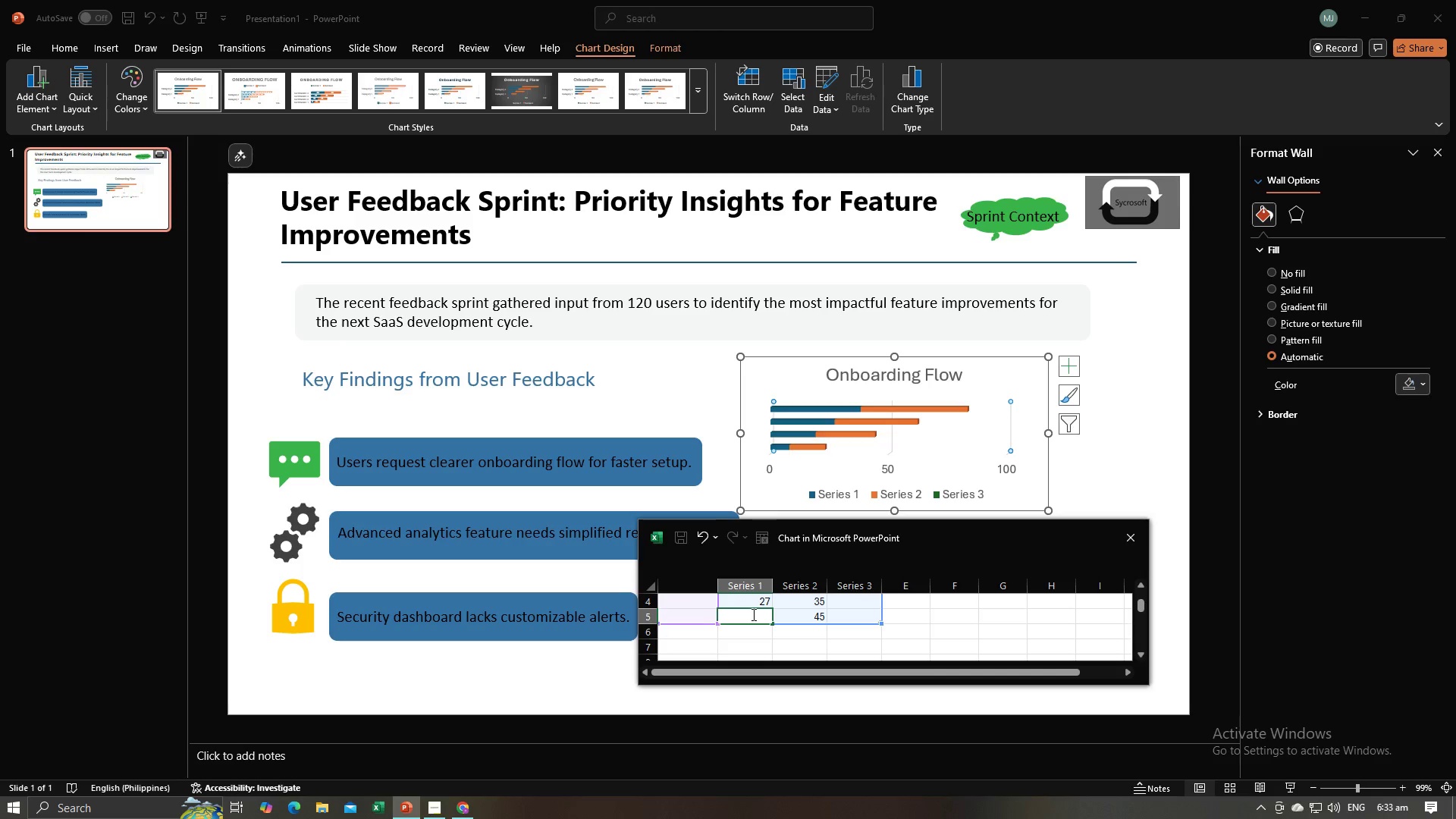 
scroll: coordinate [752, 614], scroll_direction: up, amount: 1.0
 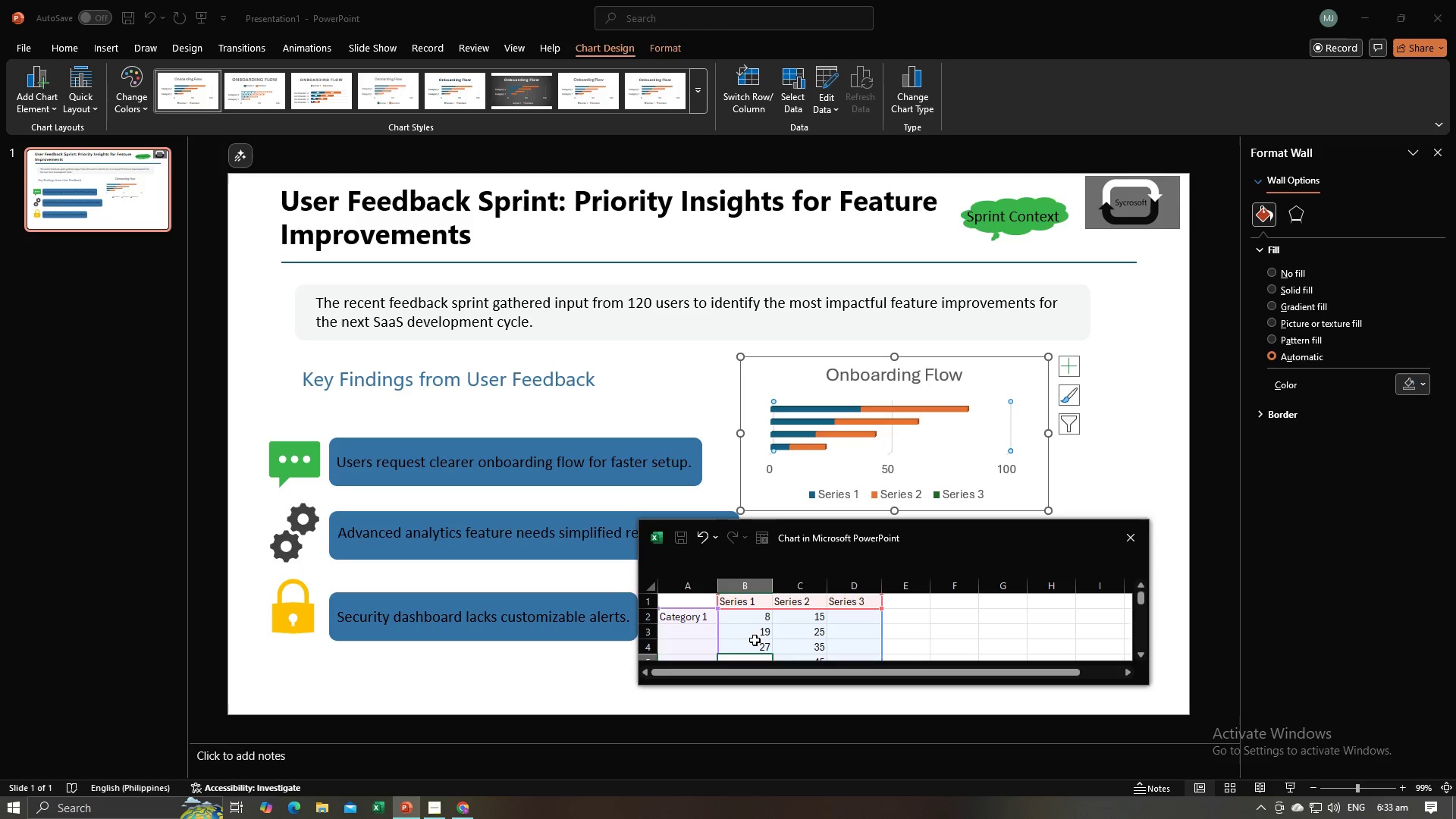 
left_click_drag(start_coordinate=[755, 639], to_coordinate=[804, 660])
 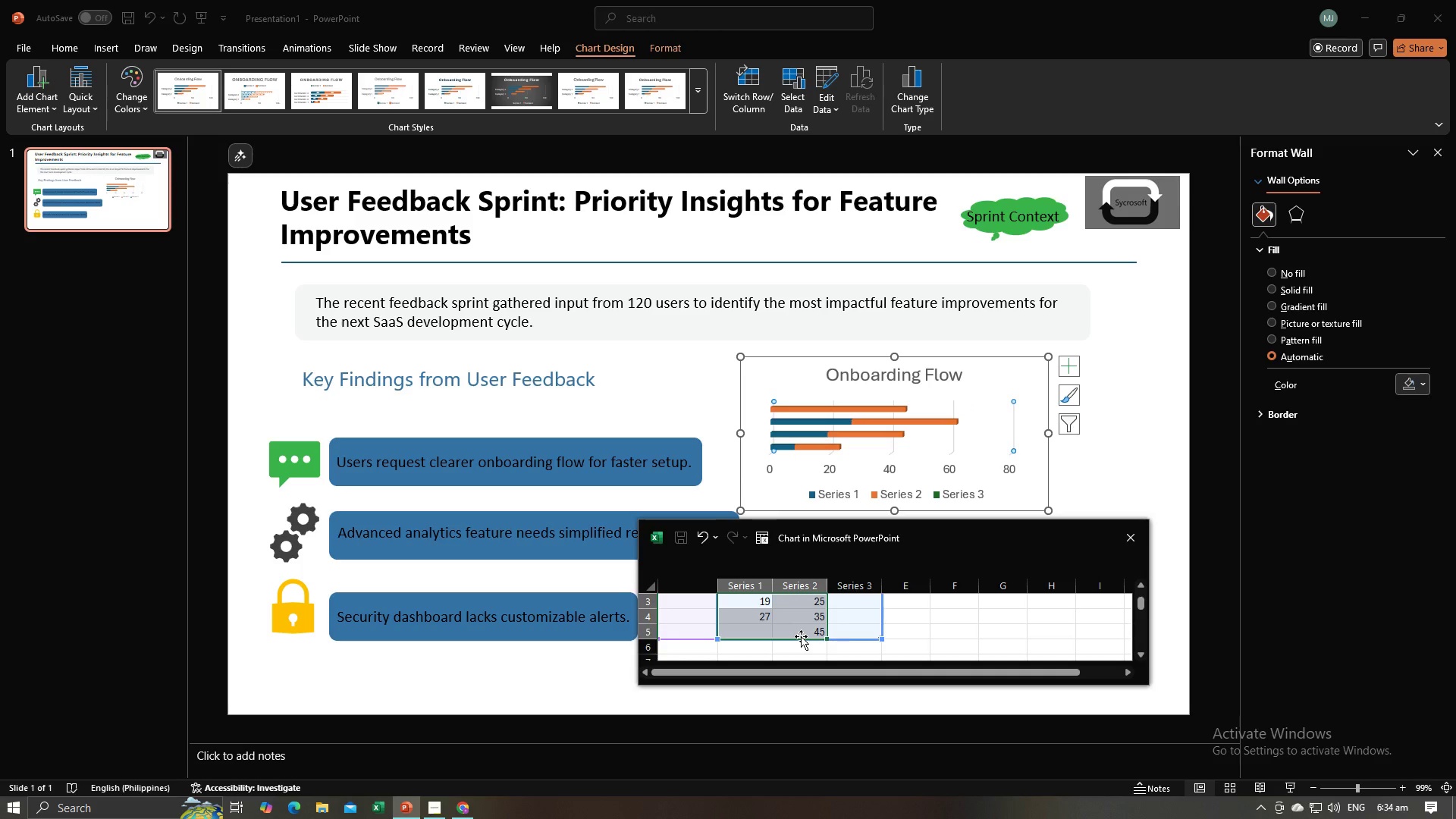 
key(Backspace)
 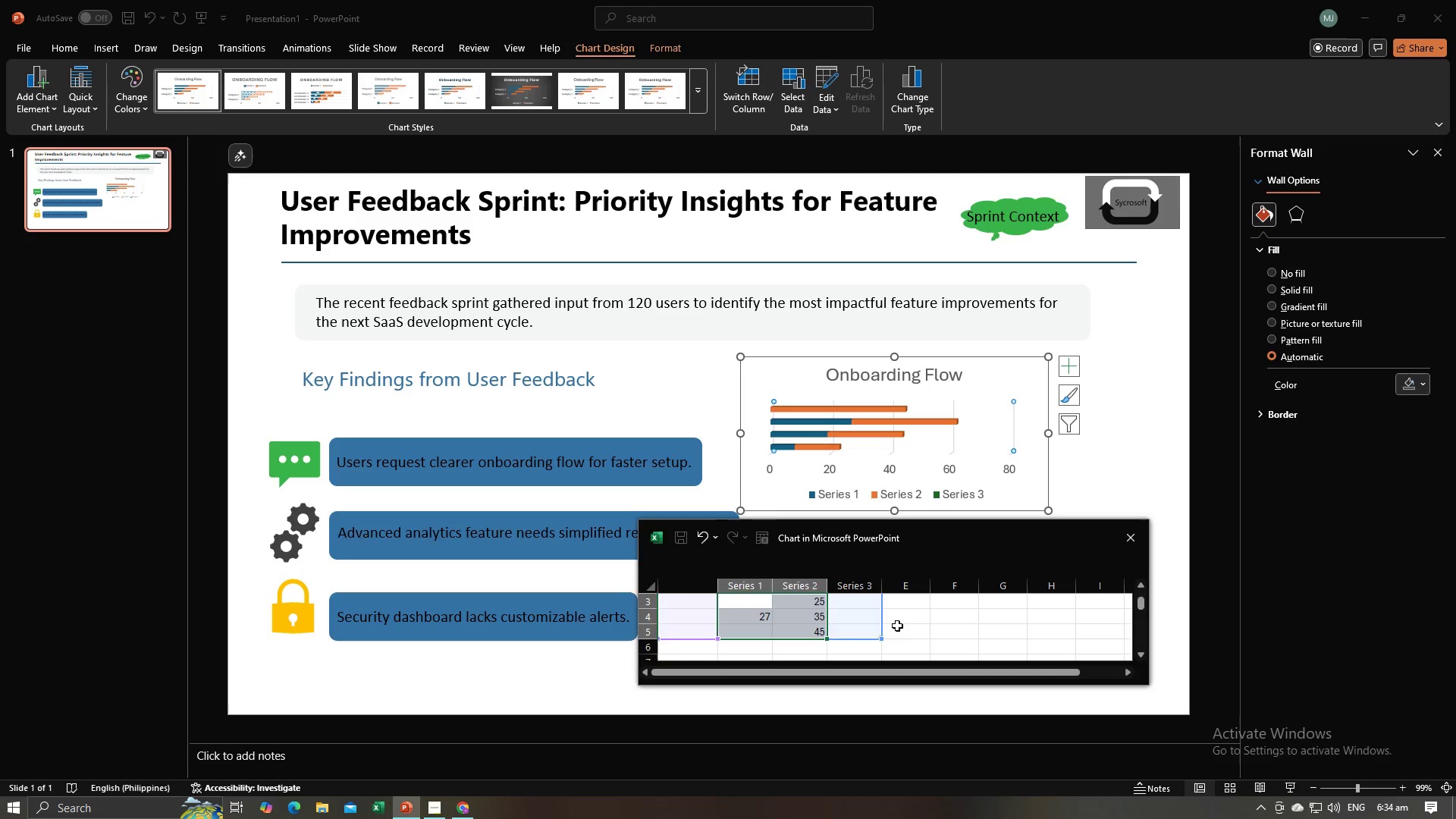 
left_click([897, 626])
 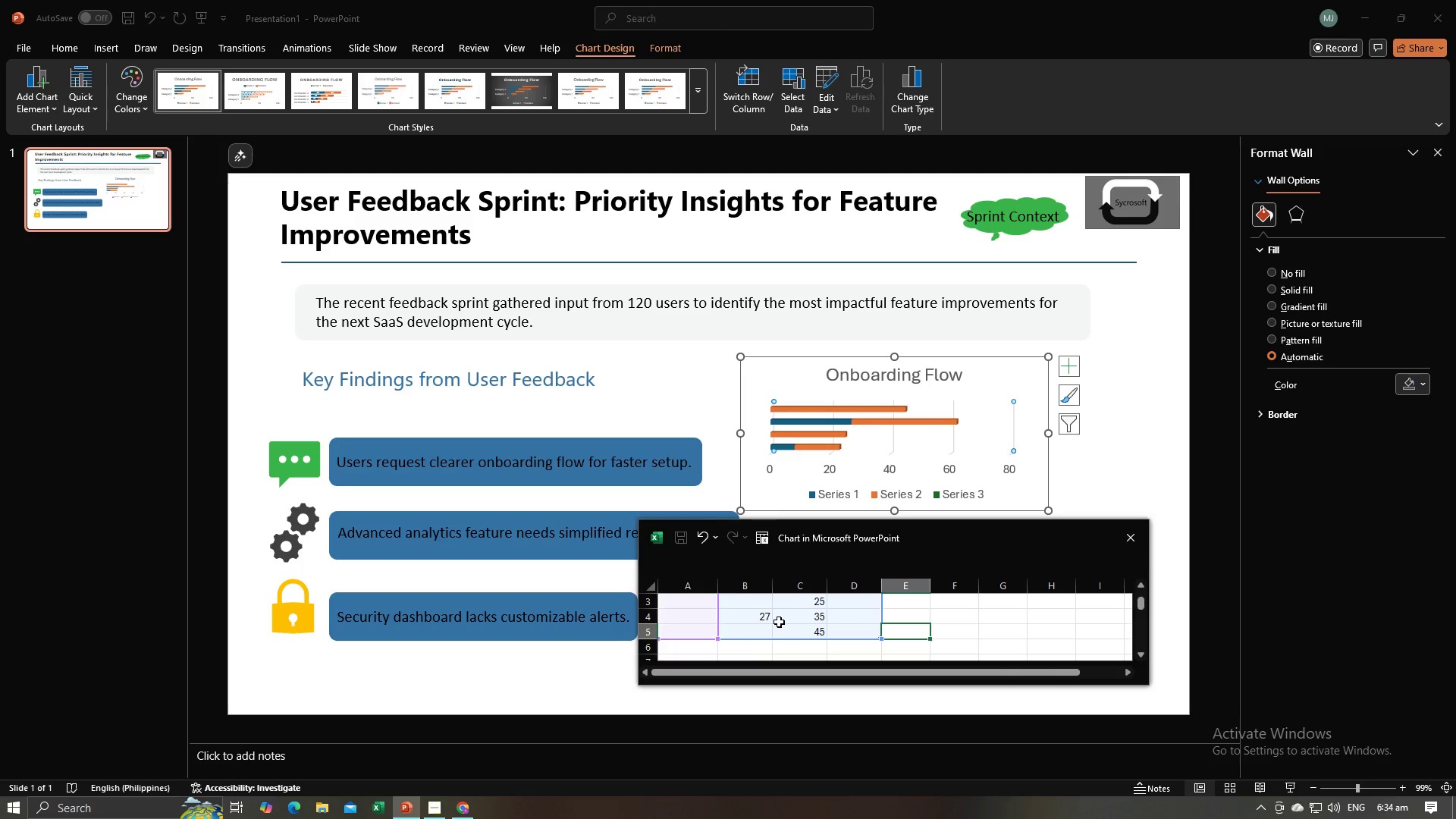 
scroll: coordinate [779, 623], scroll_direction: up, amount: 1.0
 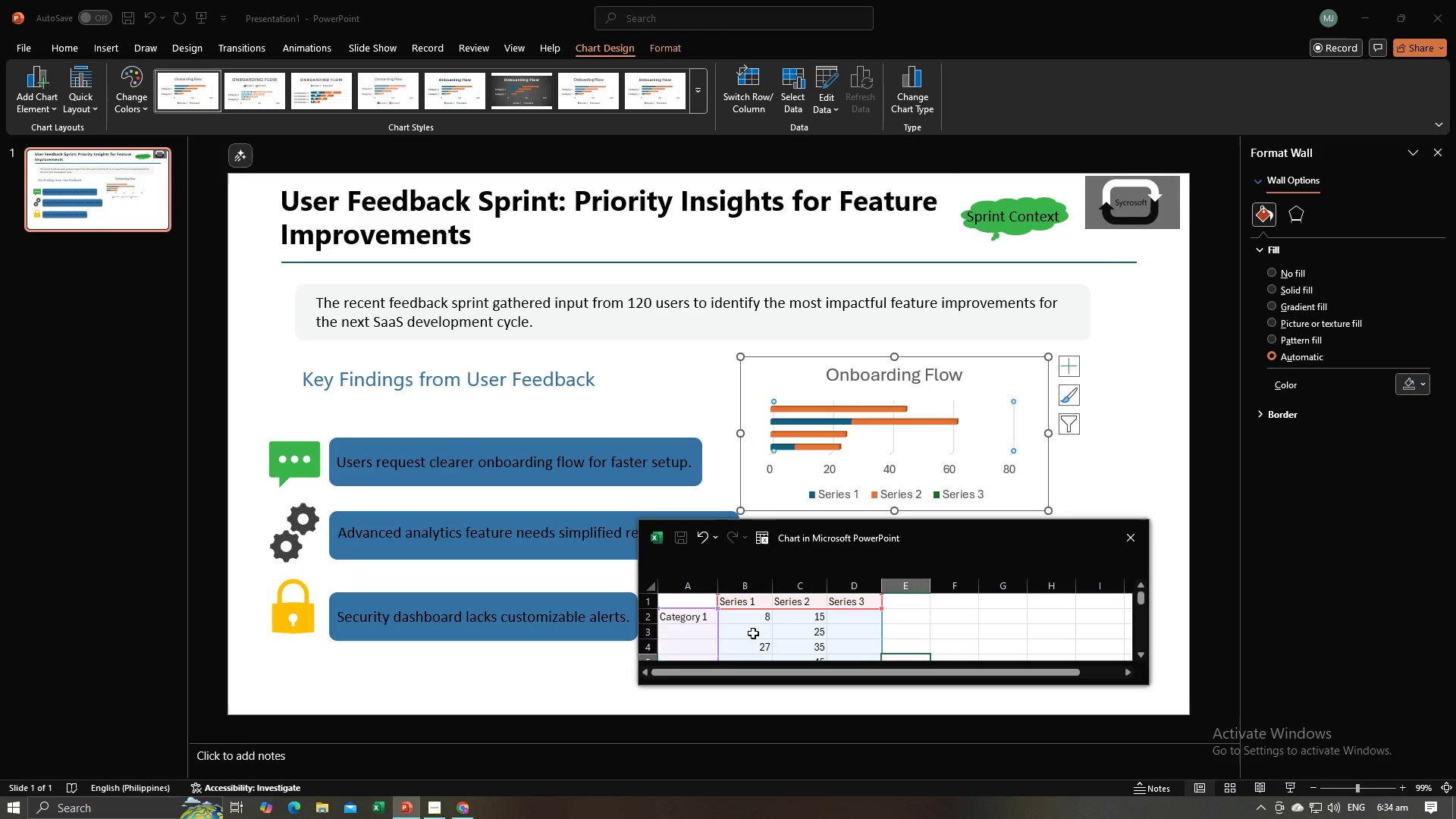 
left_click_drag(start_coordinate=[753, 633], to_coordinate=[802, 629])
 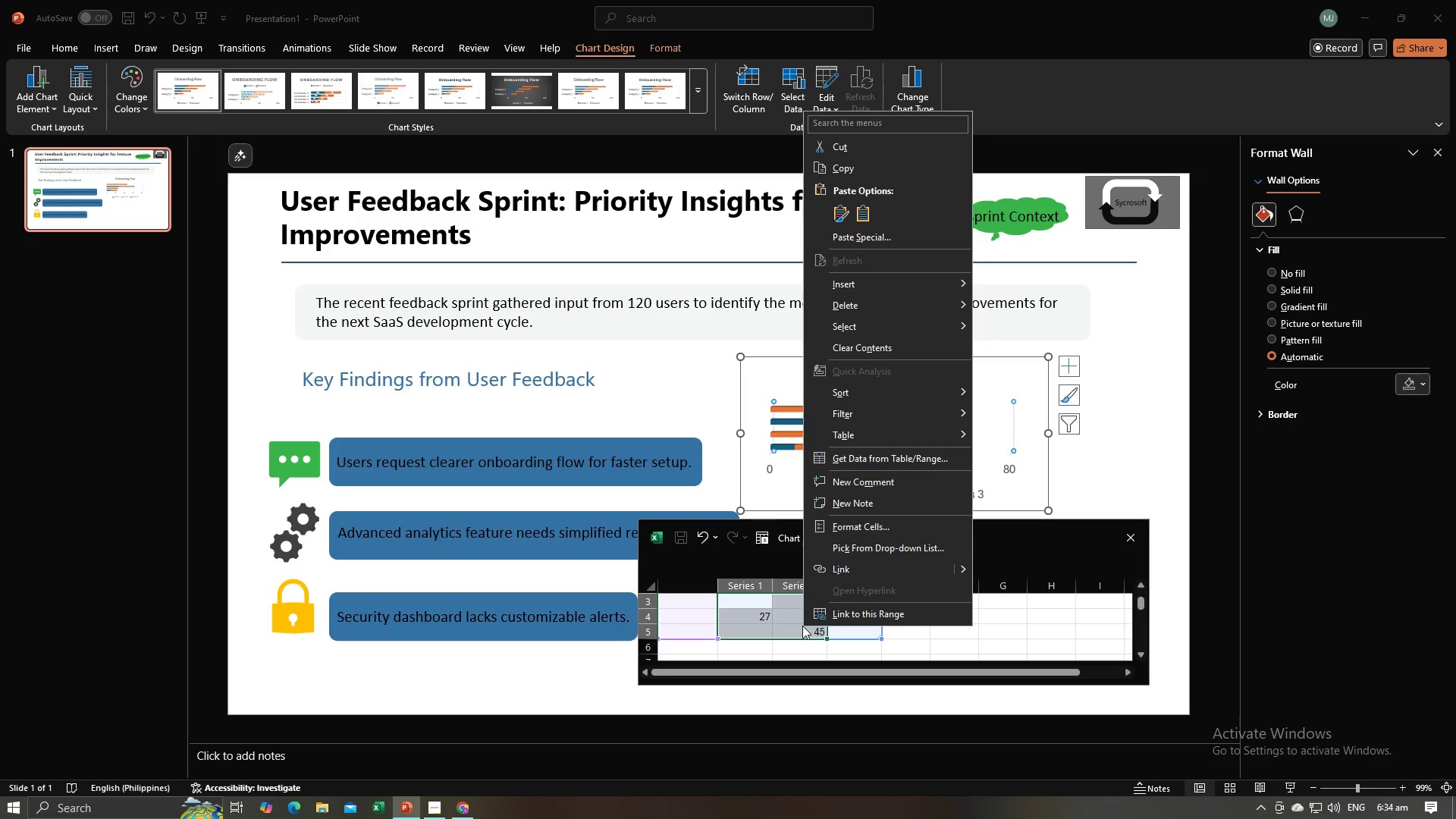 
right_click([802, 626])
 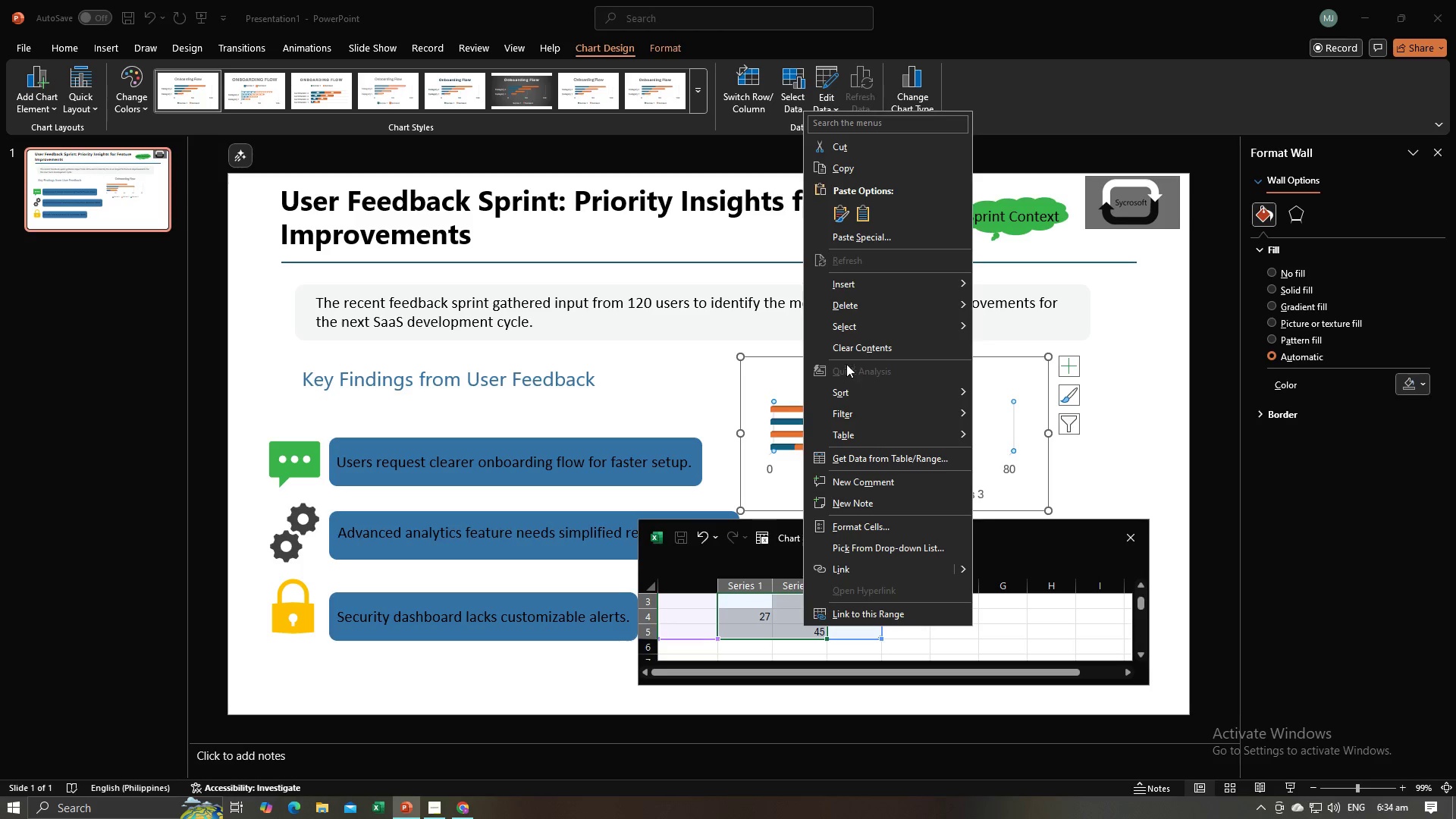 
left_click([850, 345])
 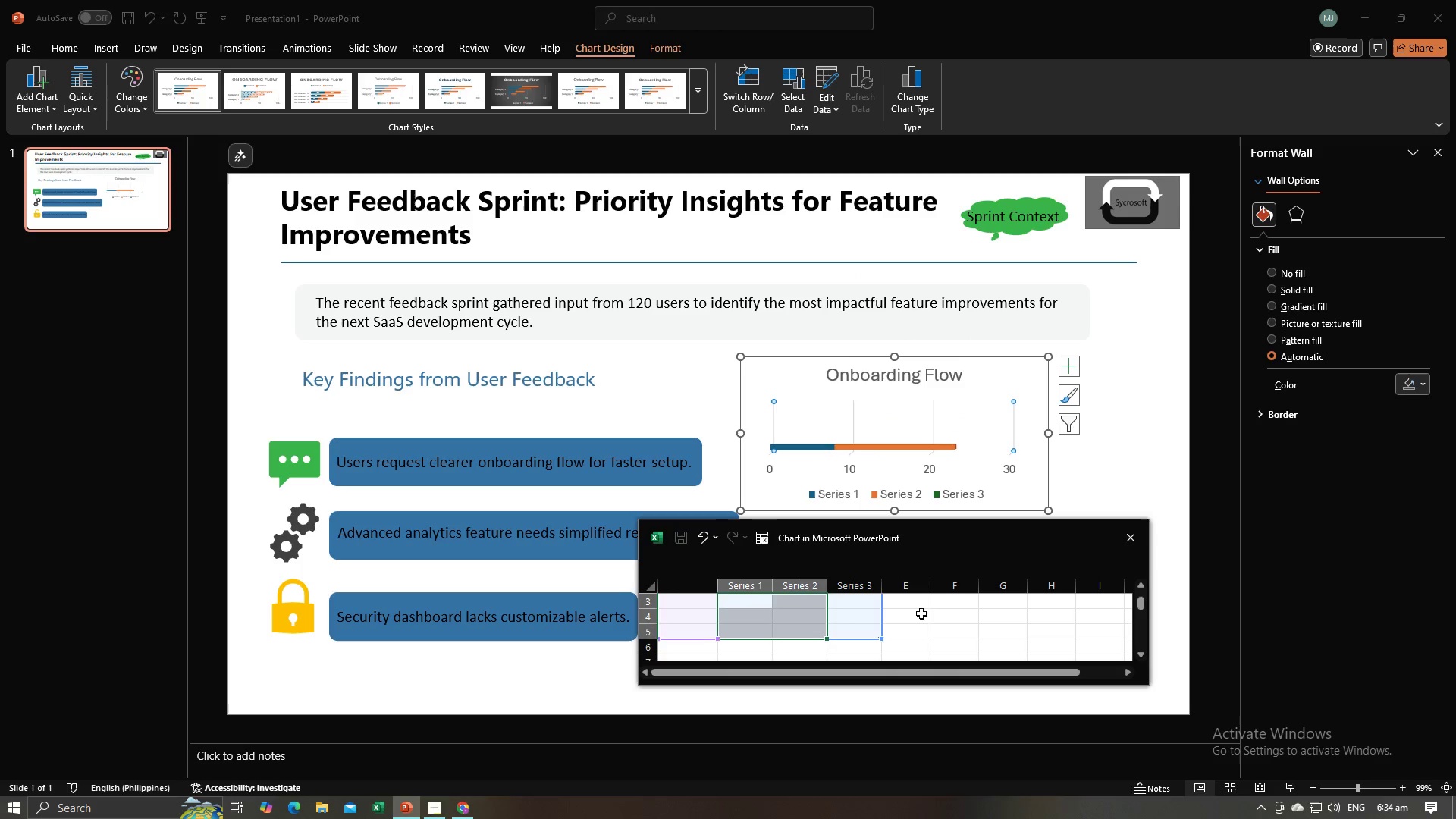 
left_click([927, 621])
 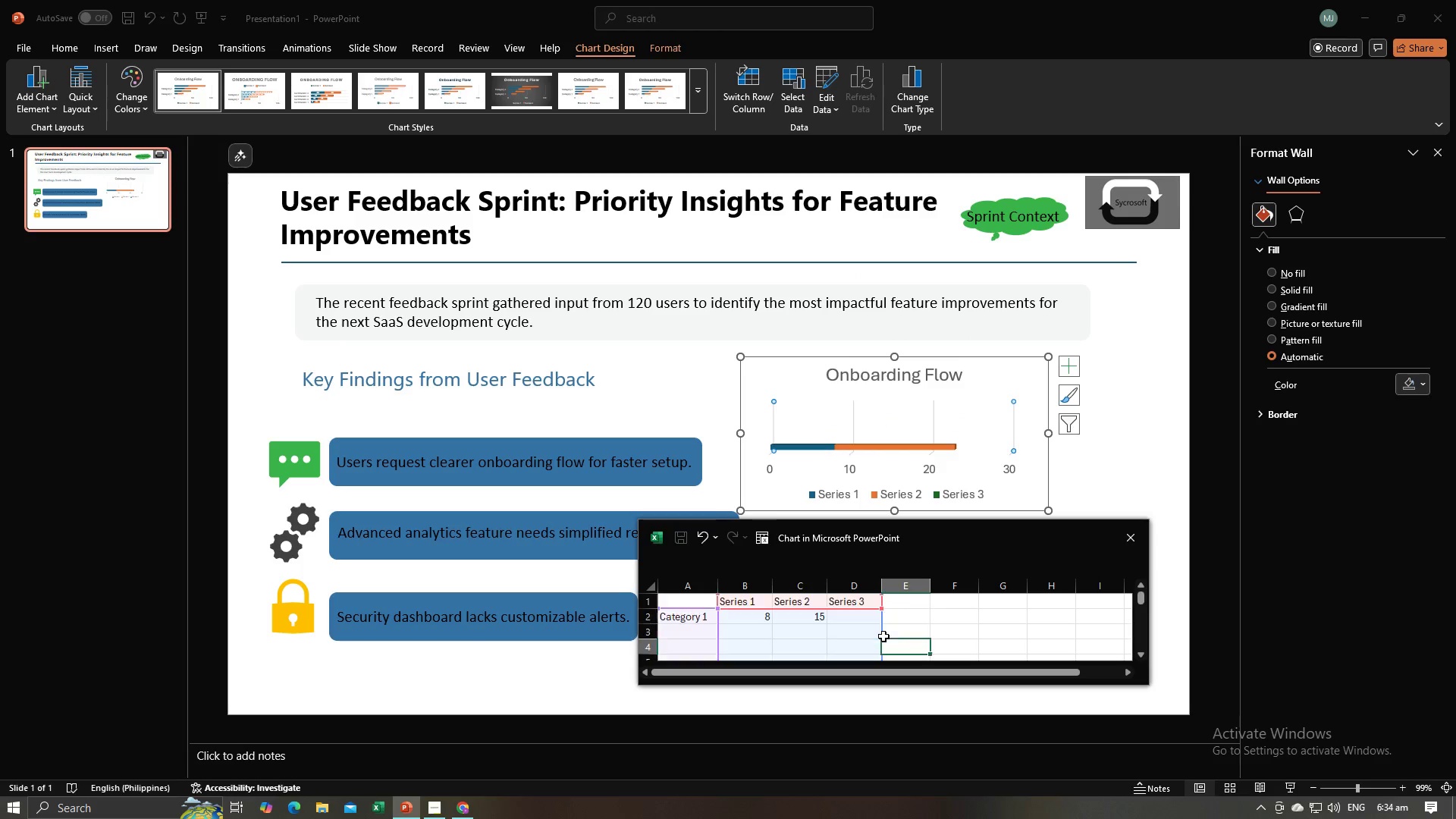 
scroll: coordinate [868, 643], scroll_direction: up, amount: 4.0
 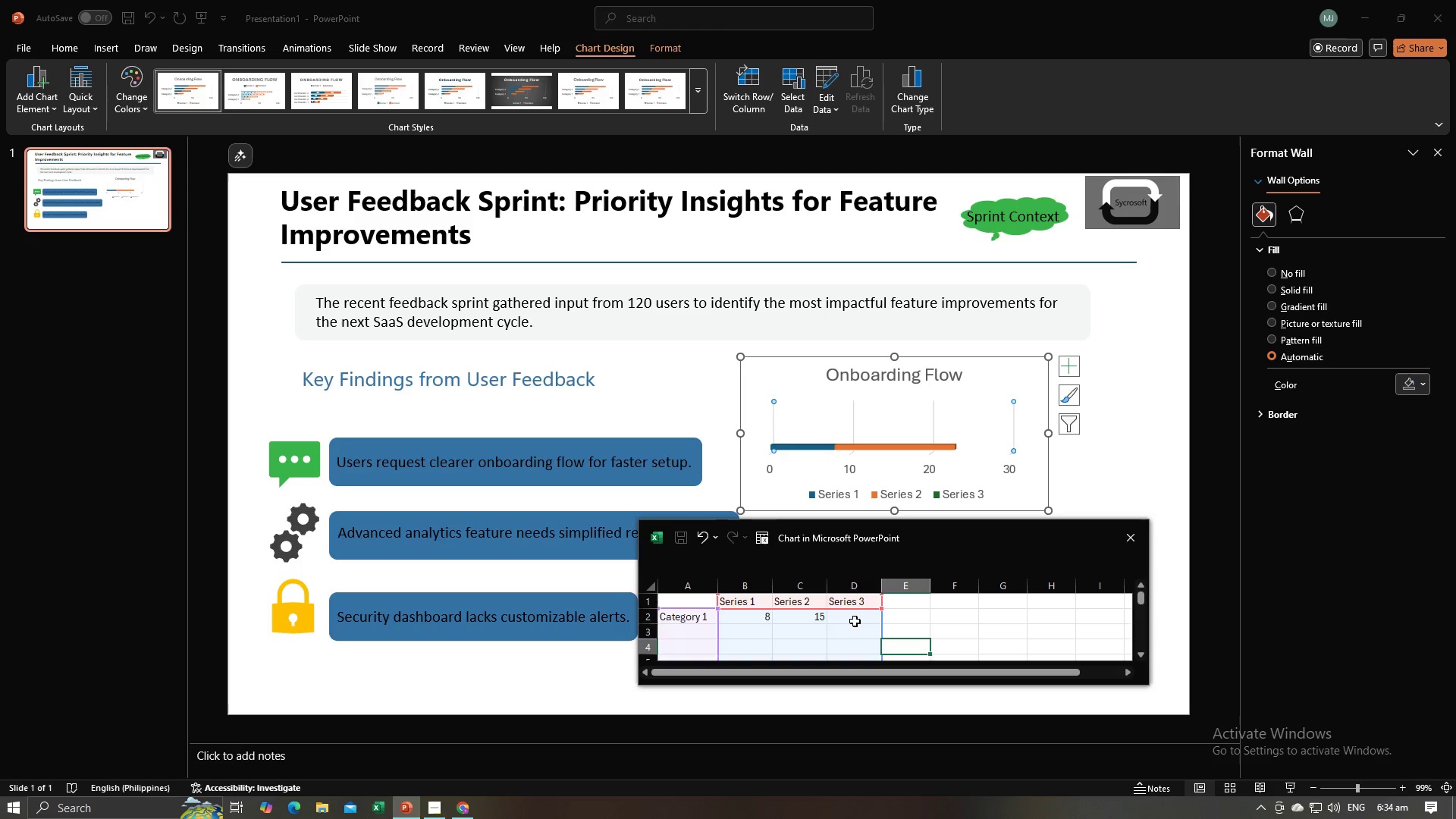 
left_click([854, 620])
 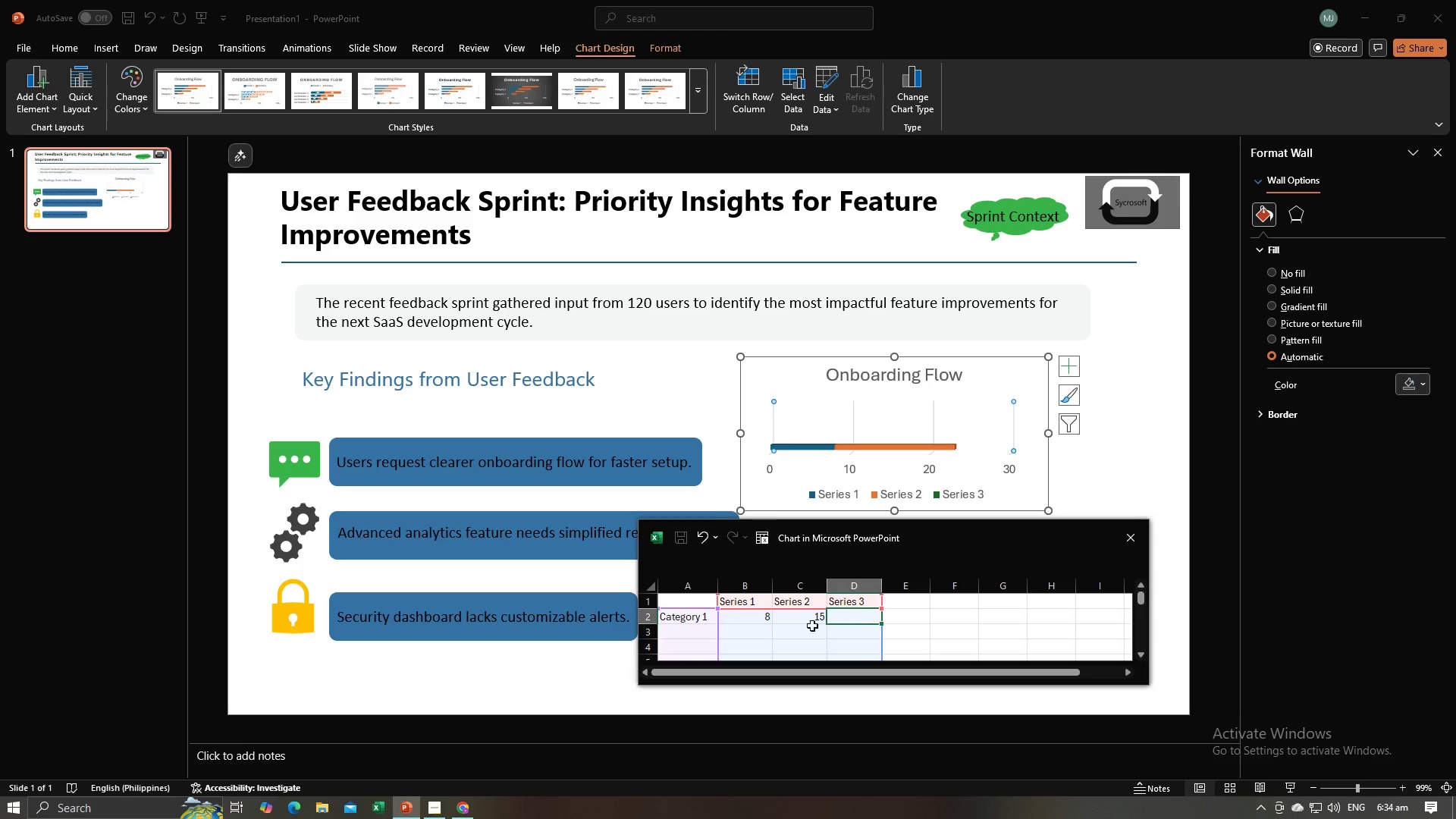 
left_click([745, 620])
 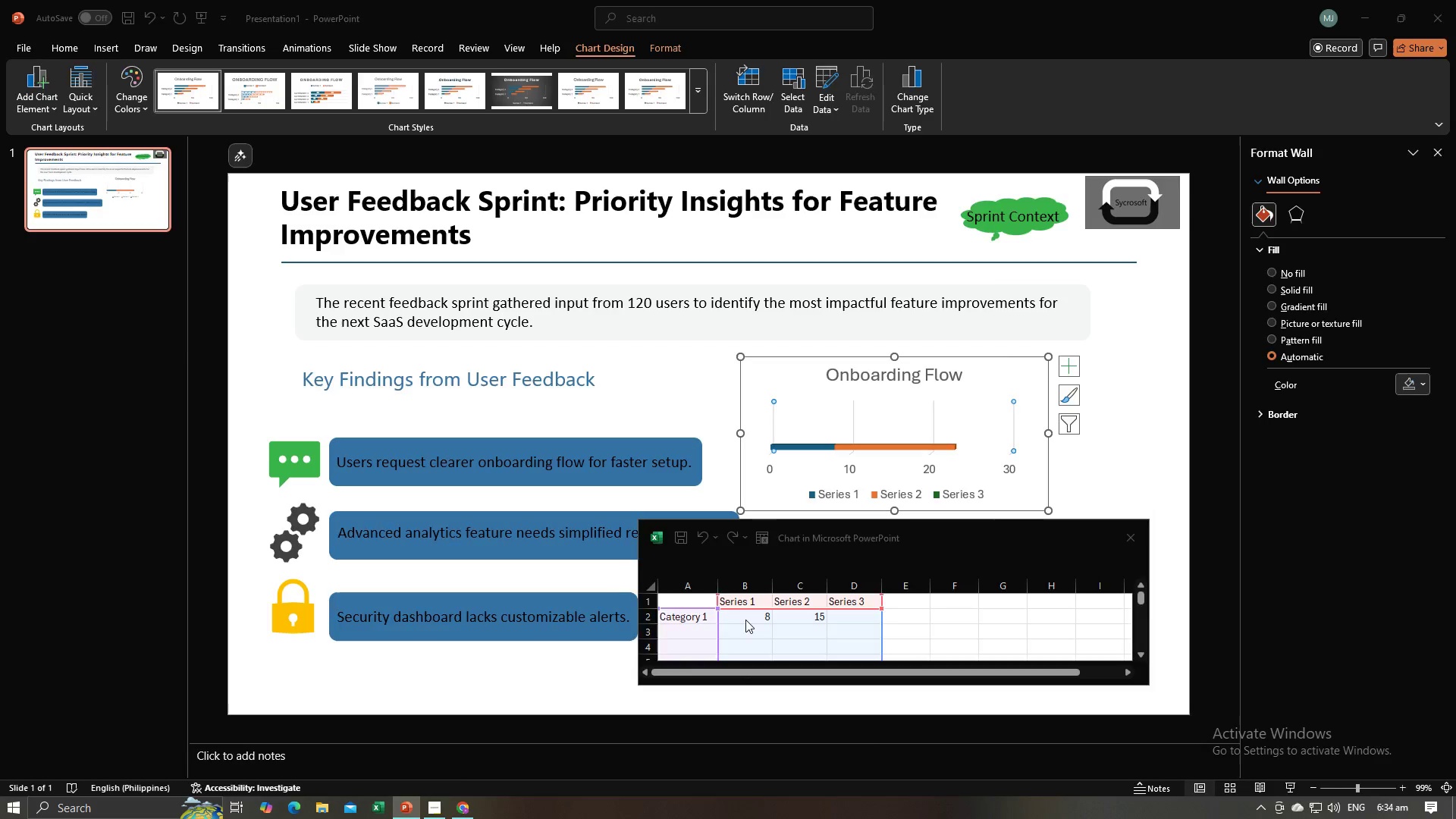 
key(Alt+AltLeft)
 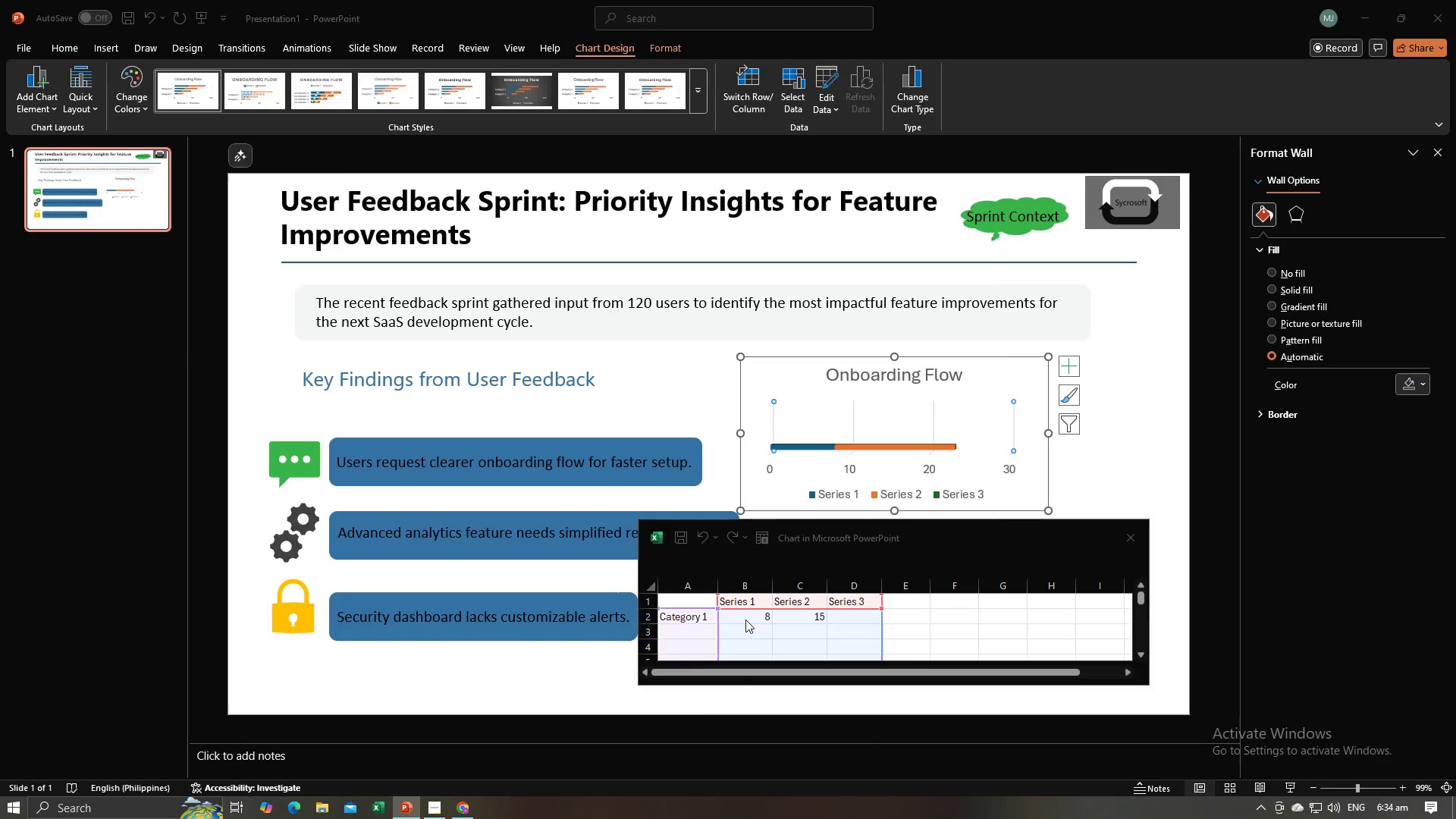 
key(Alt+Tab)
 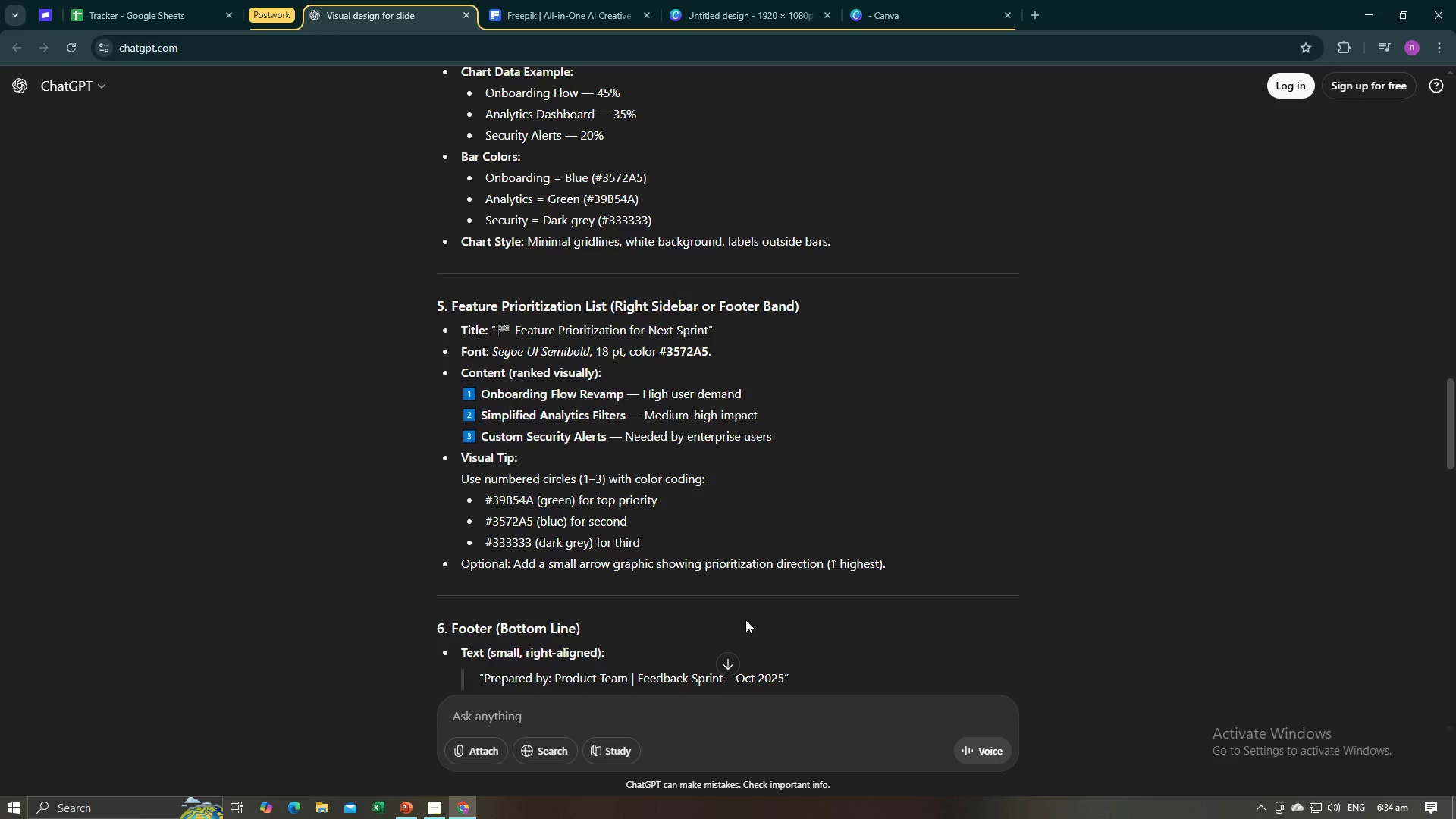 
key(Alt+AltLeft)
 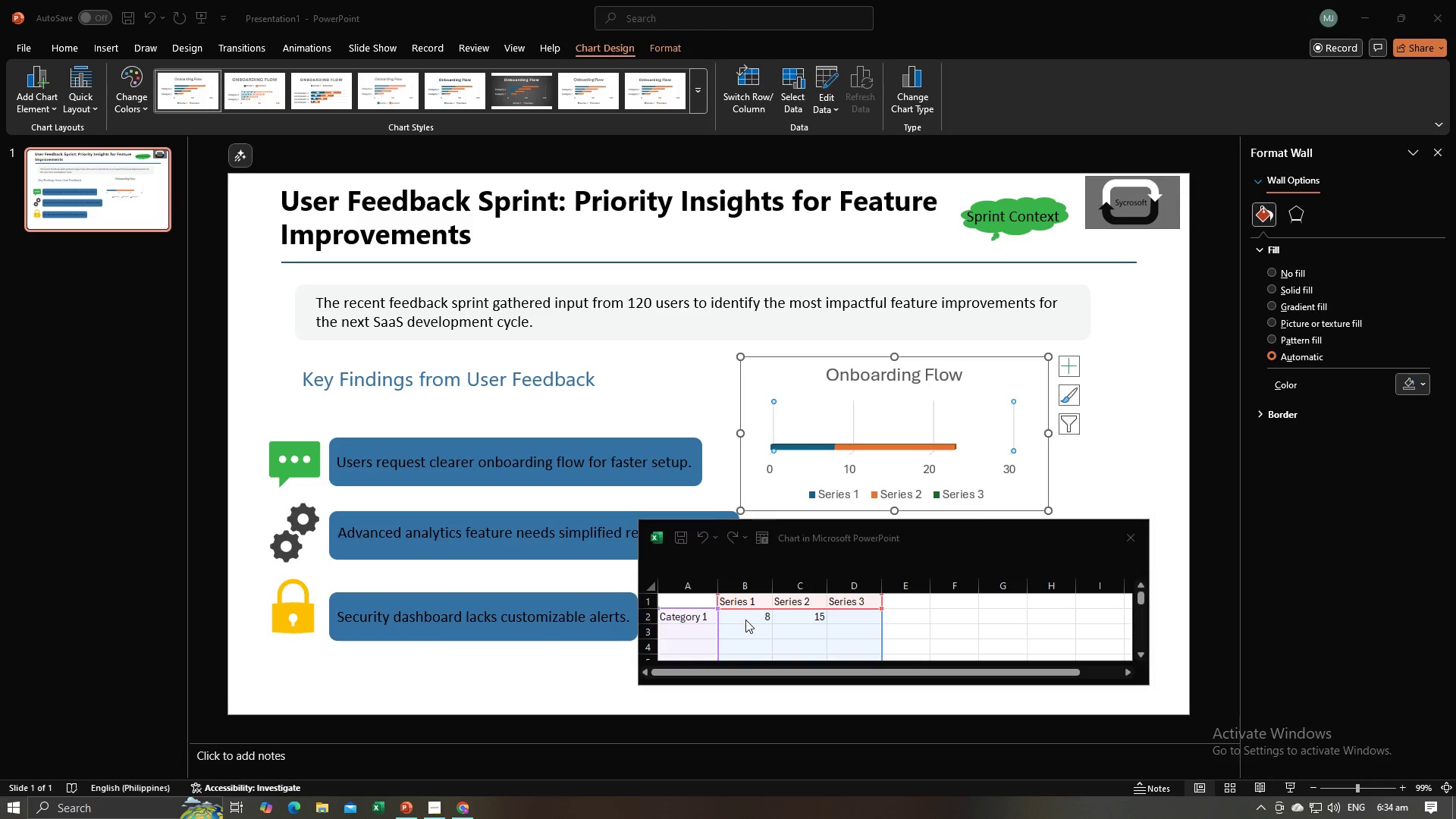 
key(Alt+Tab)
 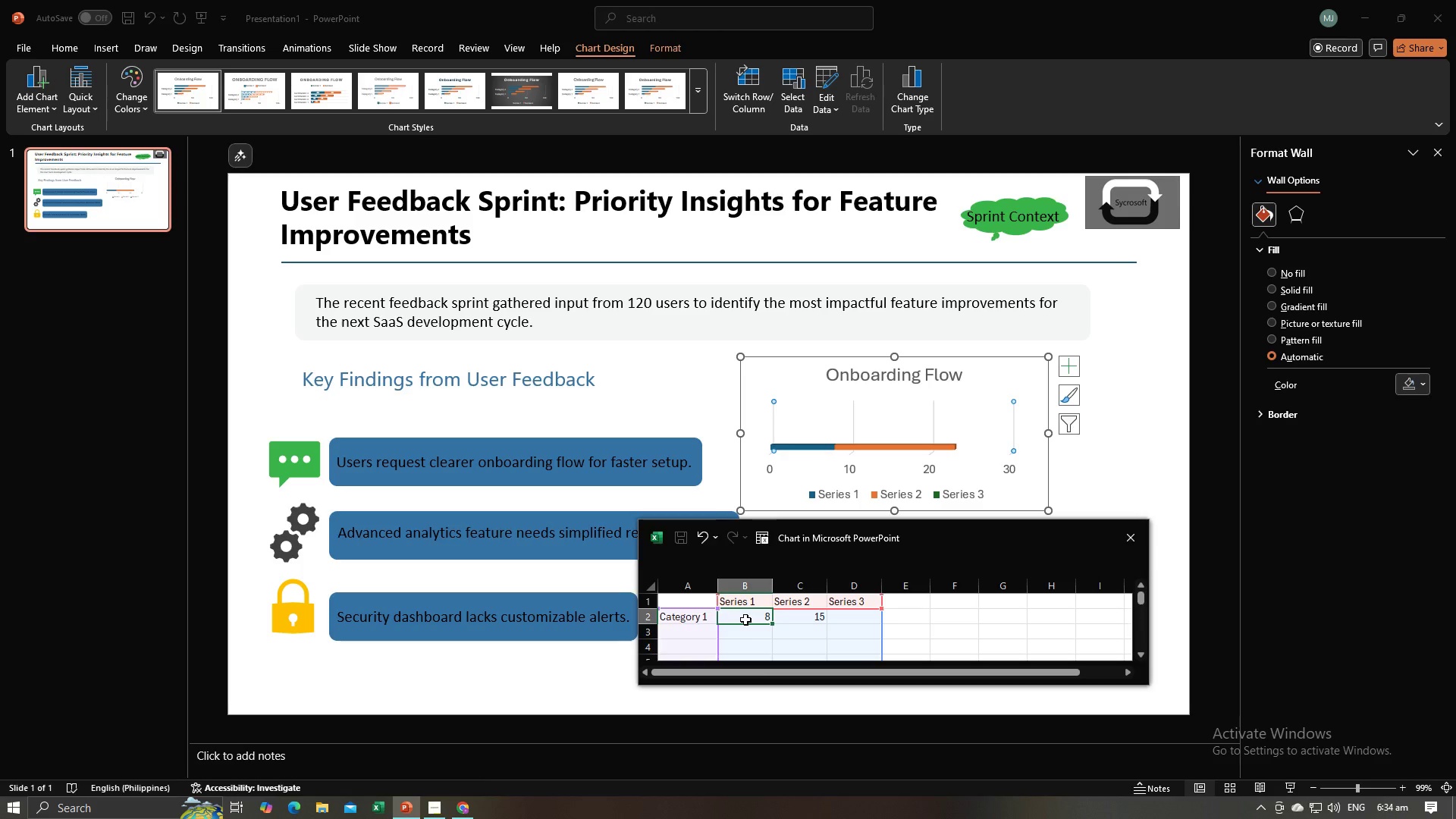 
key(Alt+AltLeft)
 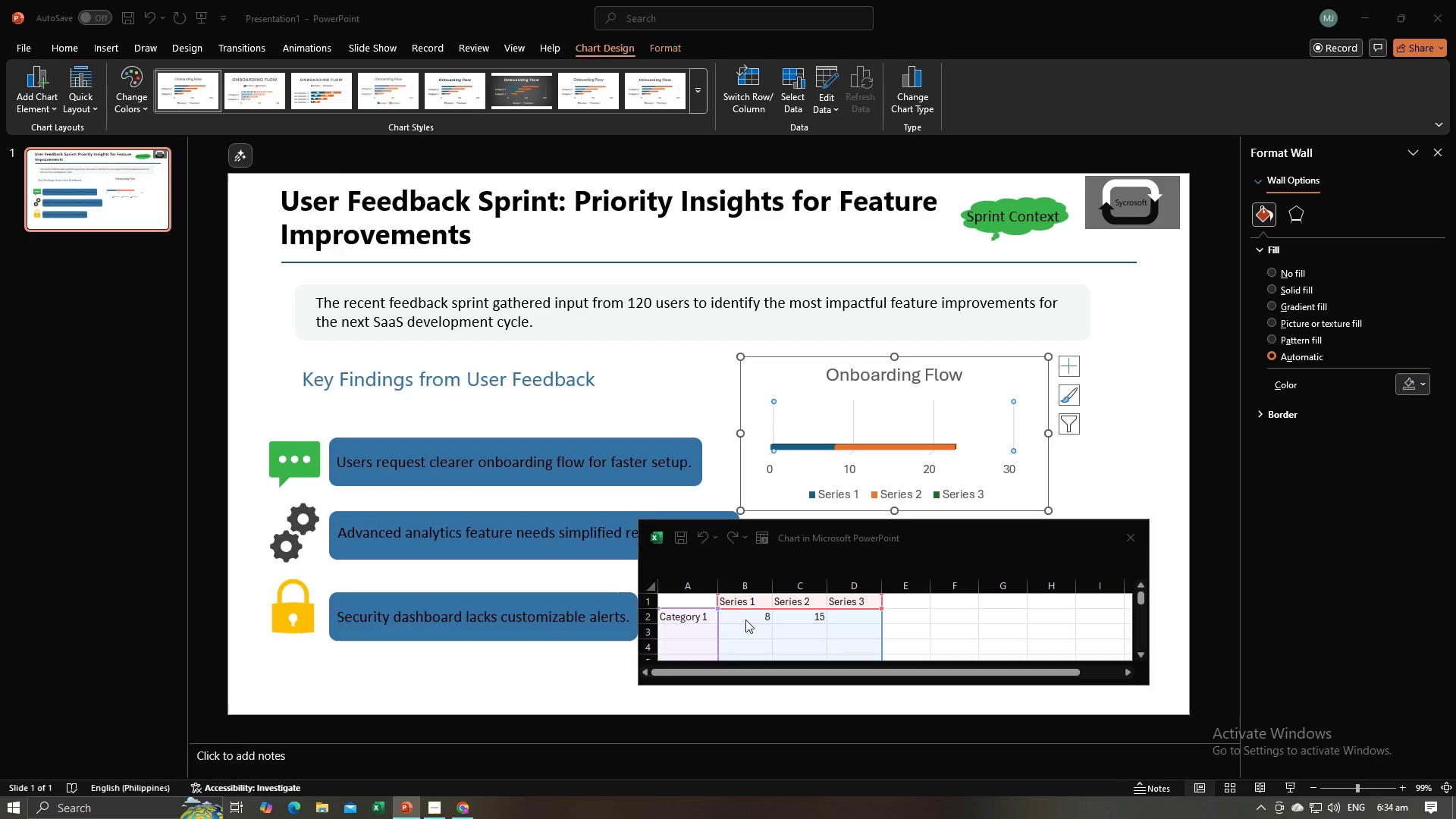 
key(Alt+Tab)
 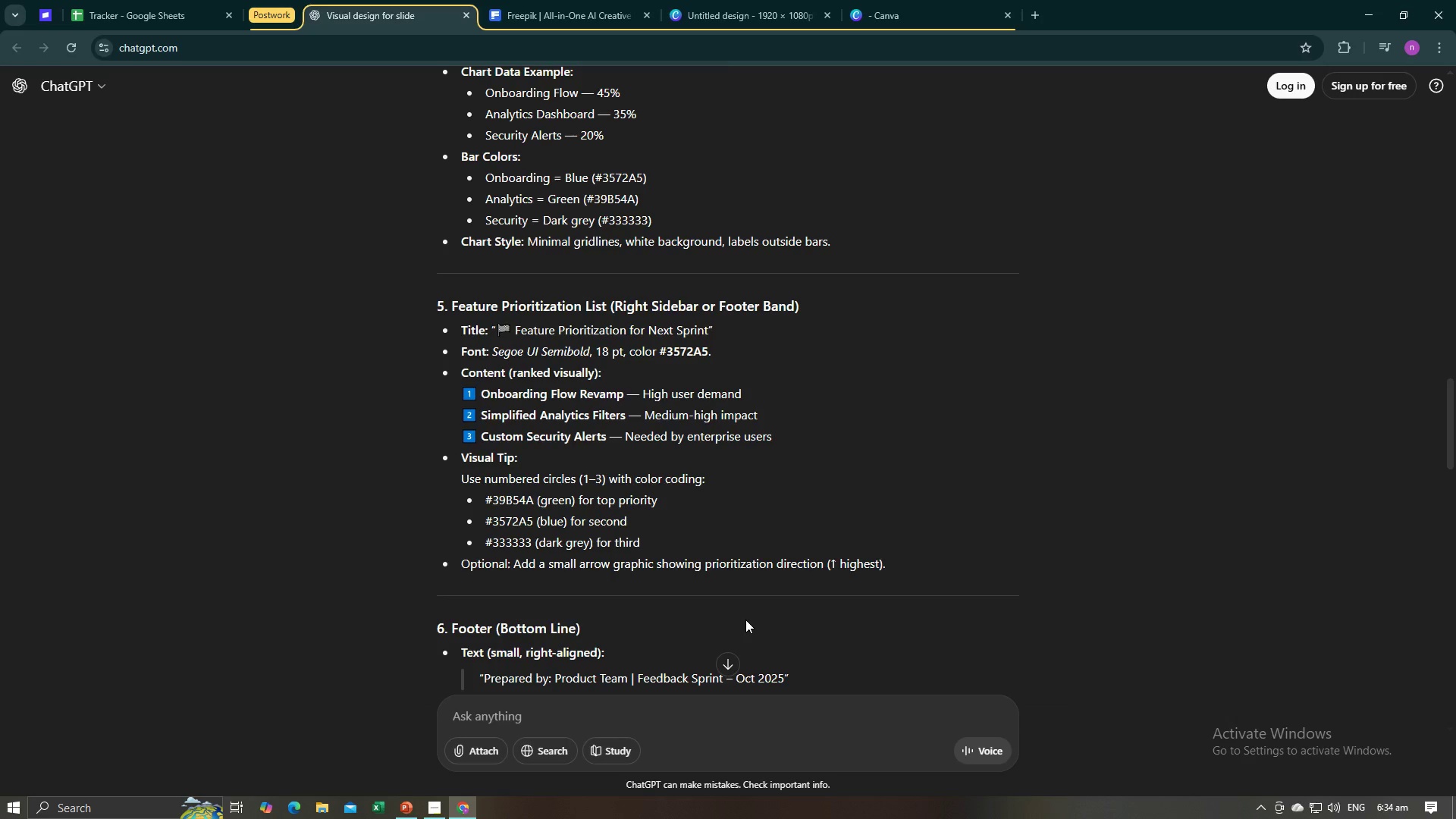 
key(Alt+AltLeft)
 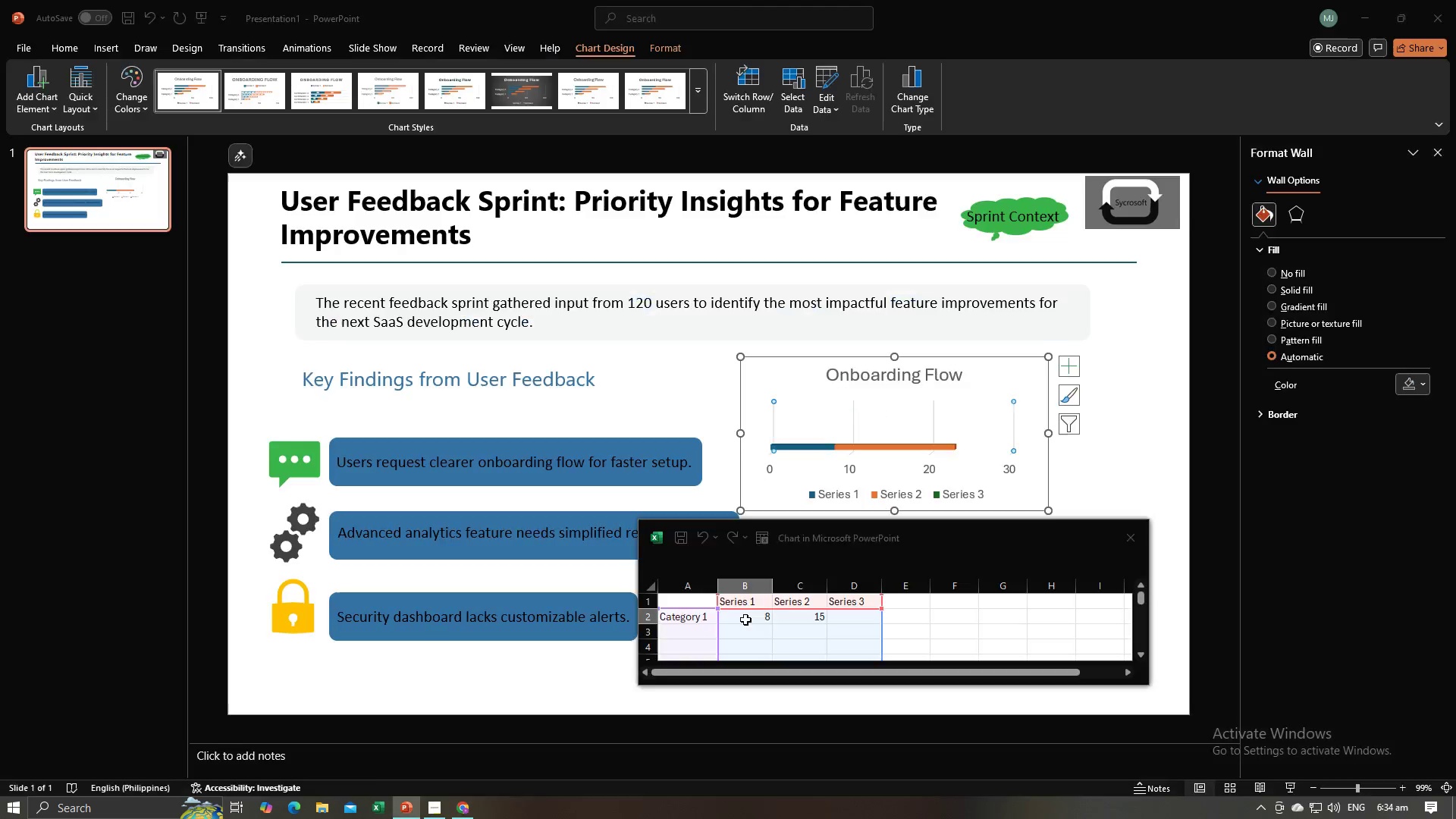 
key(Tab)
type(46)
key(Backspace)
type(5)
 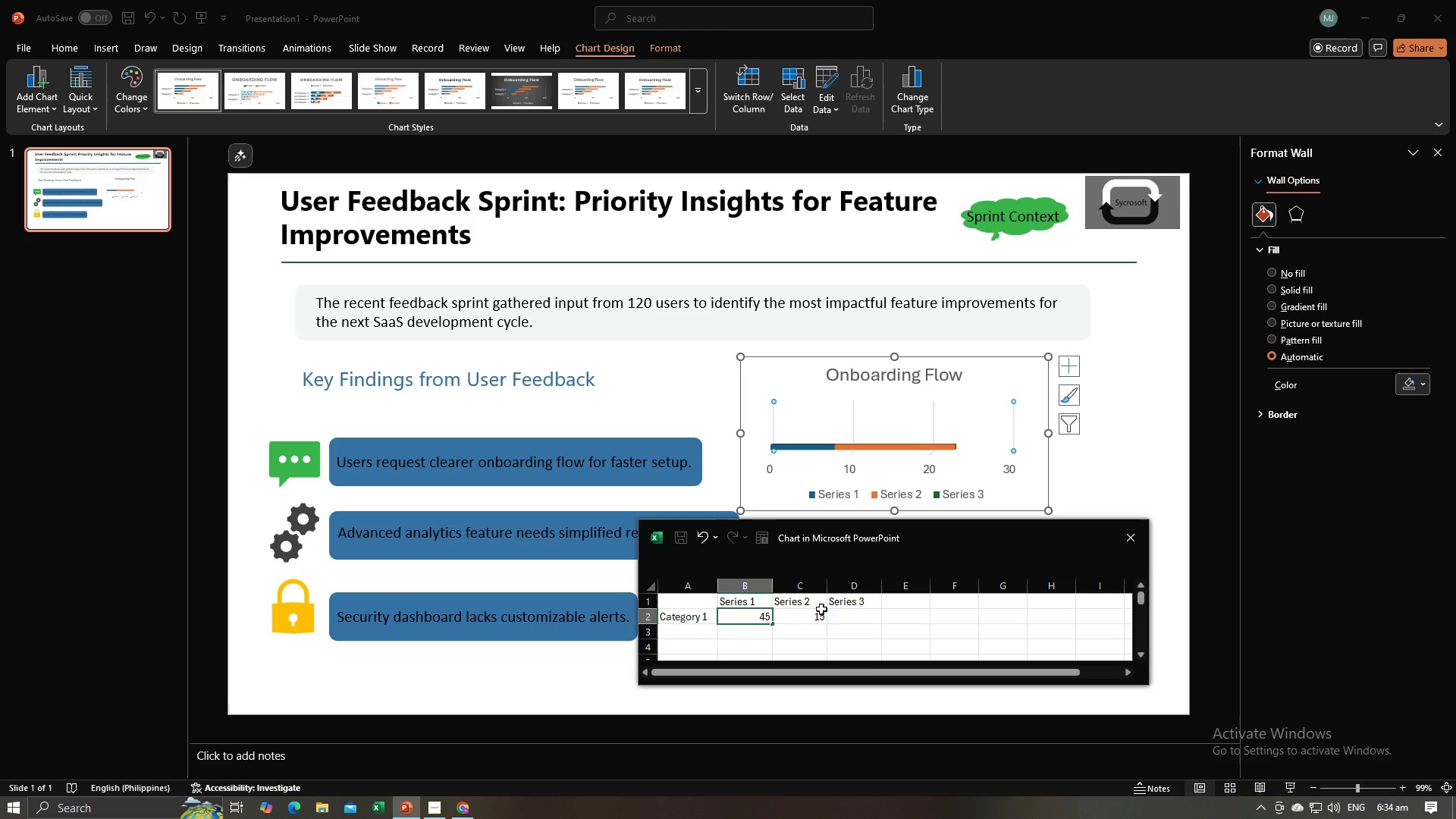 
left_click([814, 613])
 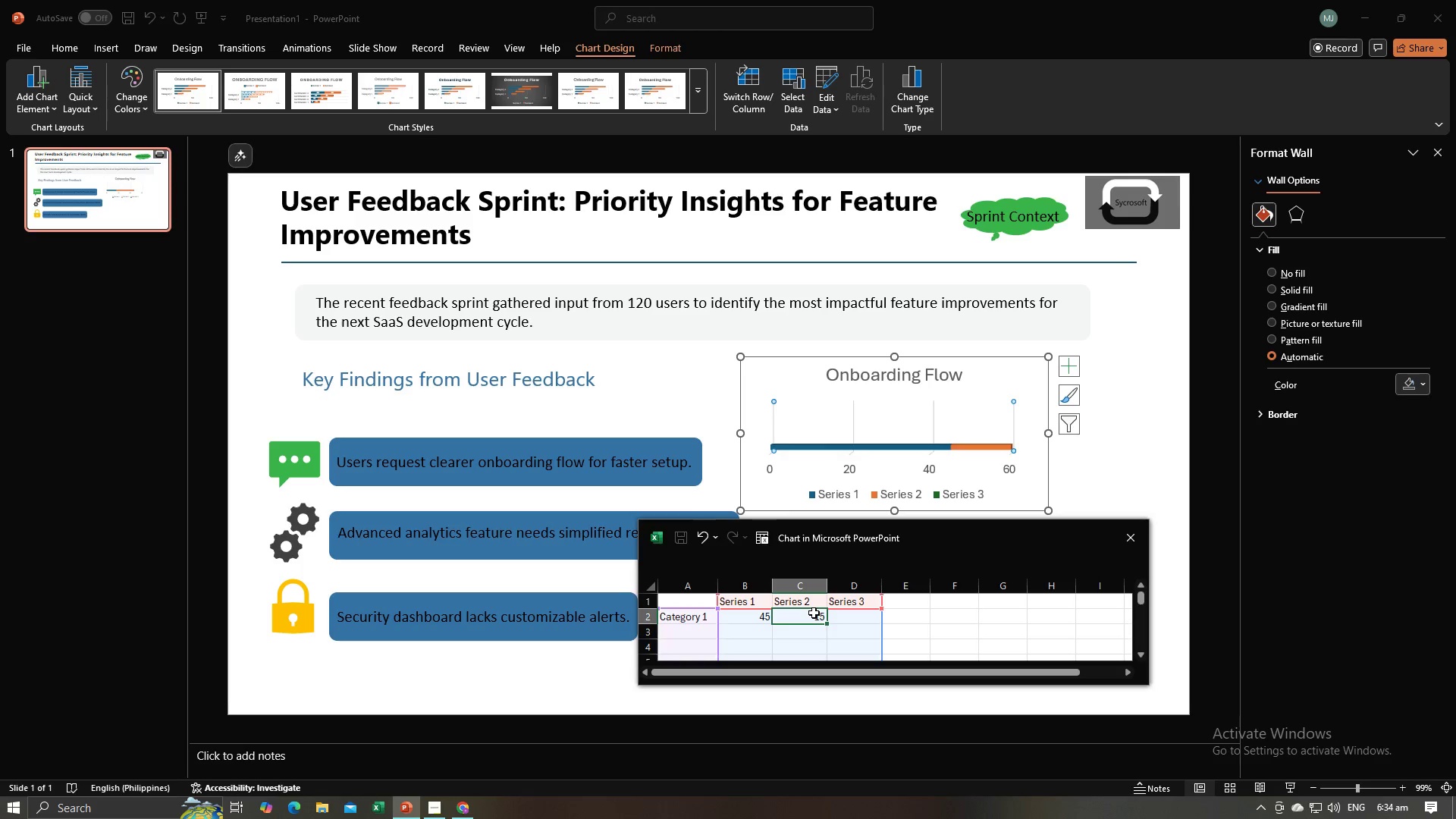 
key(Alt+AltLeft)
 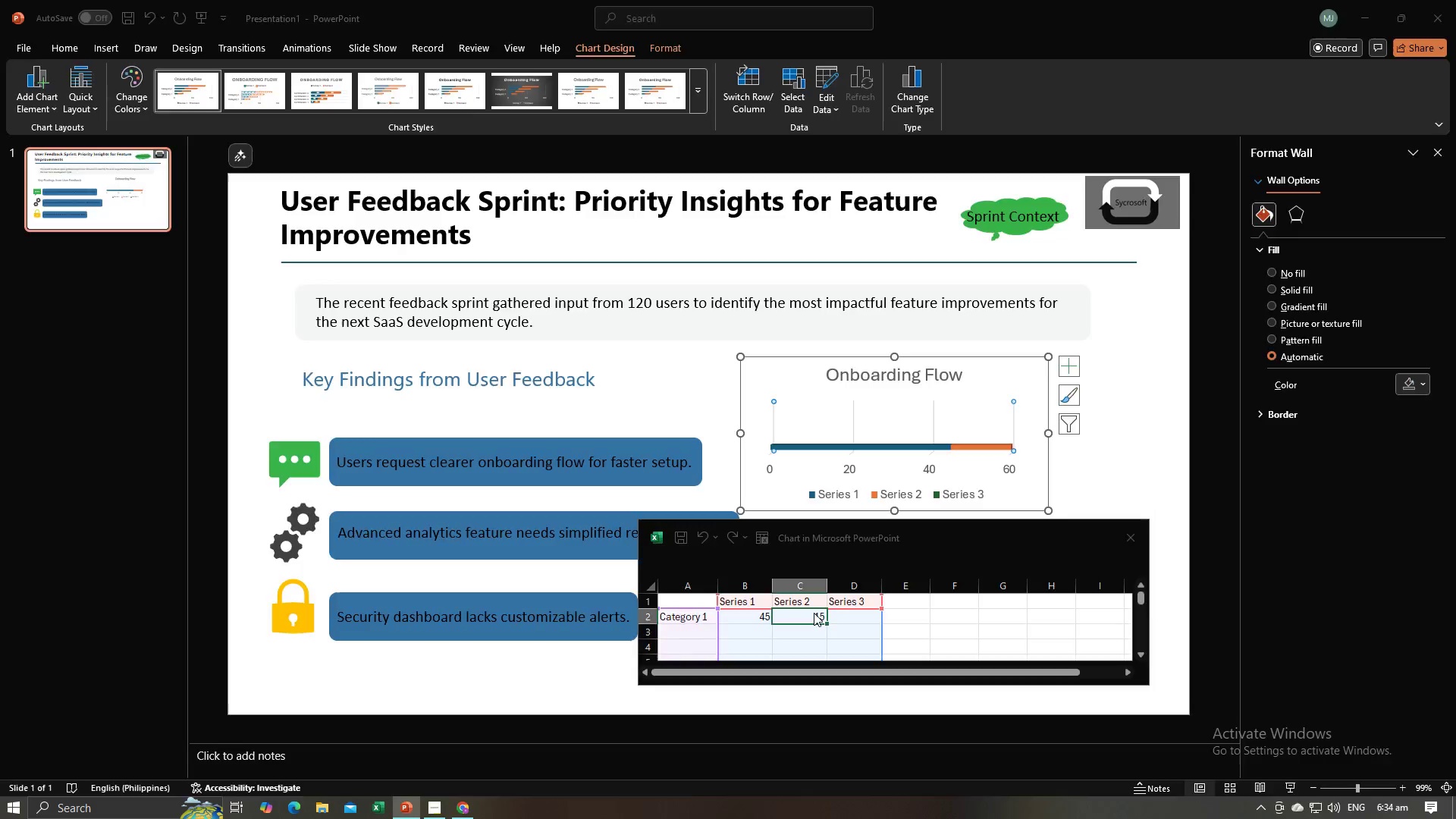 
key(Alt+Tab)
 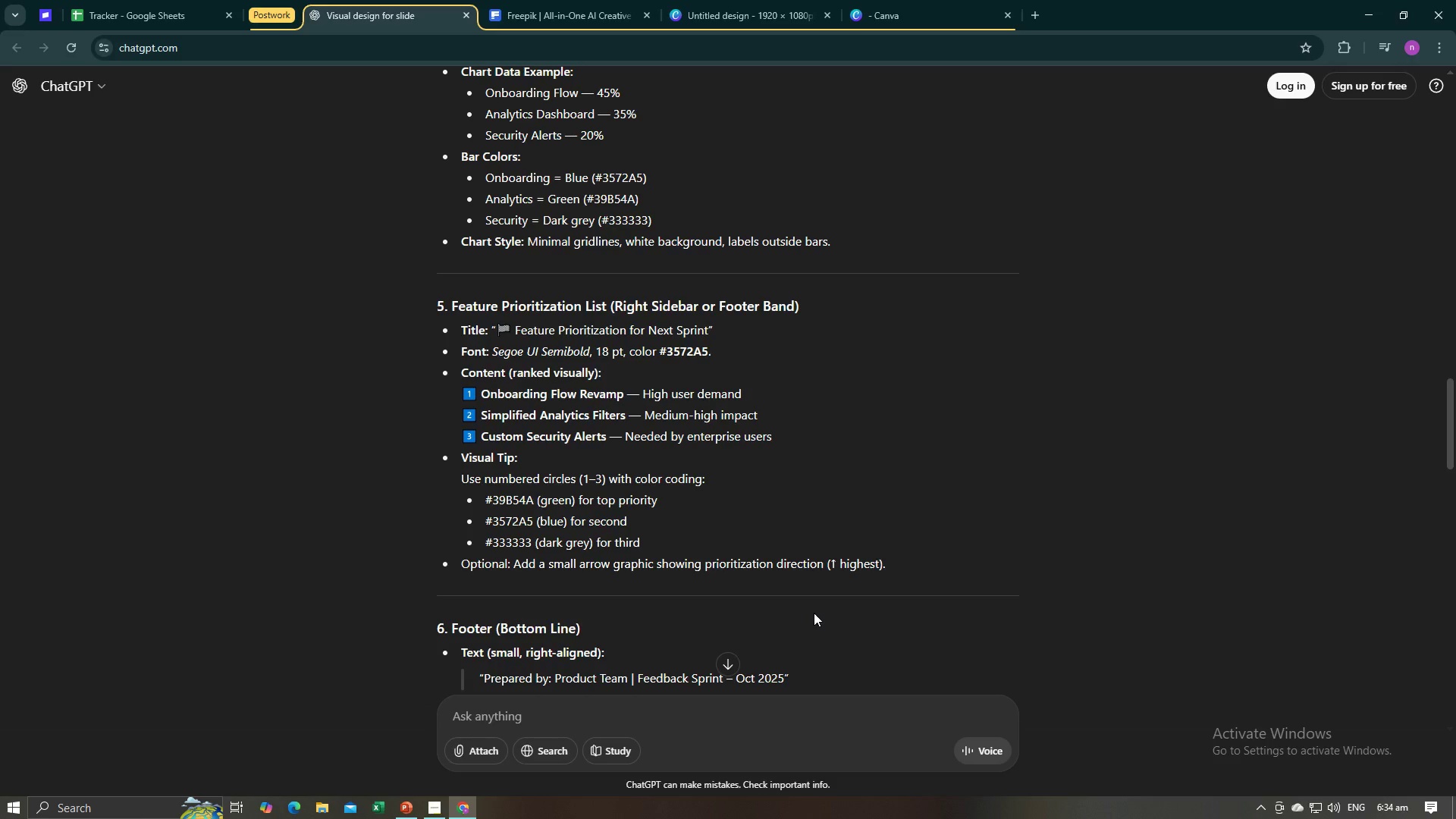 
key(Alt+AltLeft)
 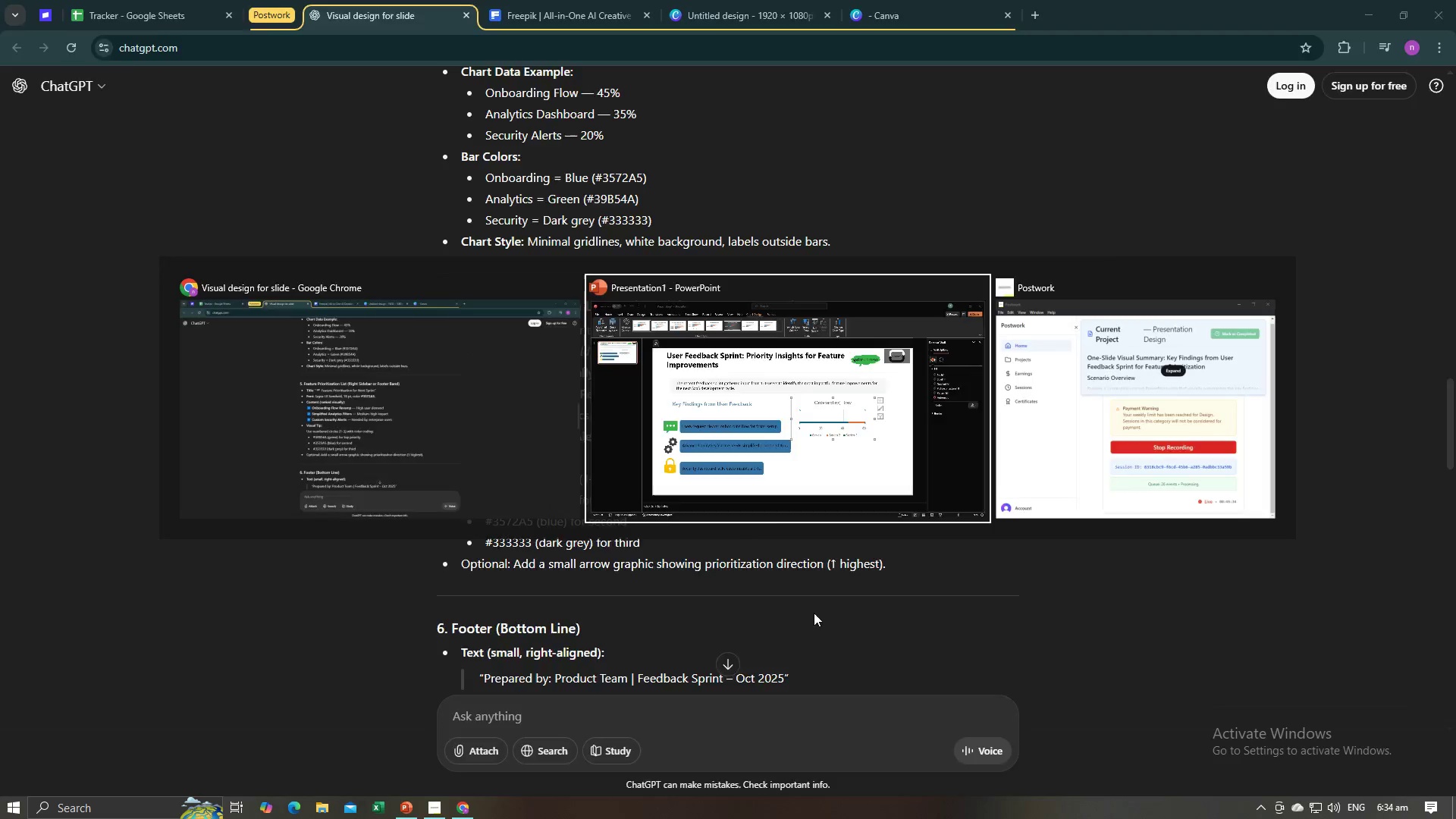 
key(Tab)
type(35)
key(Tab)
 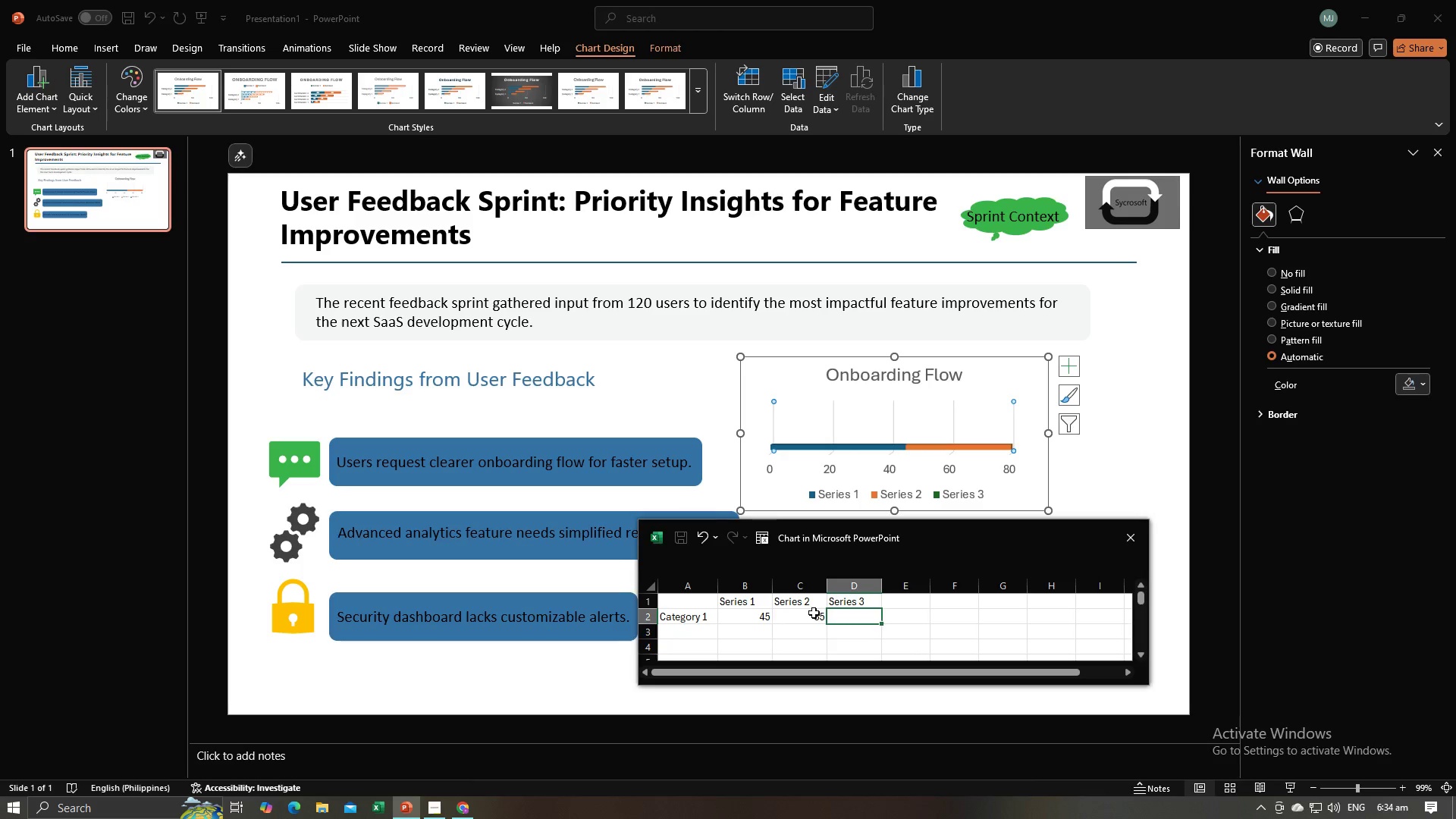 
key(Alt+AltLeft)
 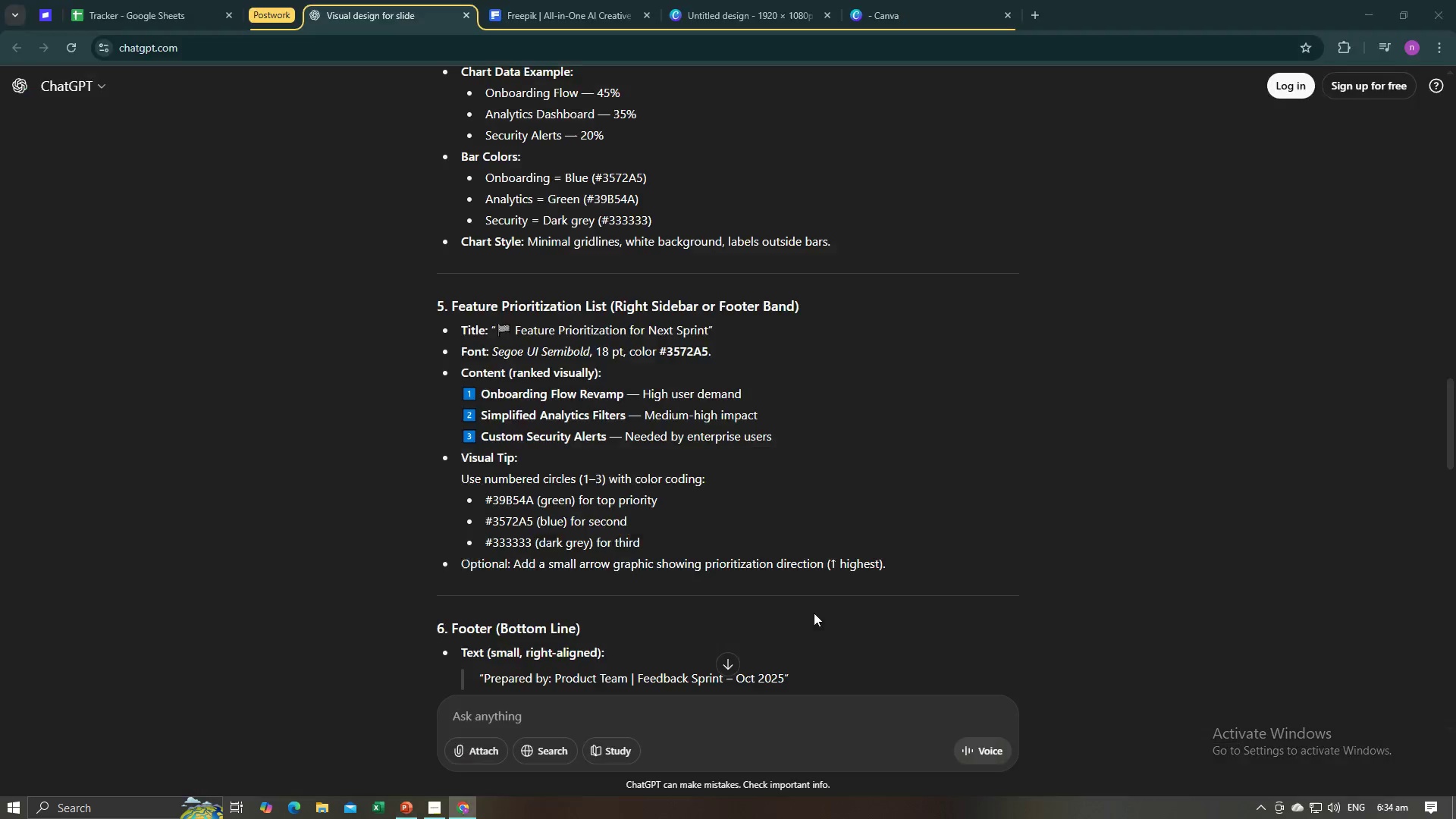 
key(Alt+Tab)
 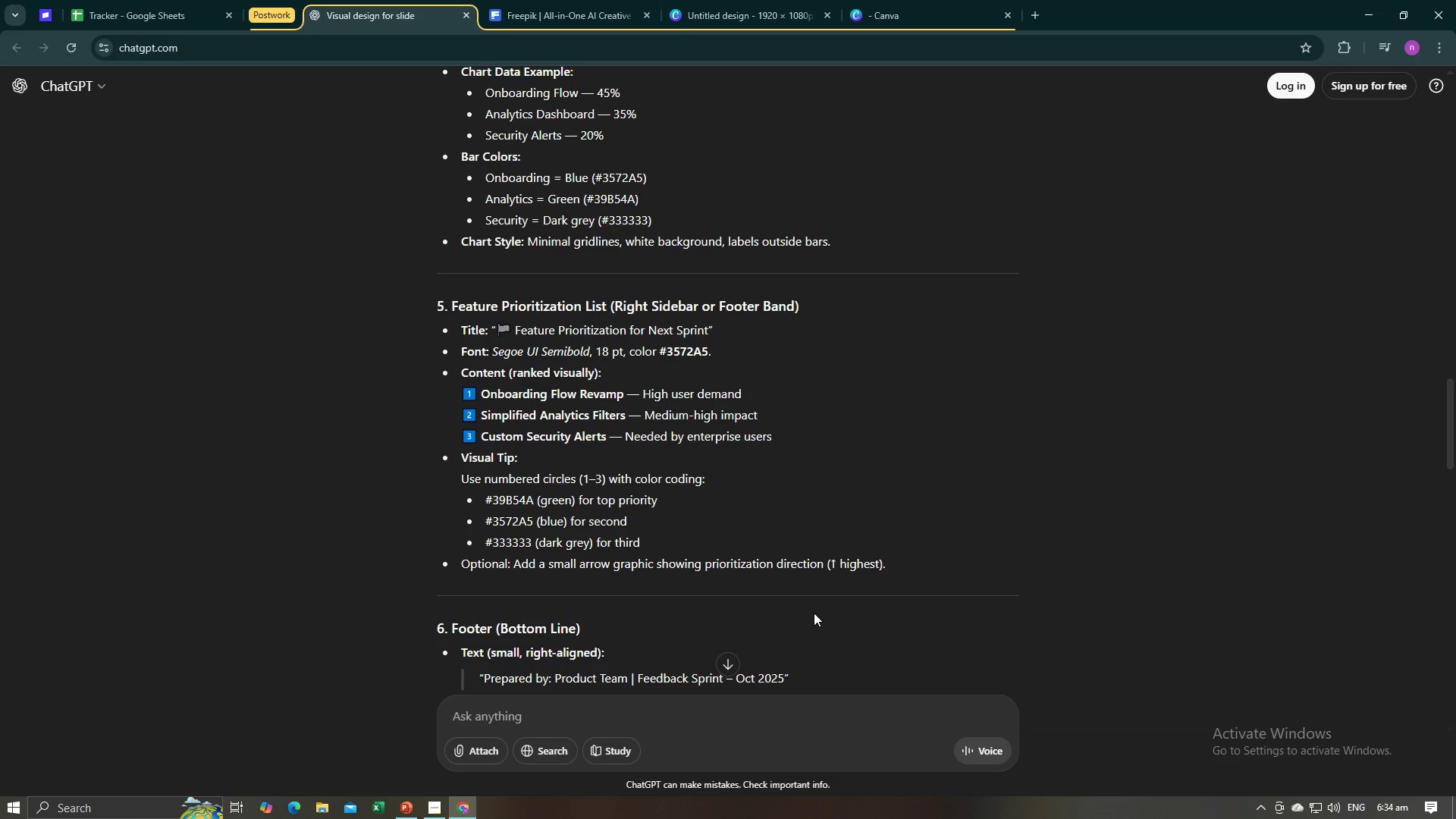 
key(Alt+AltLeft)
 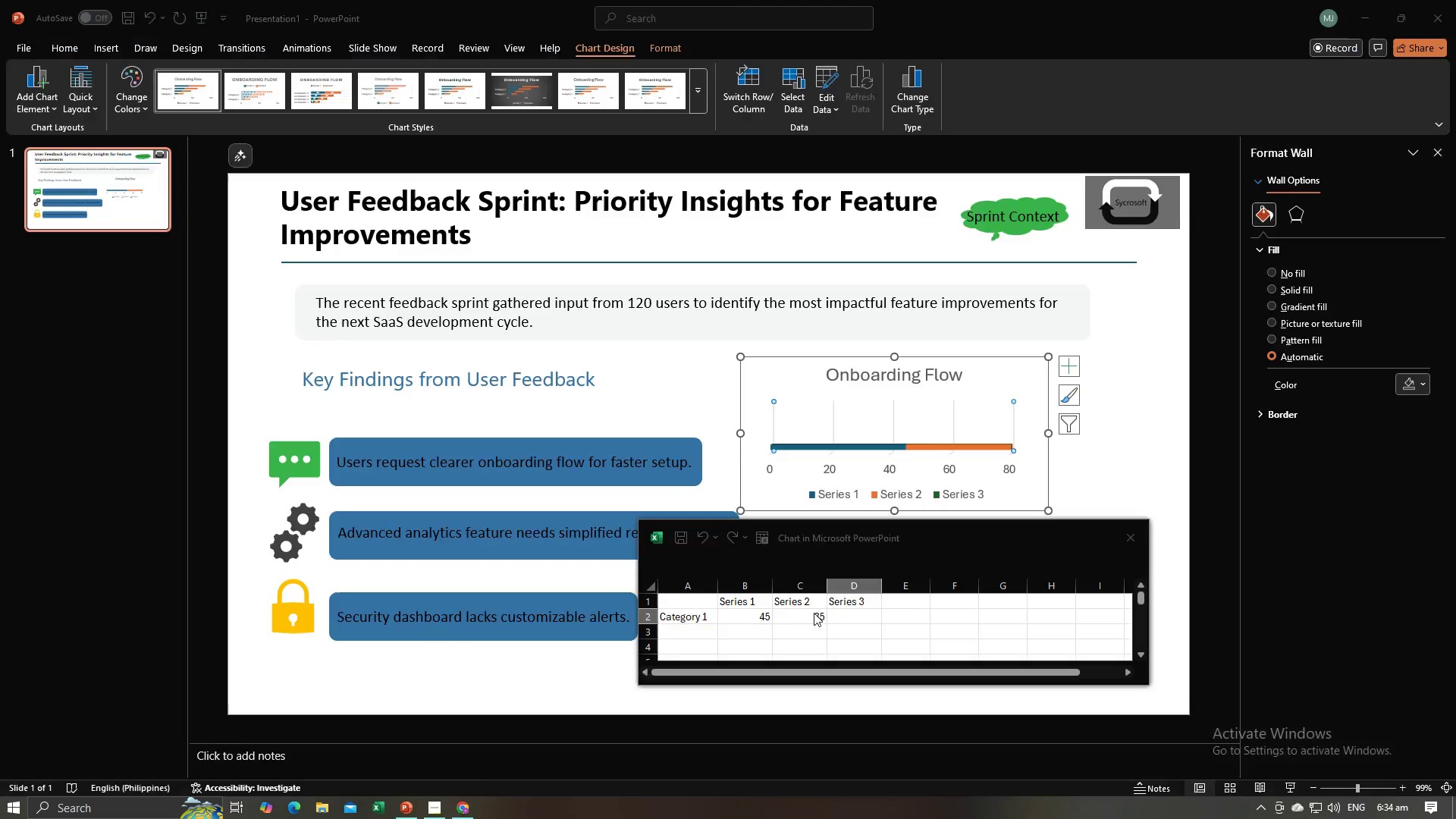 
key(Tab)
type(20)
 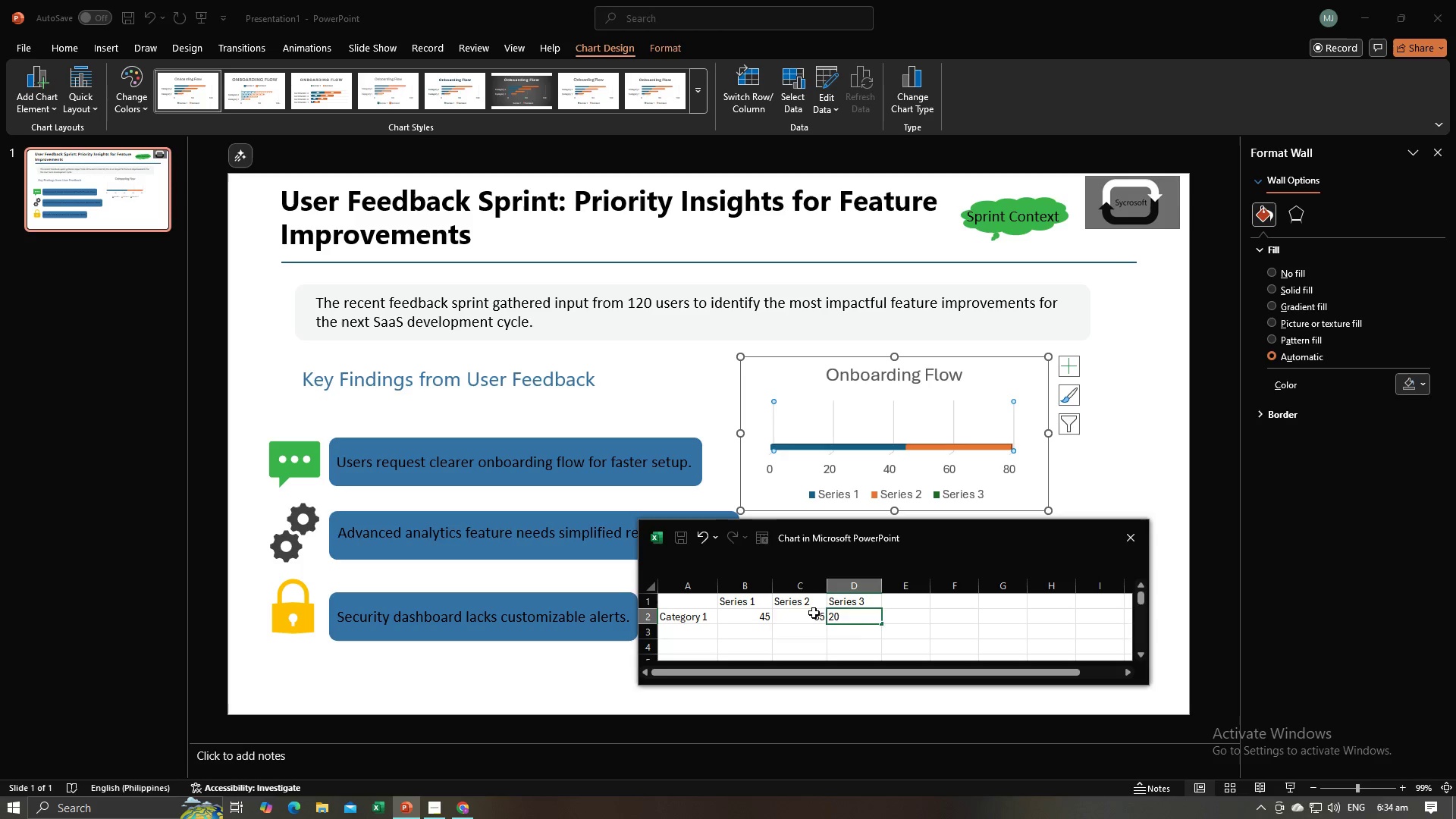 
key(Enter)
 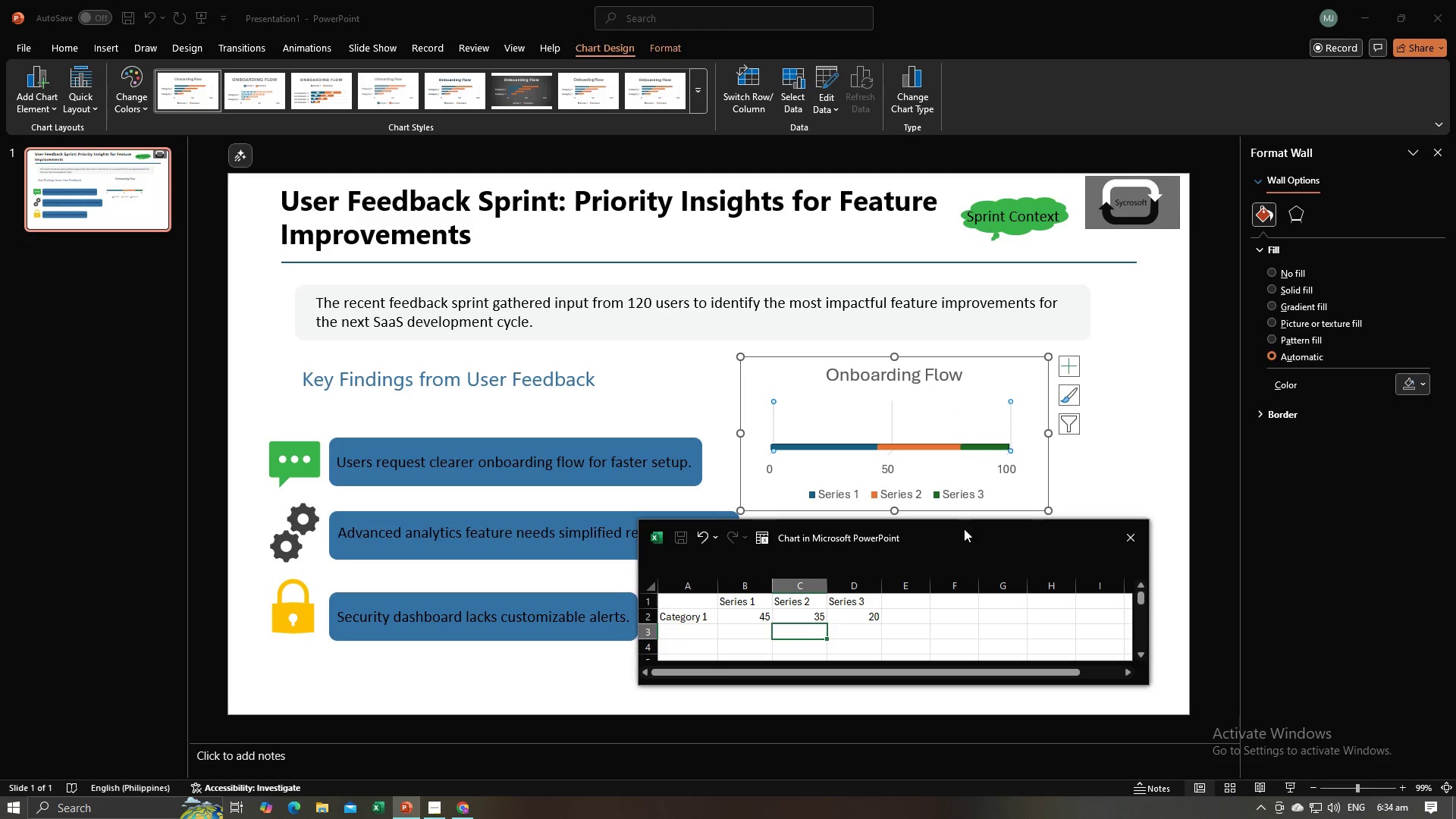 
left_click([768, 604])
 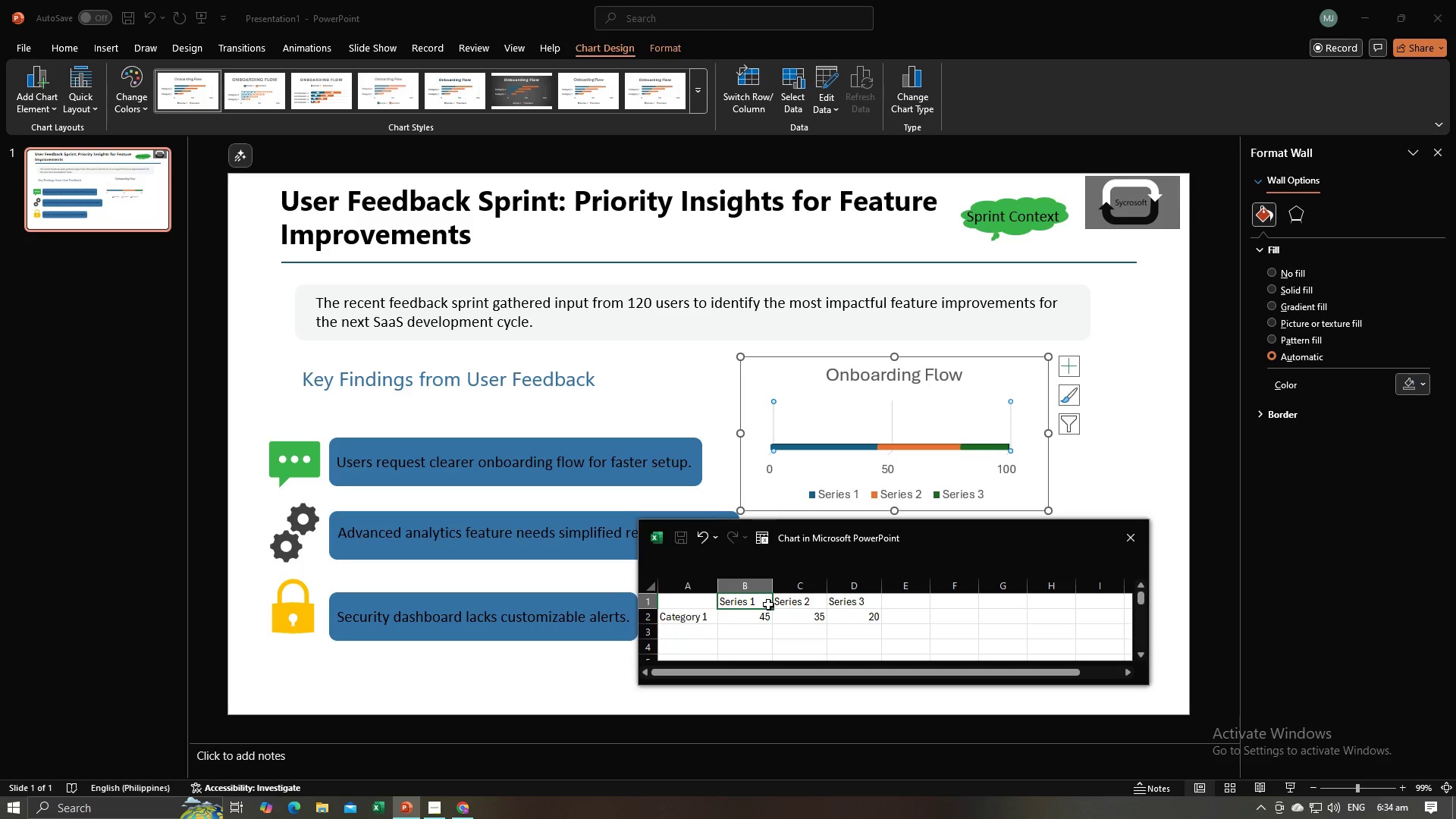 
type(Onboardign)
key(Backspace)
key(Backspace)
type(ng Flow)
key(Tab)
type(Analytics)
key(Tab)
 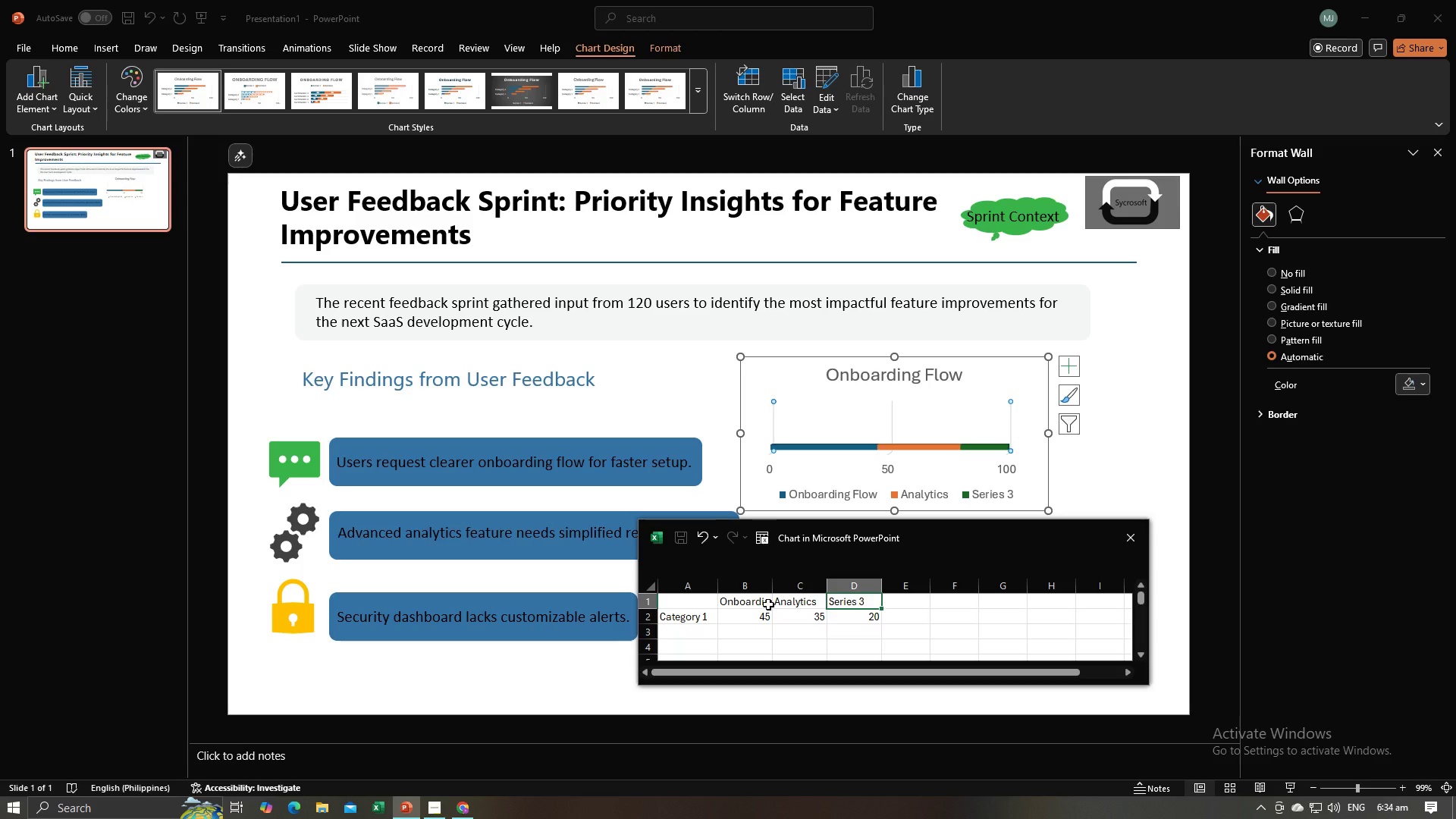 
key(Alt+AltLeft)
 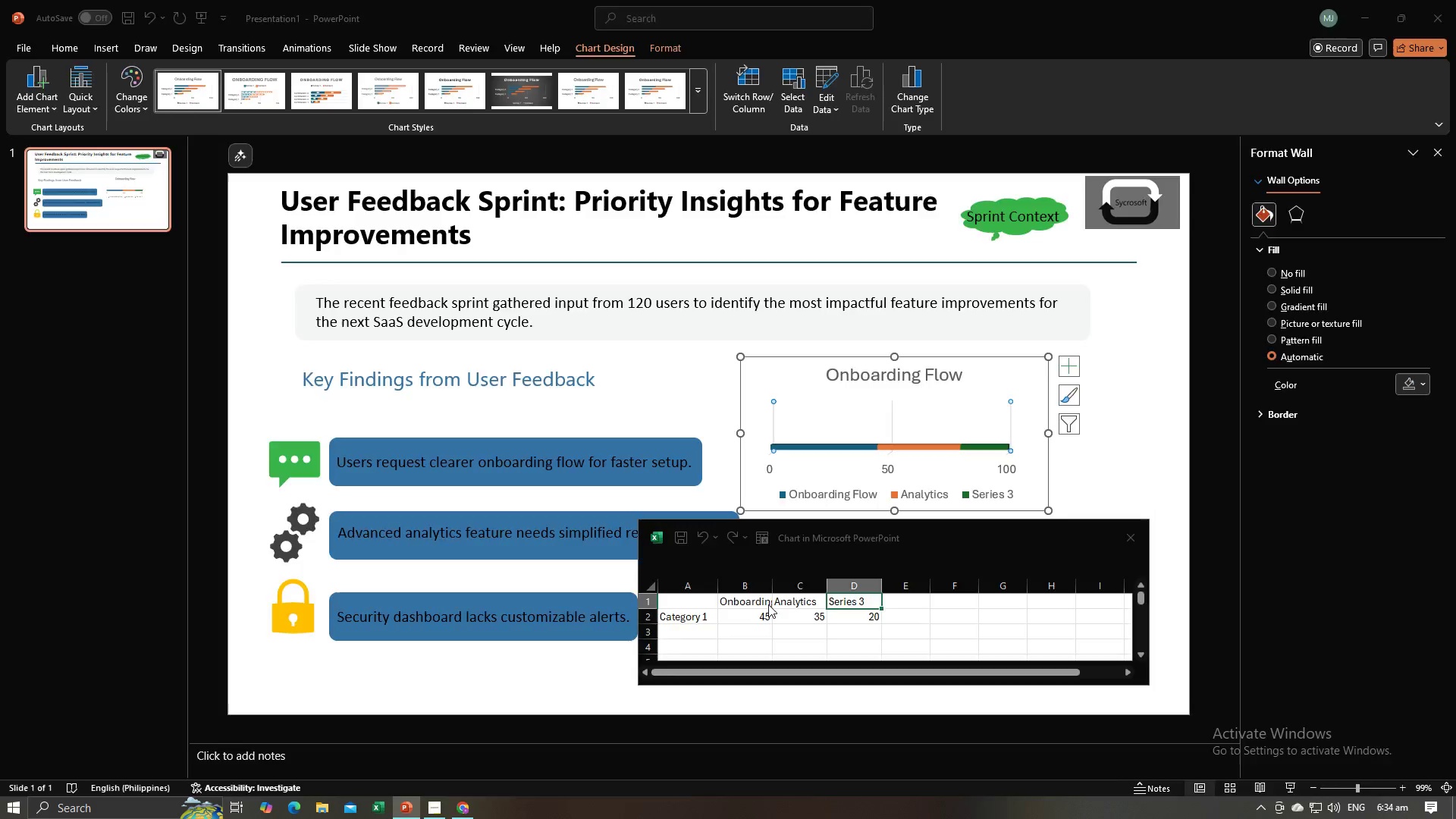 
key(Alt+Tab)
 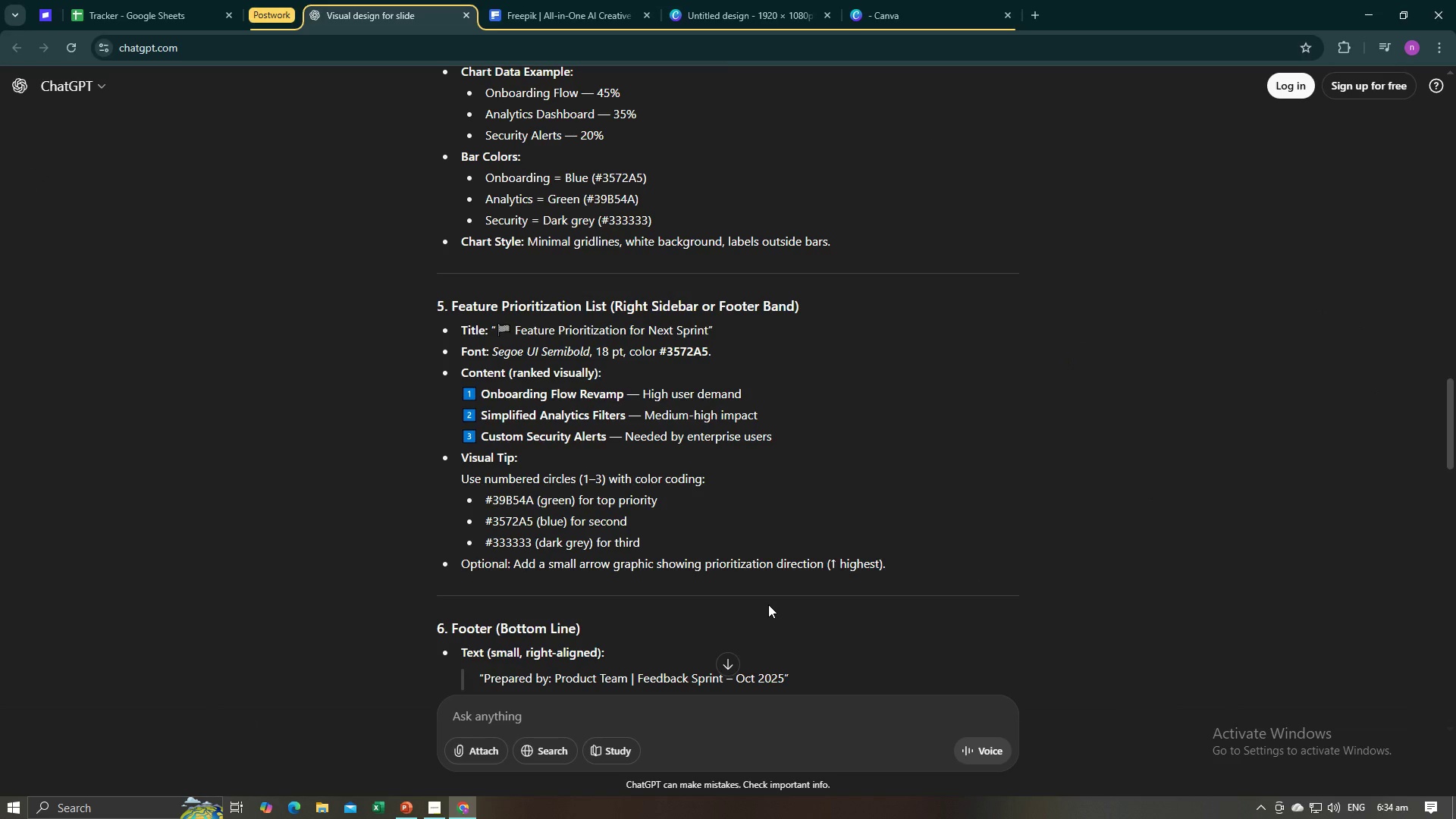 
key(Alt+AltLeft)
 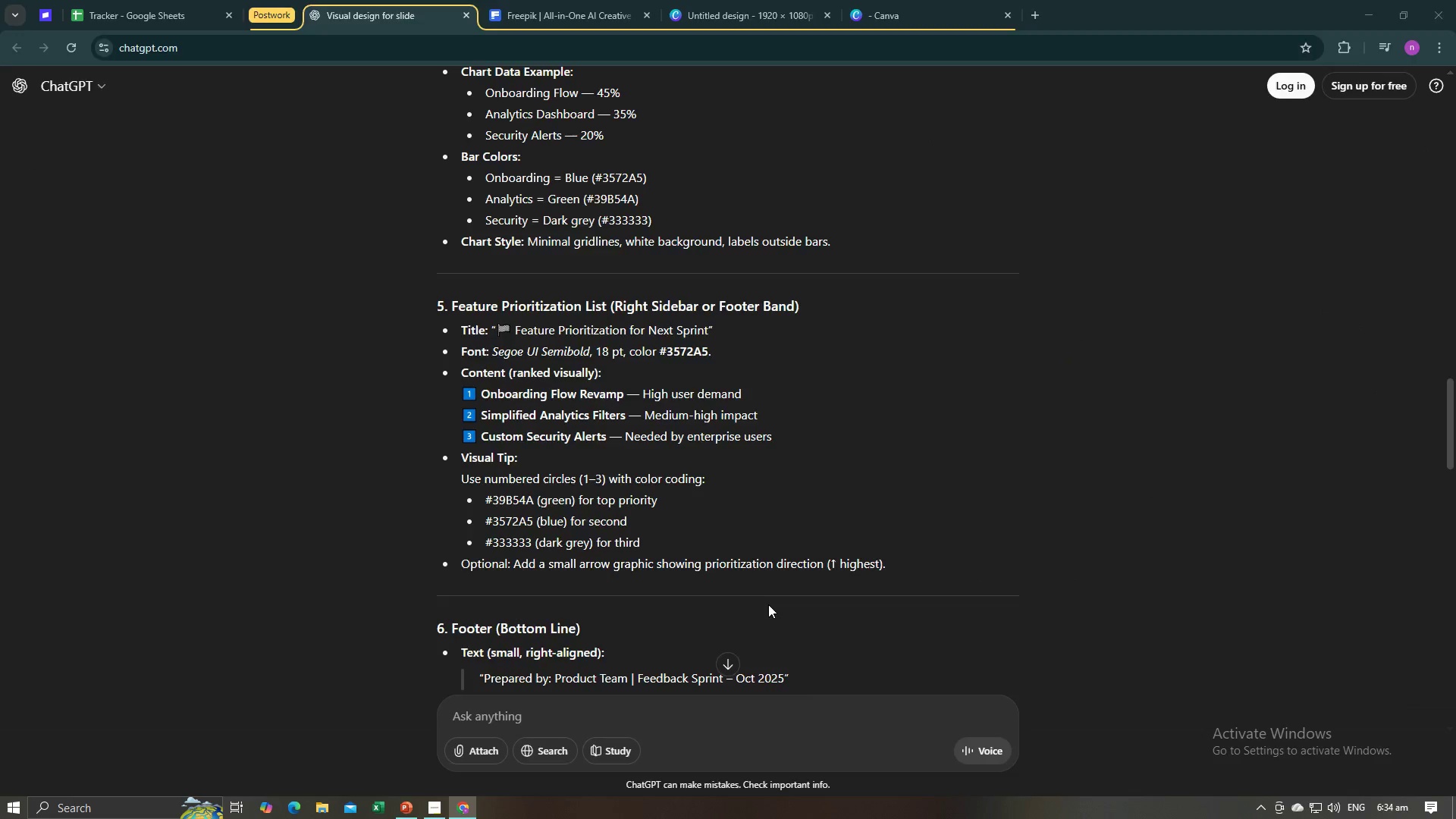 
key(Tab)
type(Ser)
key(Backspace)
type(curity)
 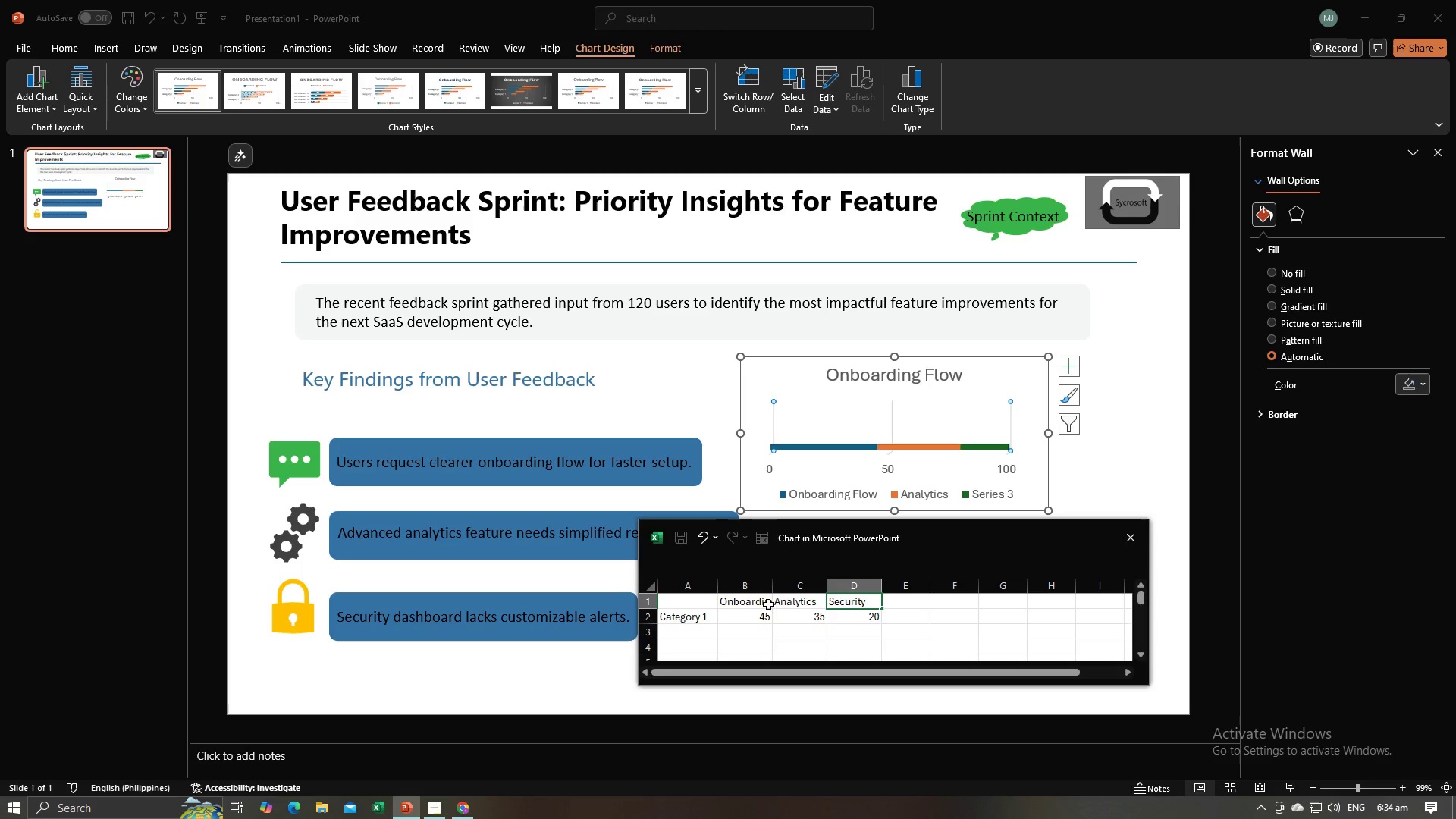 
left_click([1119, 462])
 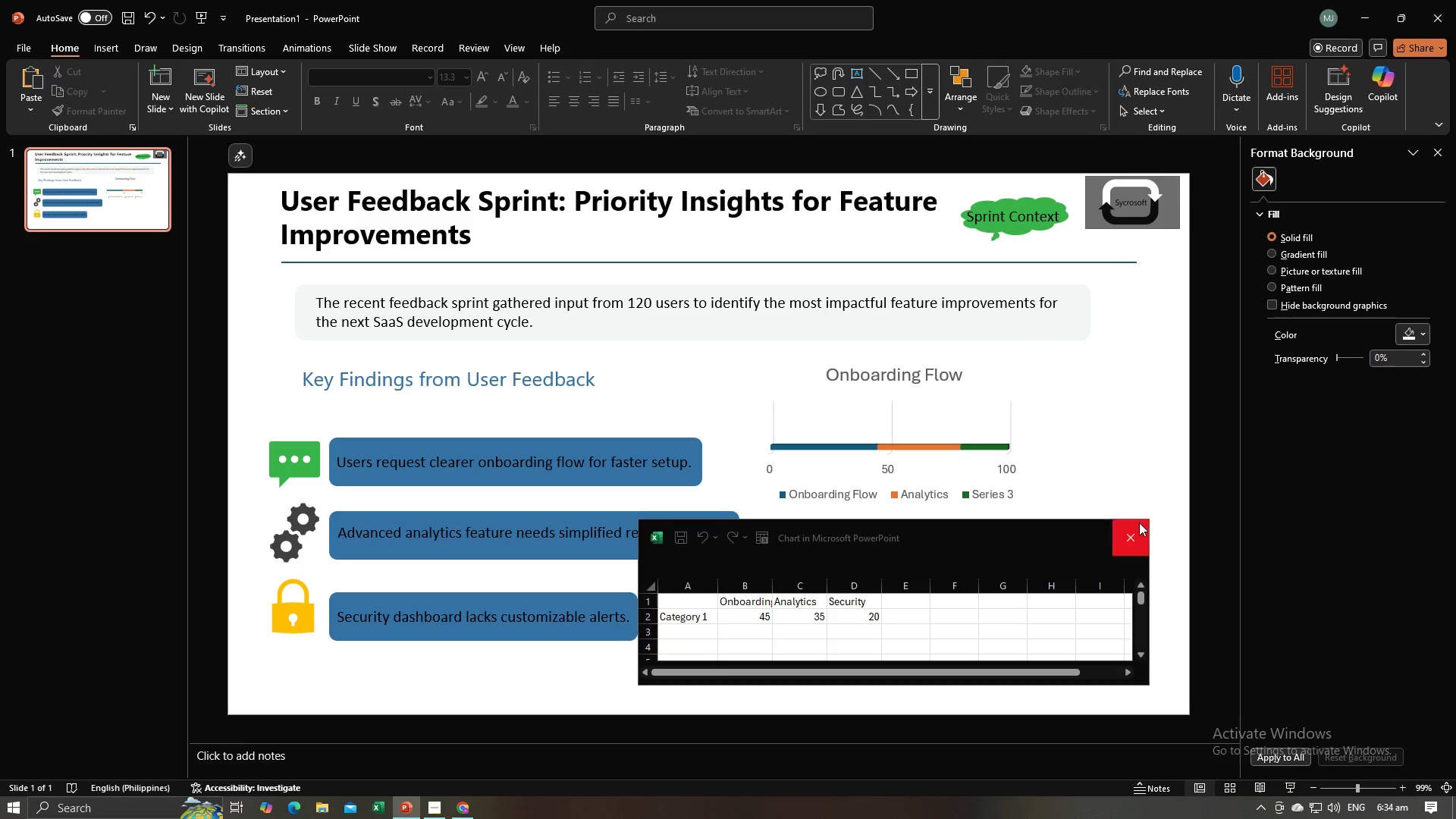 
left_click([1136, 538])
 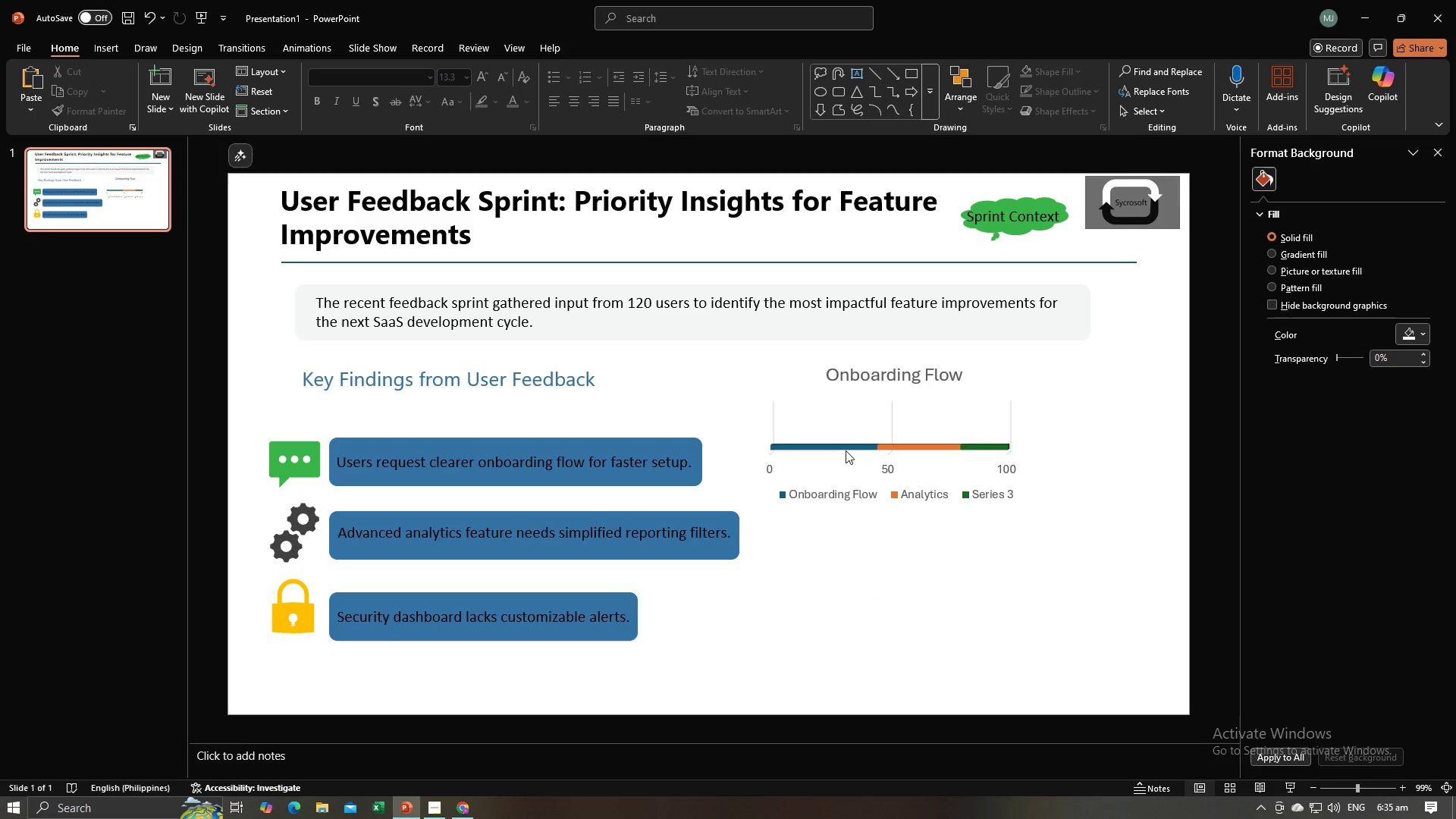 
left_click([846, 447])
 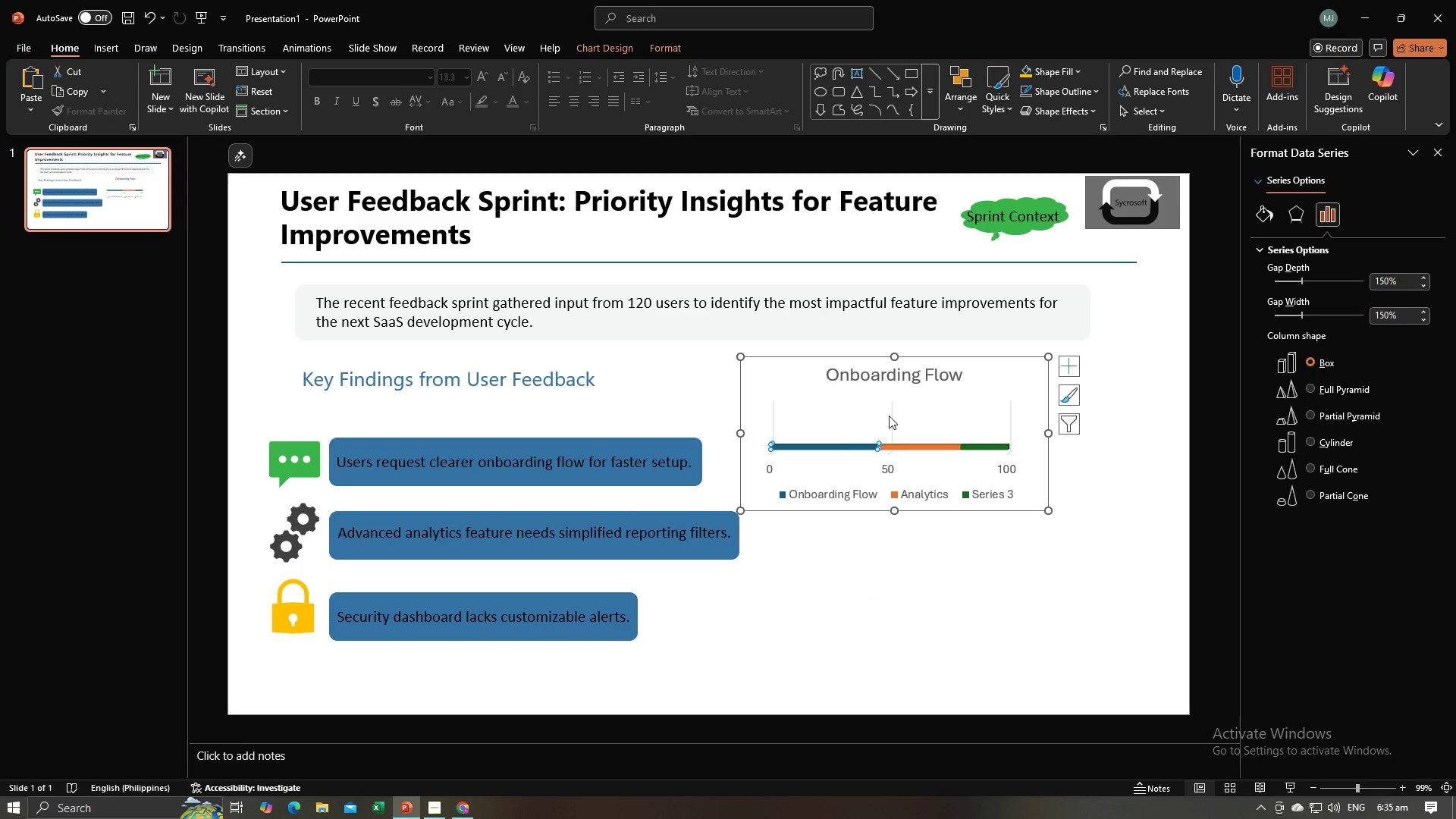 
key(Alt+AltLeft)
 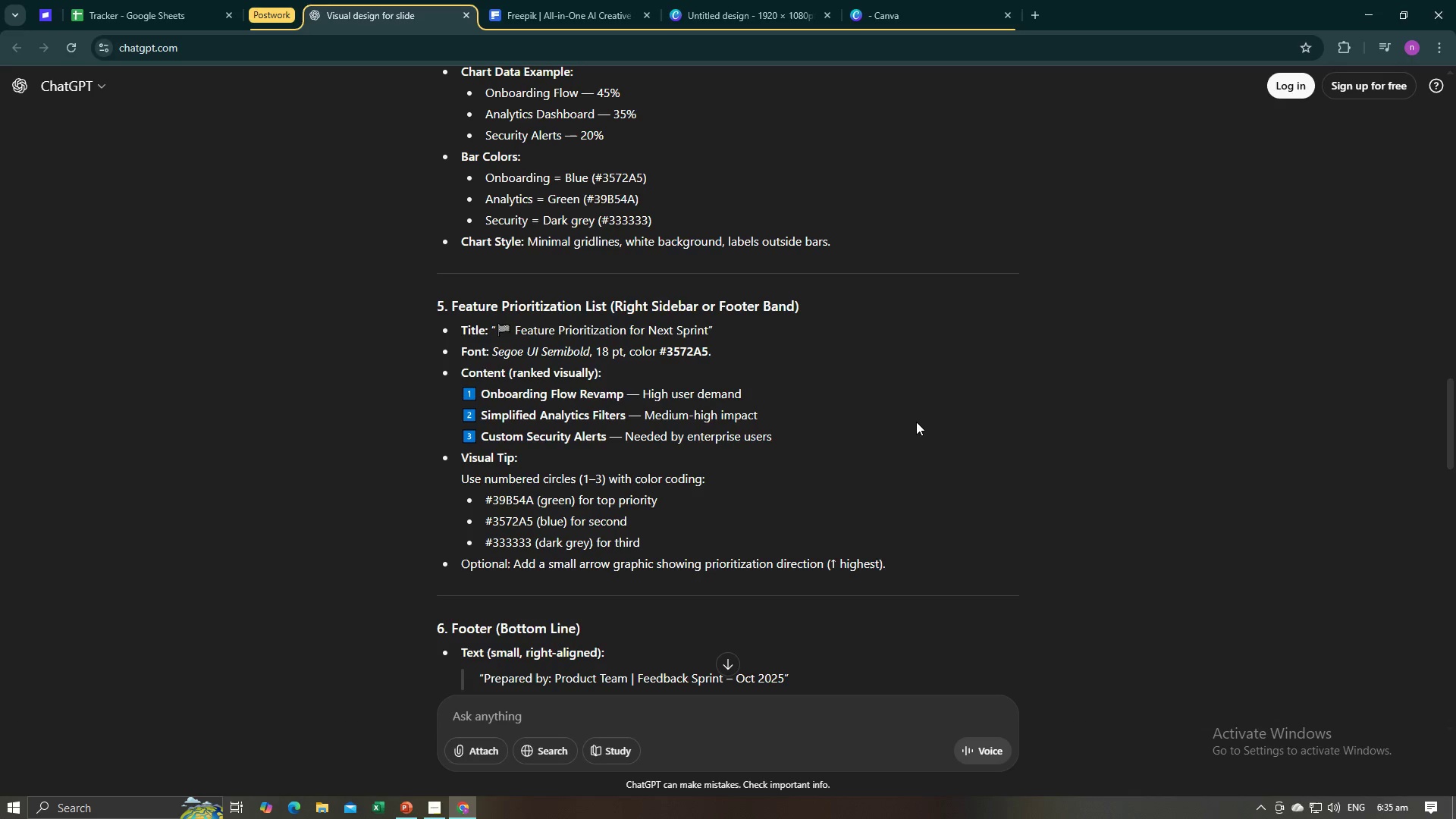 
key(Alt+Tab)
 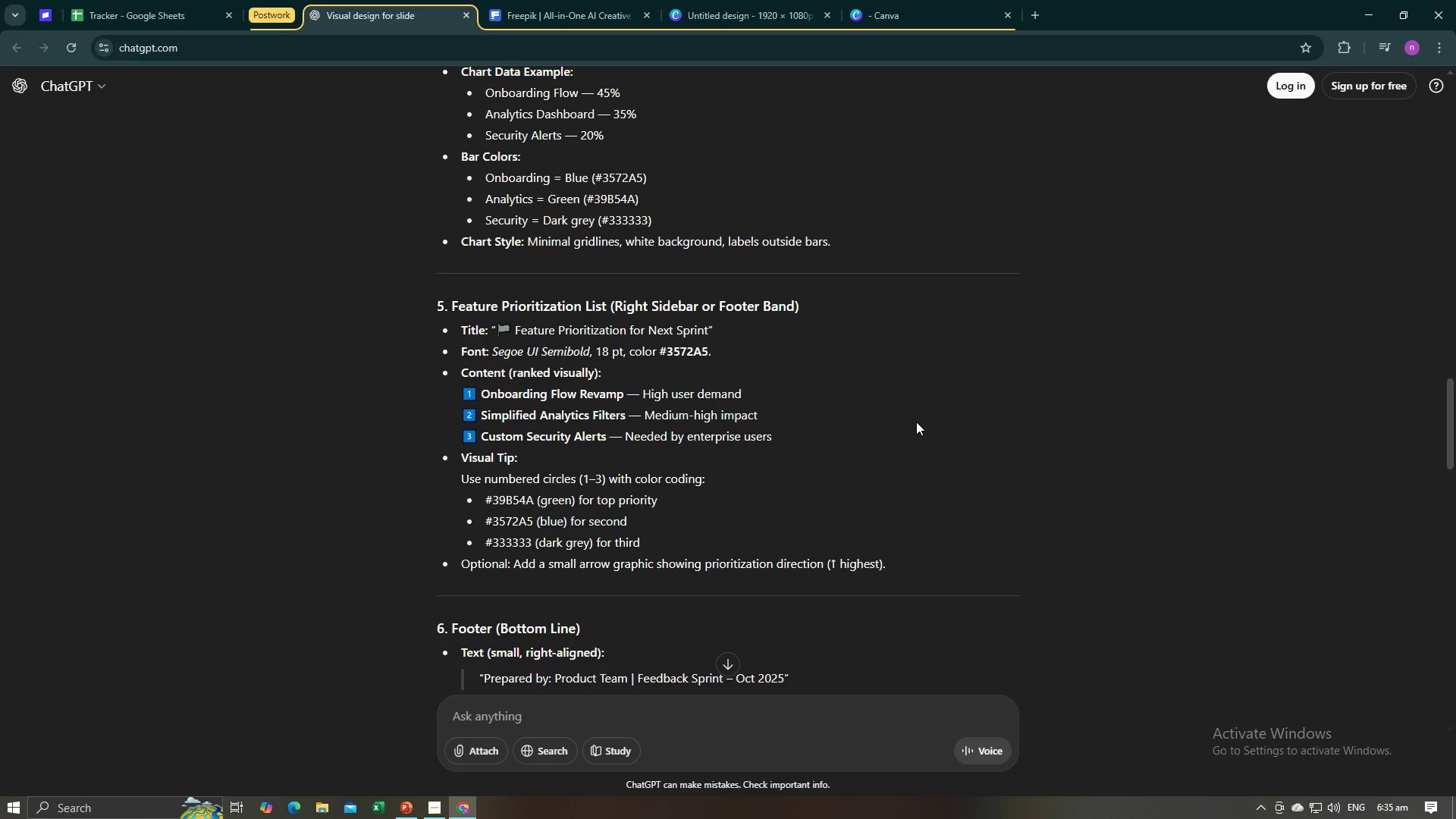 
key(Alt+AltLeft)
 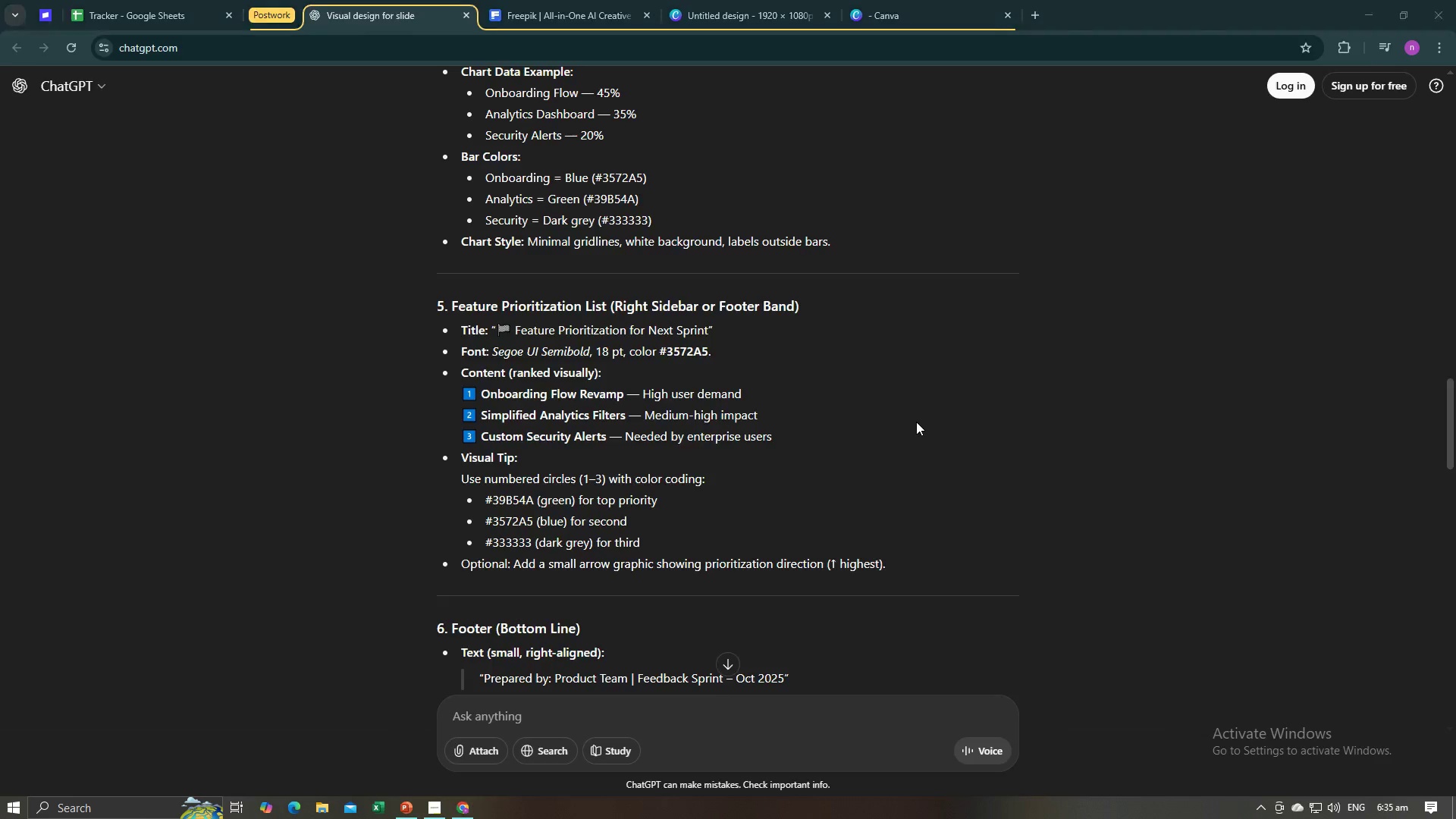 
key(Alt+Tab)
 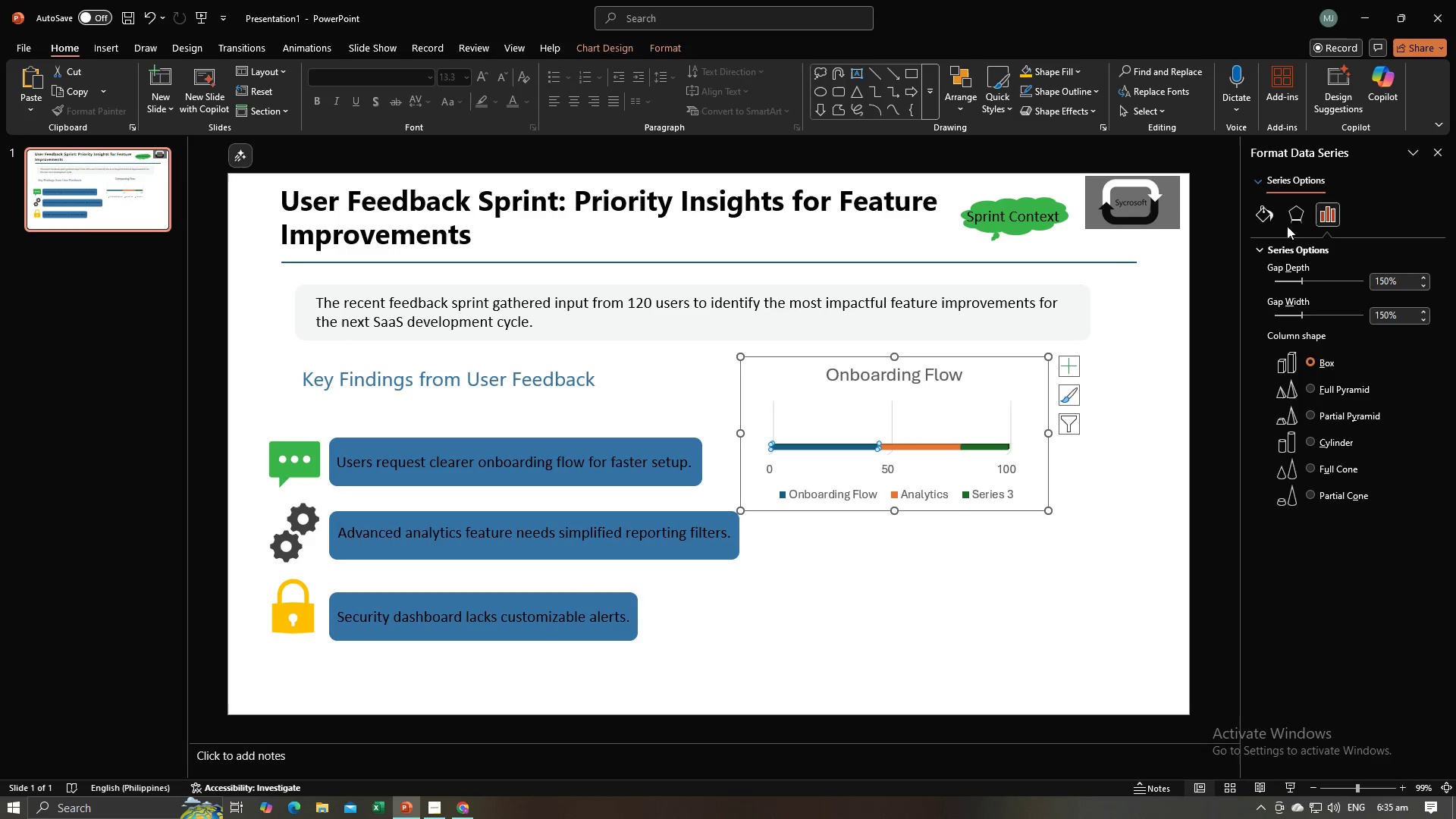 
left_click([1272, 217])
 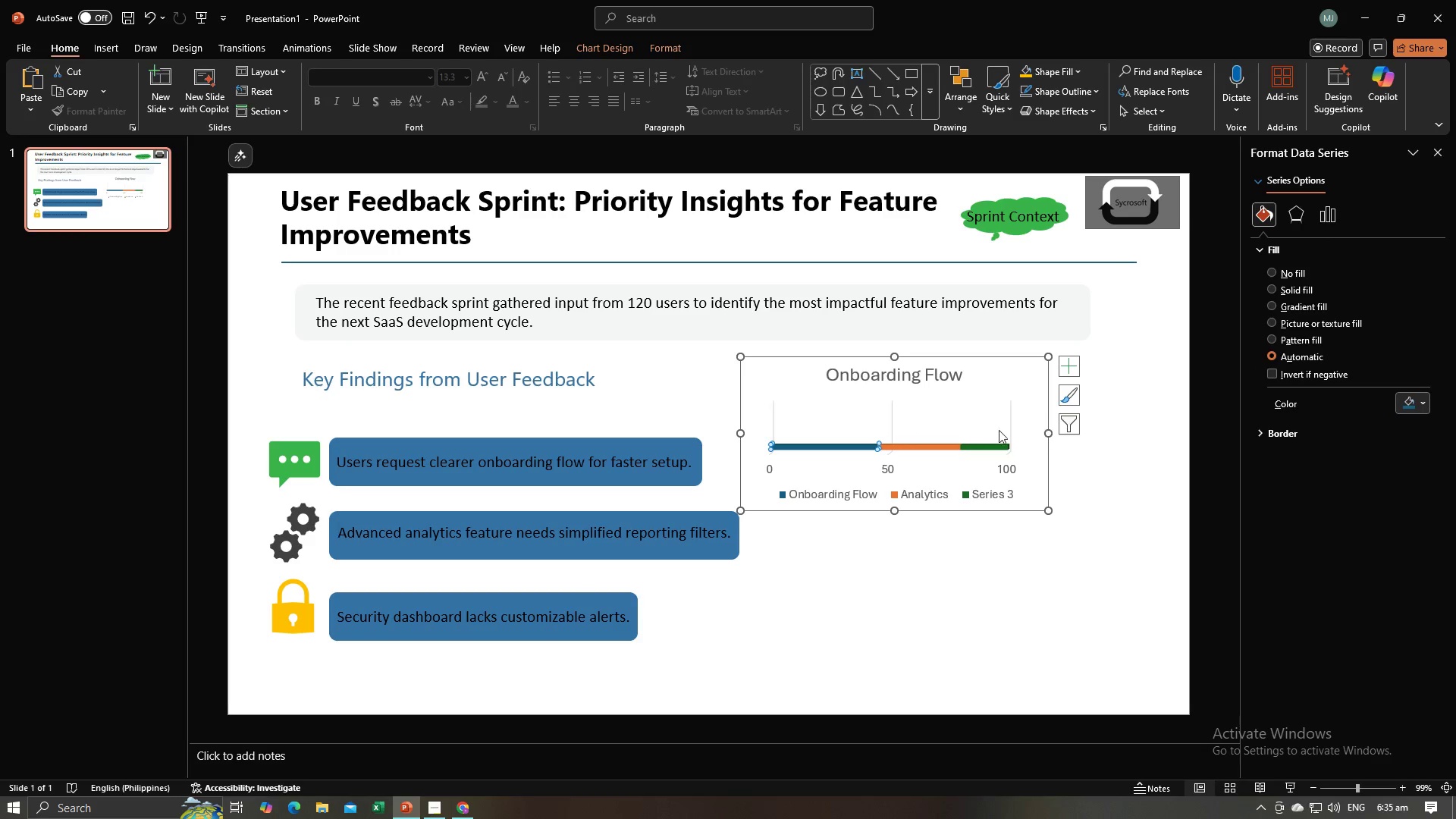 
left_click([937, 446])
 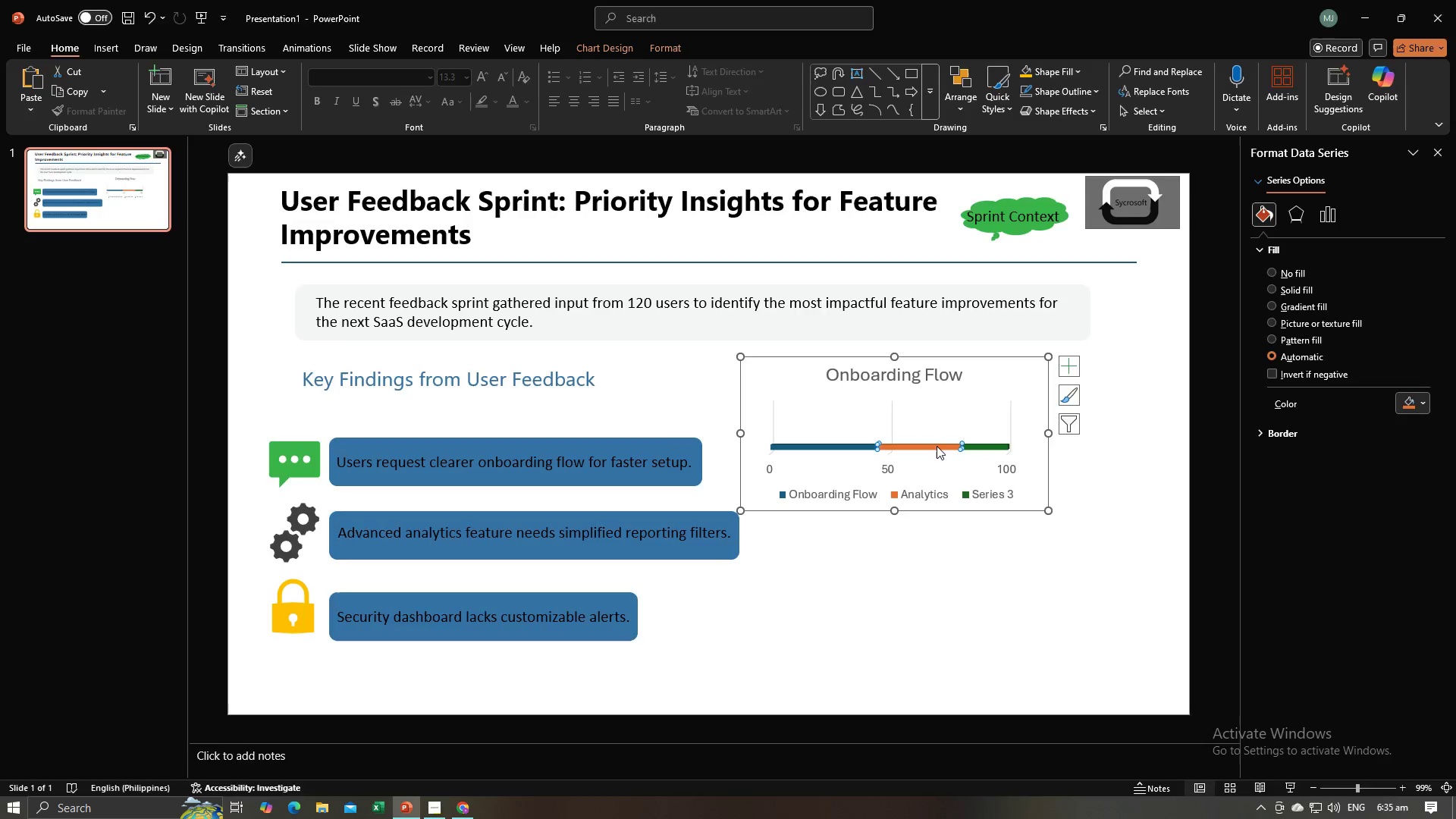 
key(Alt+AltLeft)
 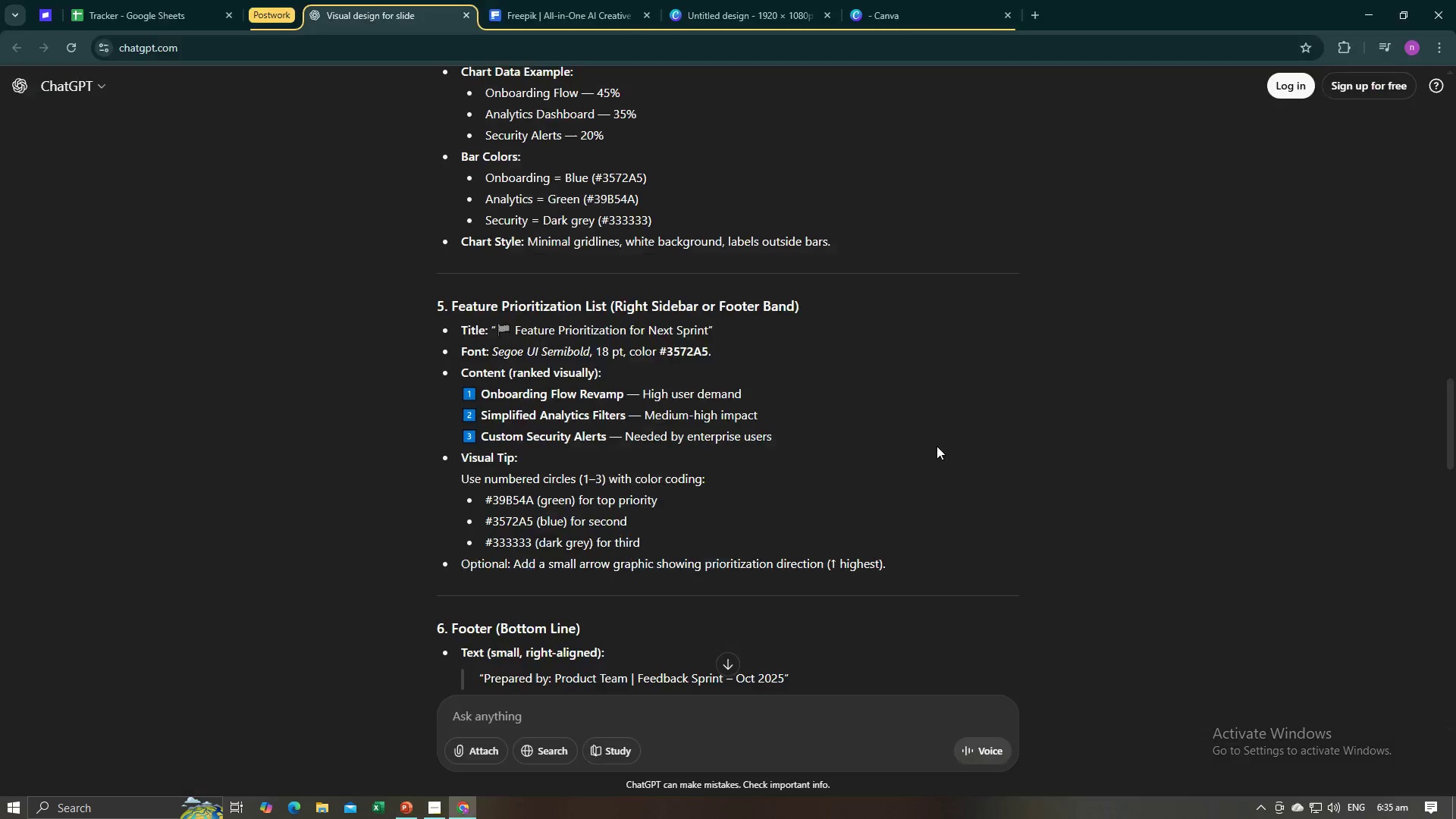 
key(Alt+Tab)
 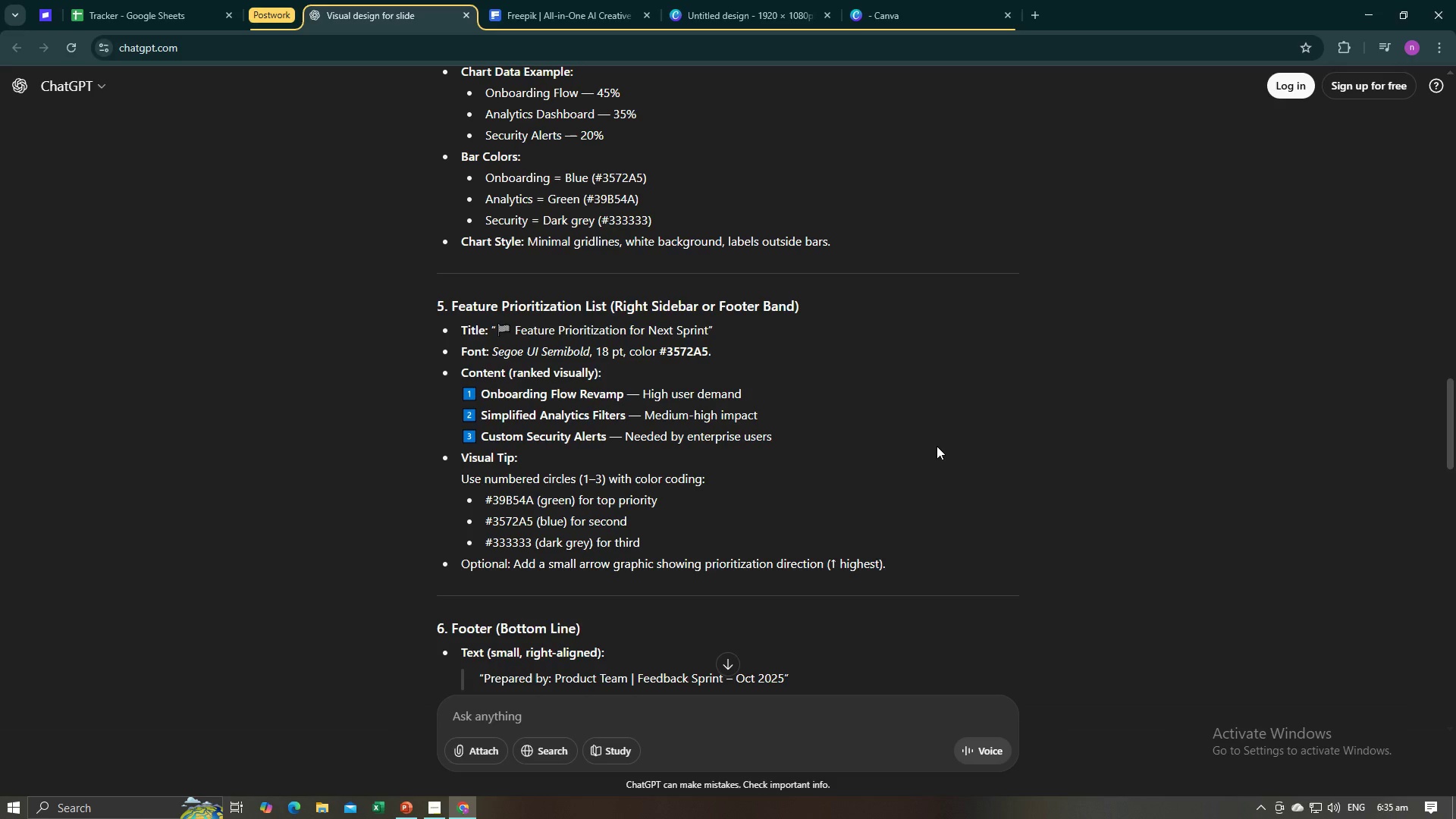 
key(Alt+AltLeft)
 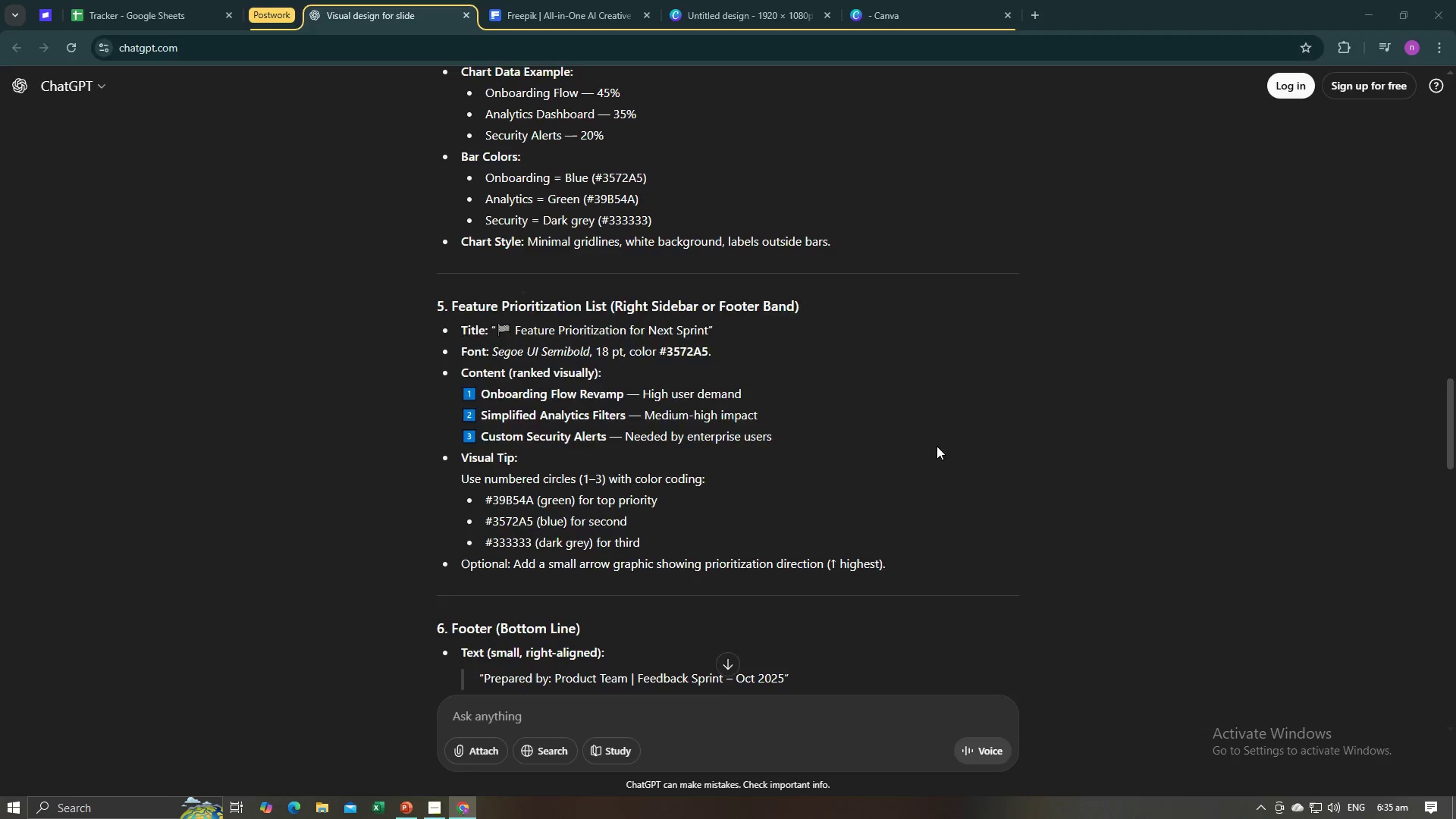 
key(Alt+Tab)
 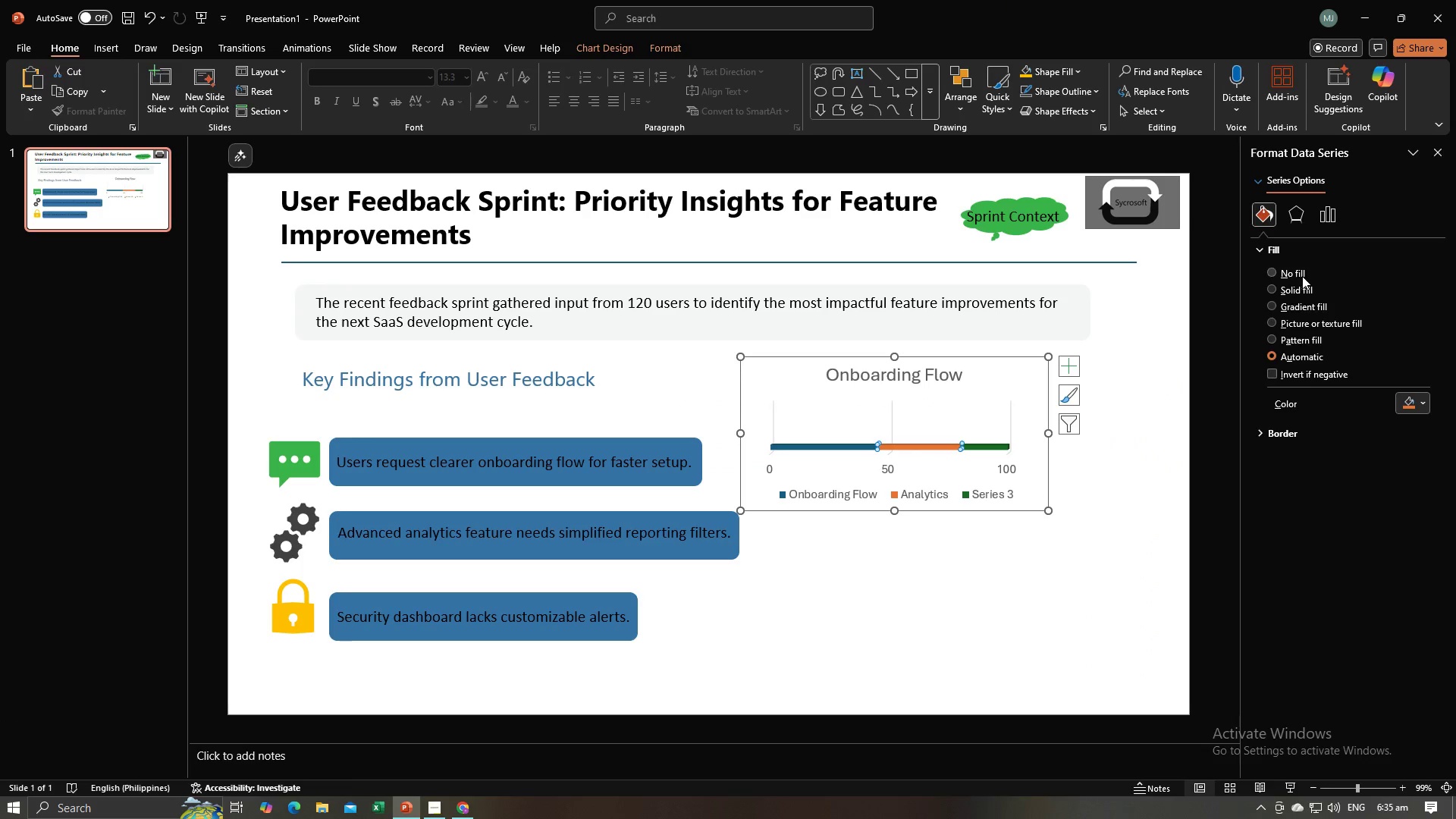 
left_click([1288, 293])
 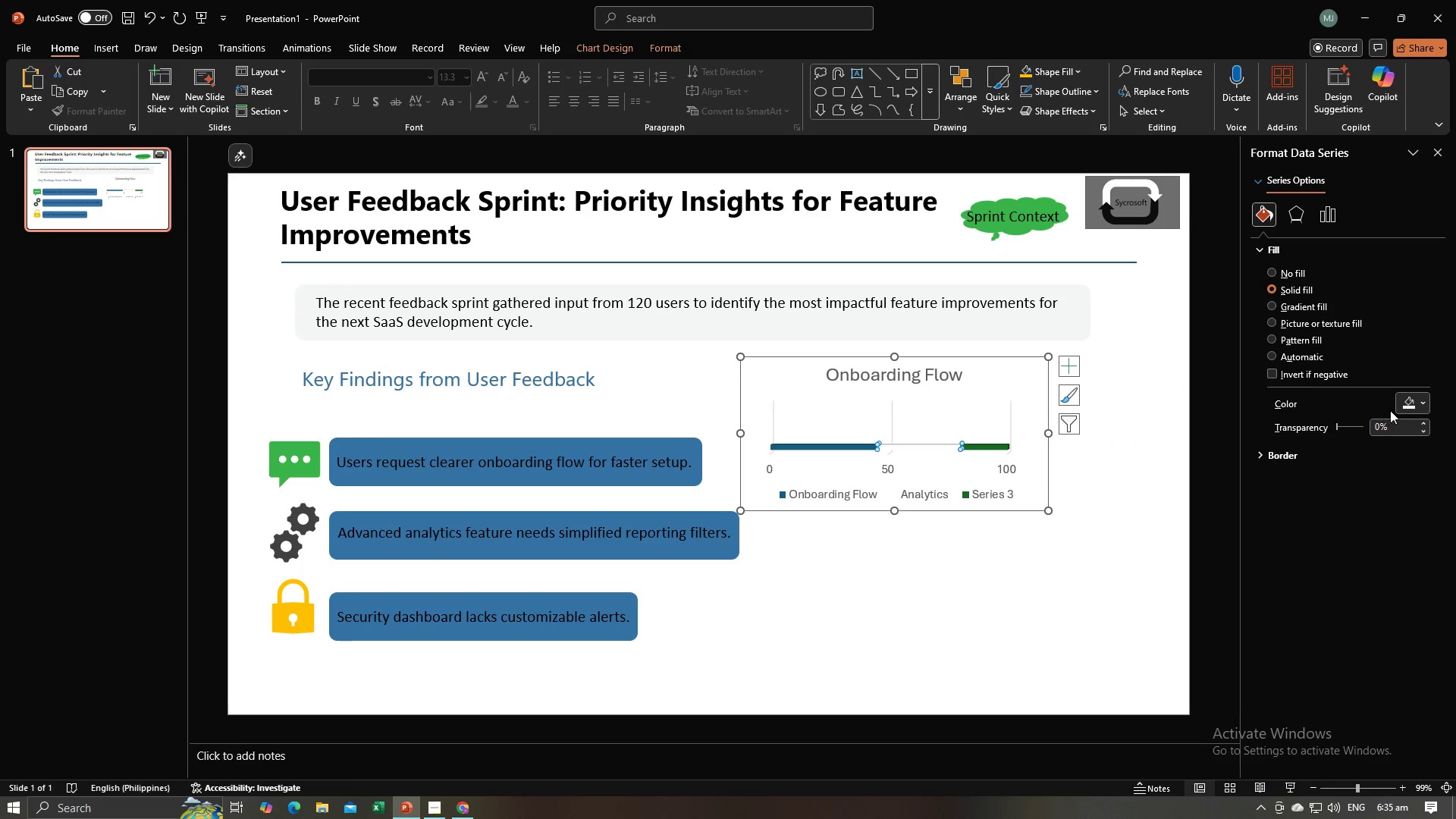 
left_click([1414, 406])
 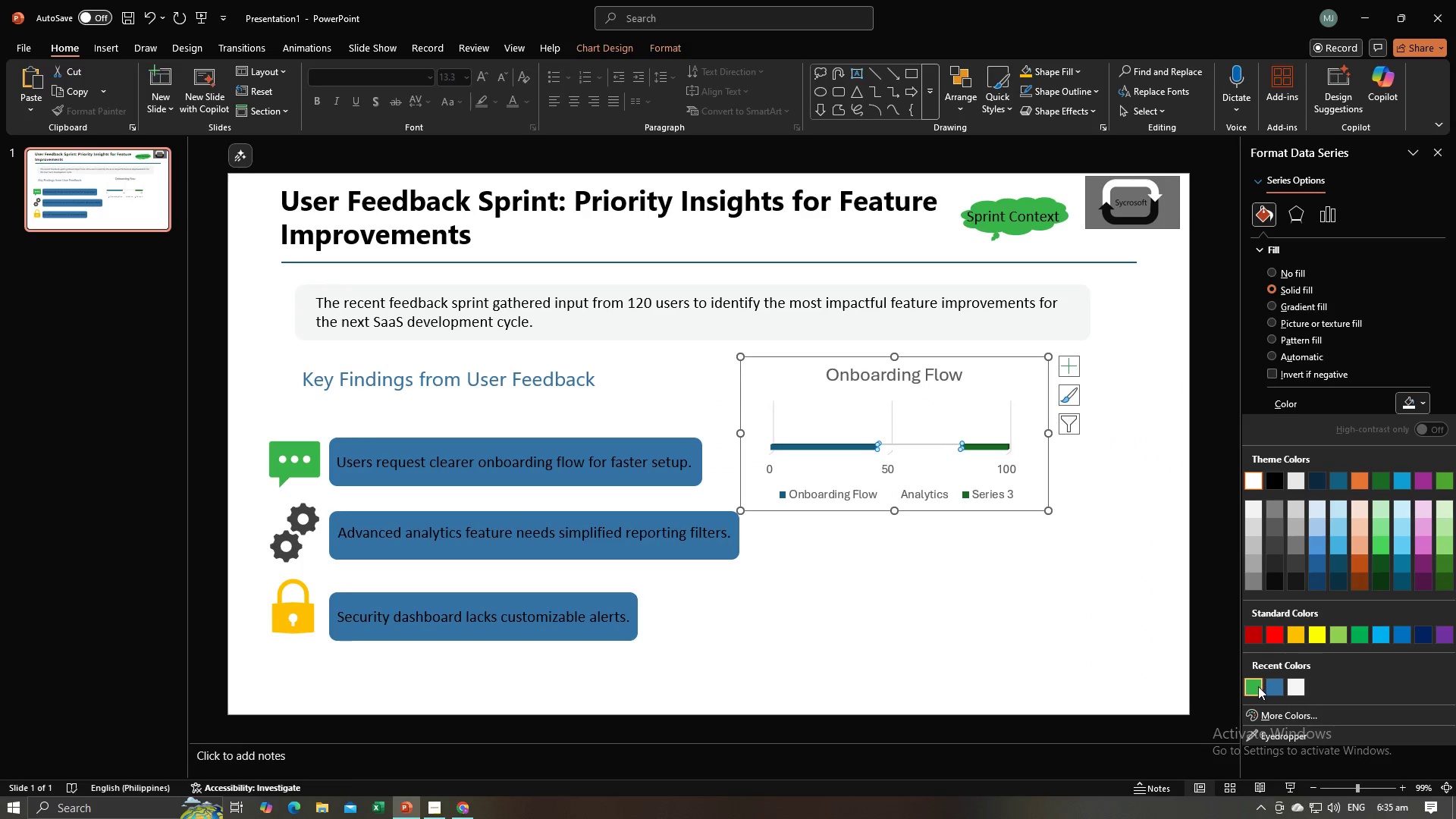 
left_click([1258, 686])
 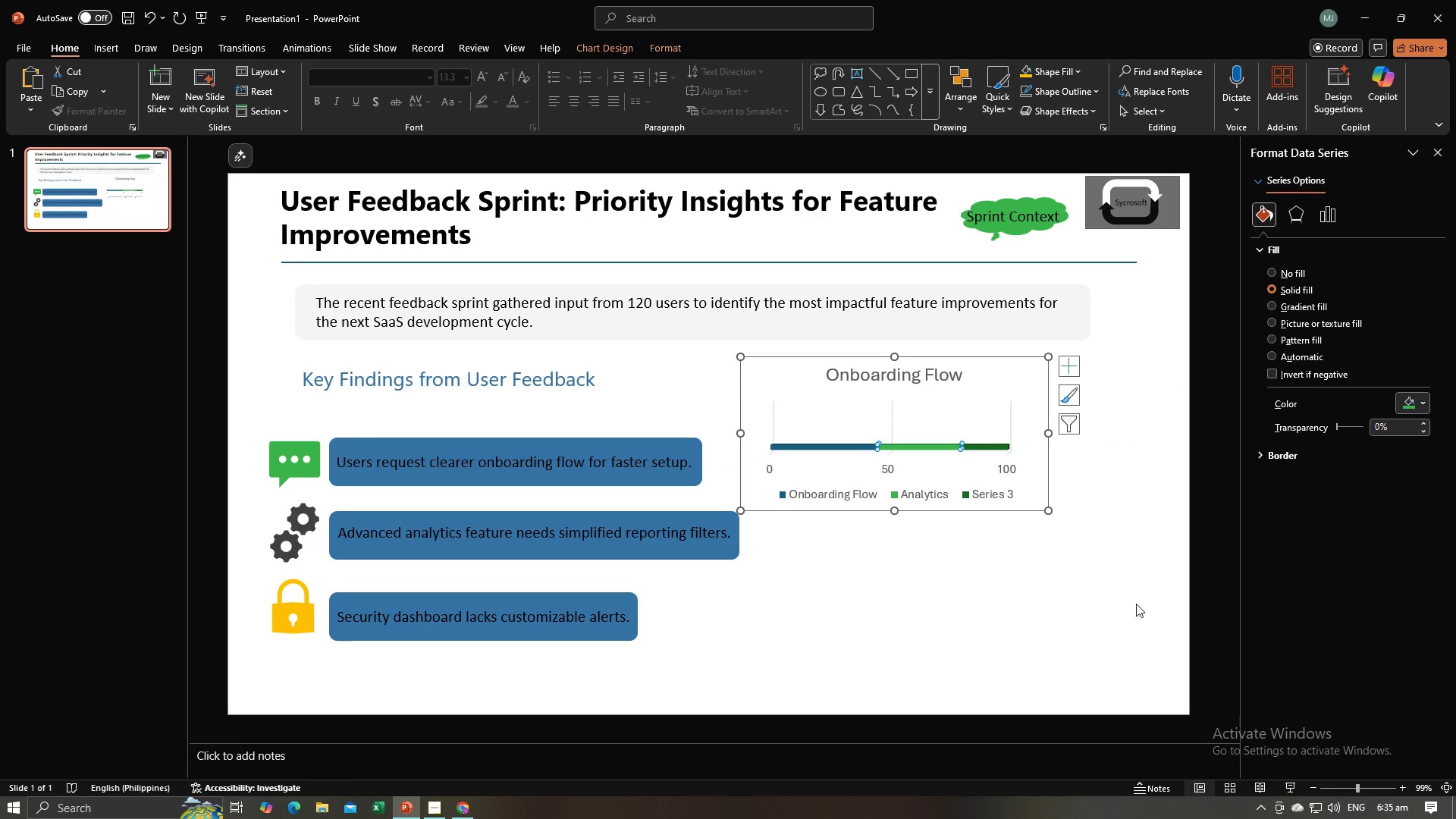 
left_click([1106, 601])
 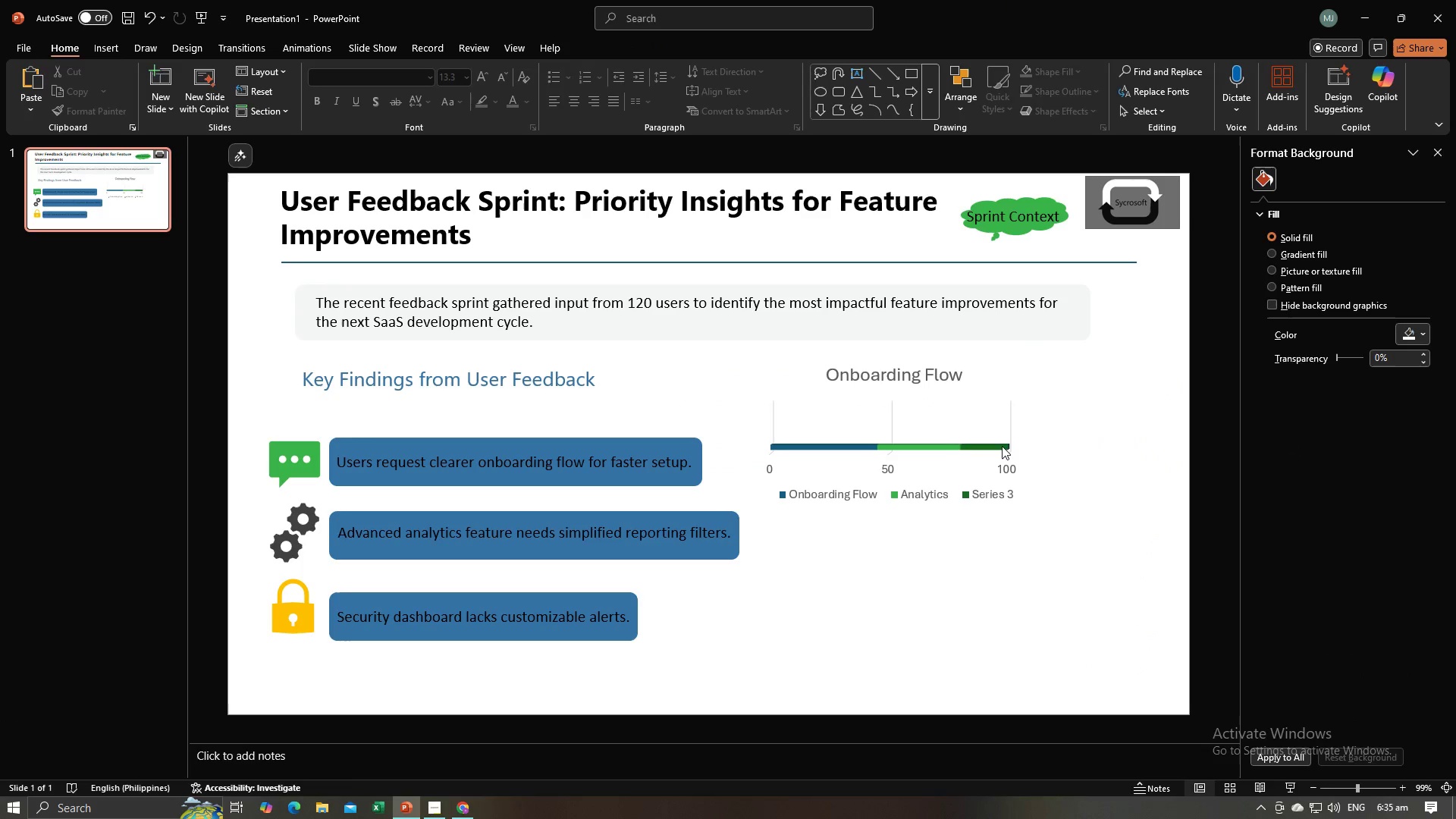 
left_click([1002, 446])
 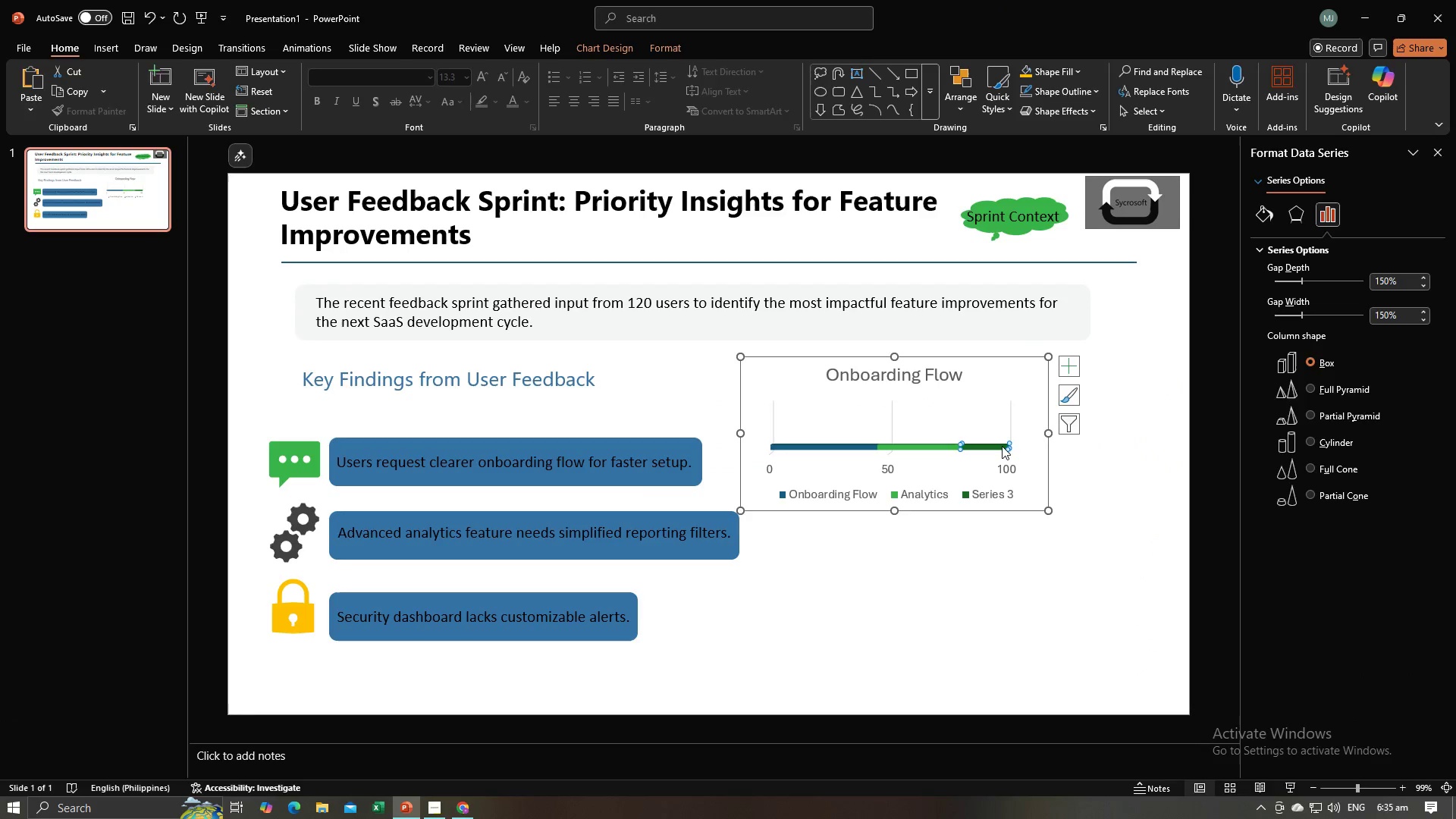 
key(Alt+AltLeft)
 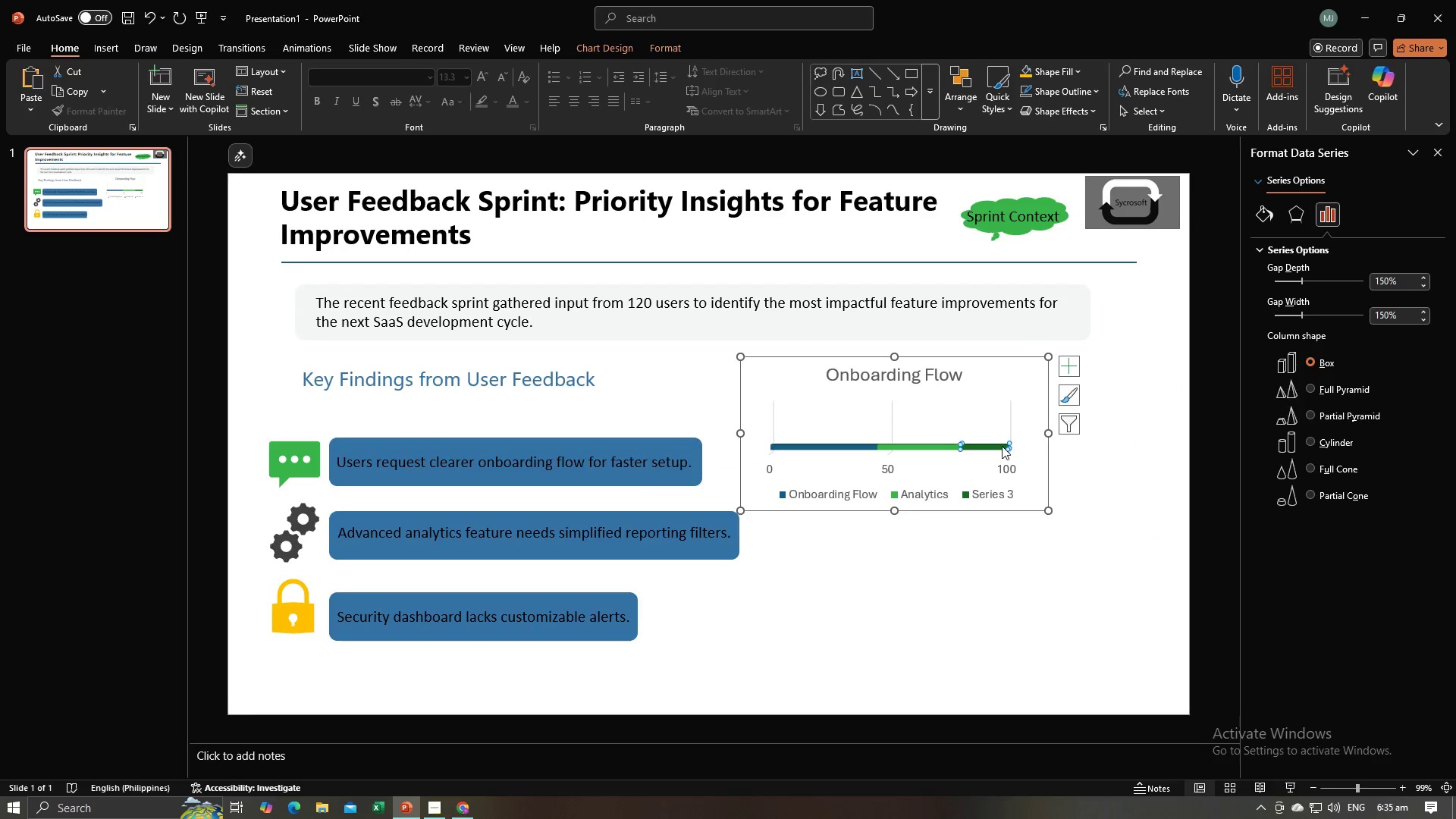 
key(Alt+Tab)
 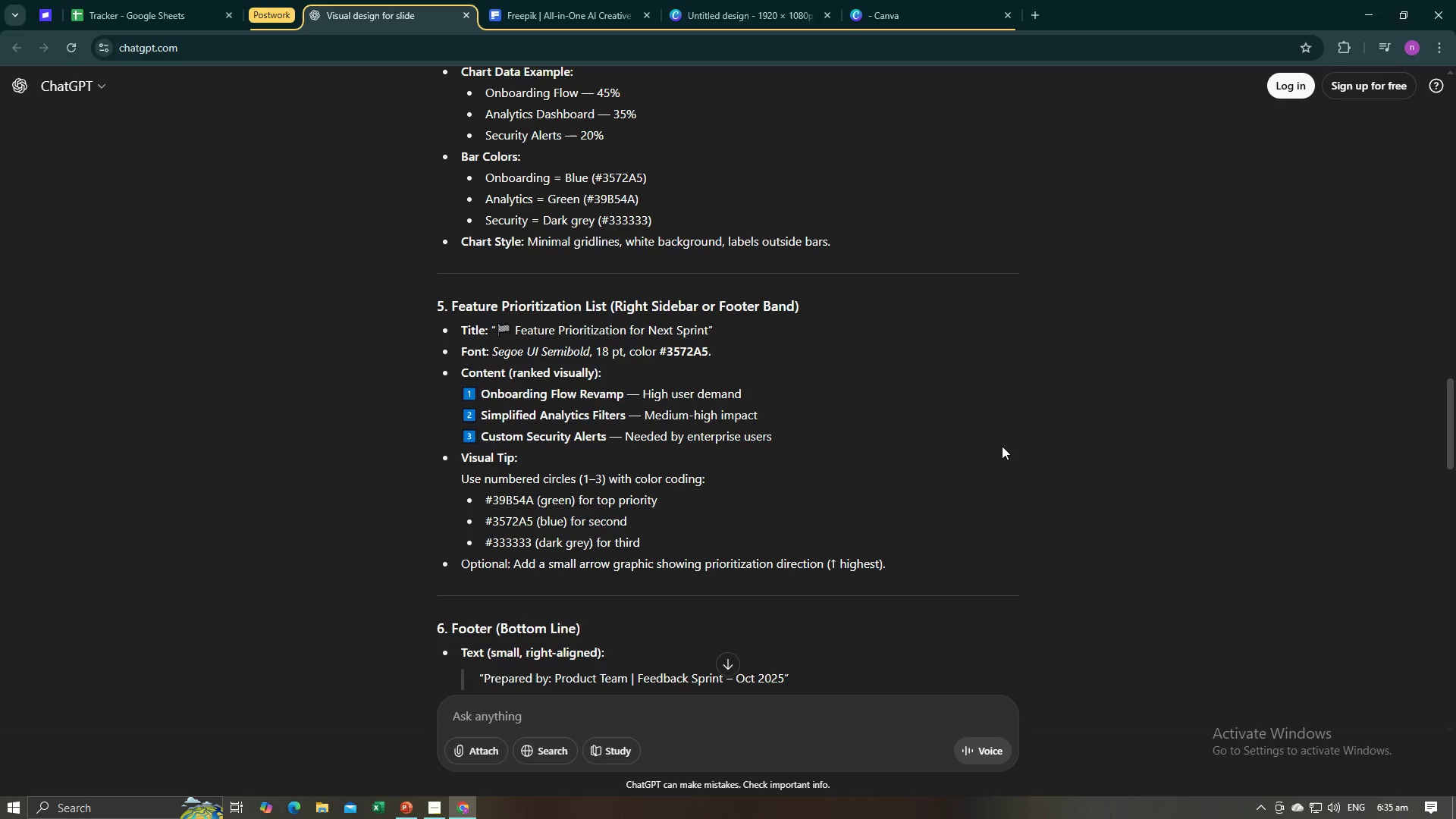 
key(Alt+AltLeft)
 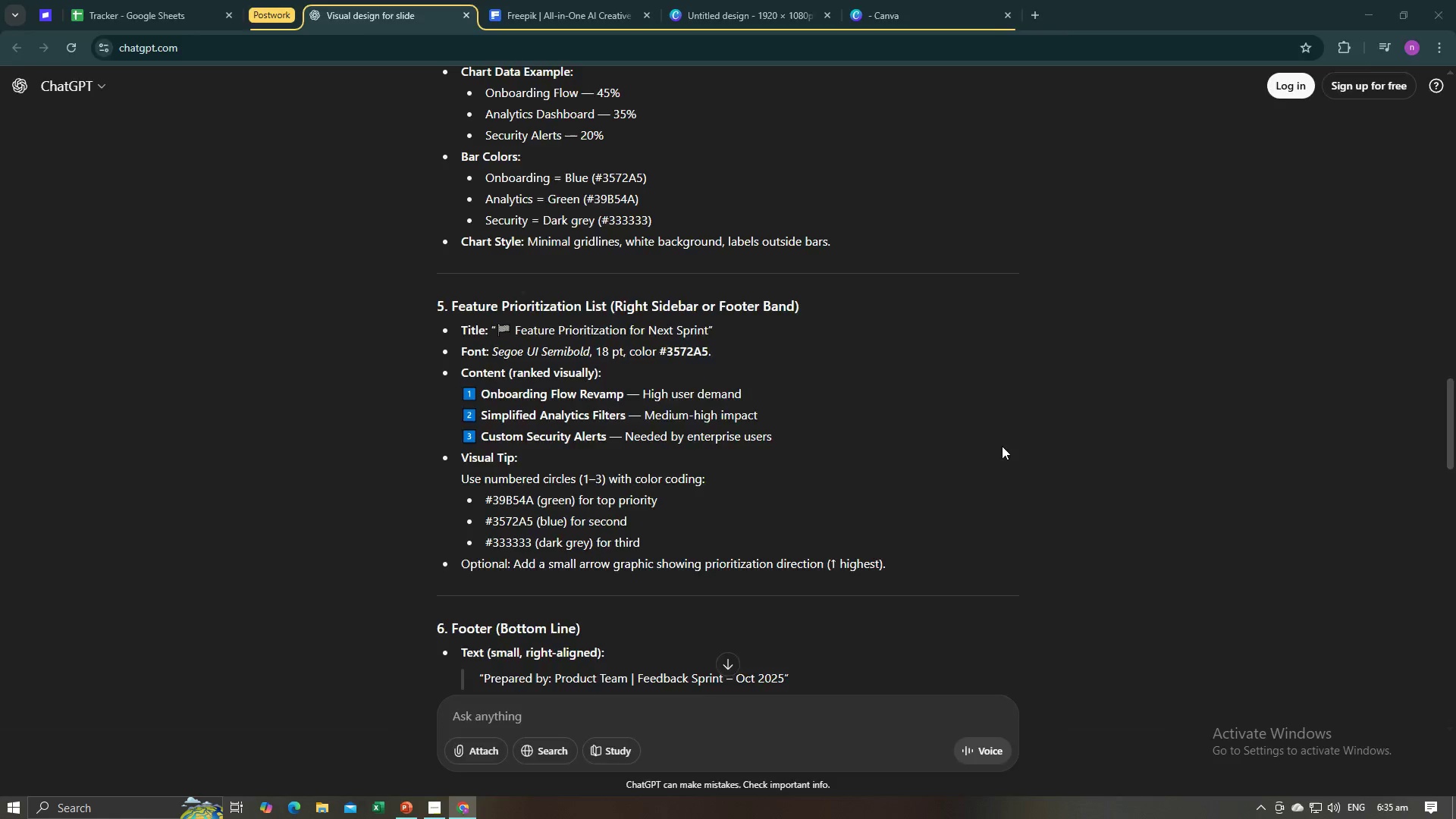 
key(Alt+Tab)
 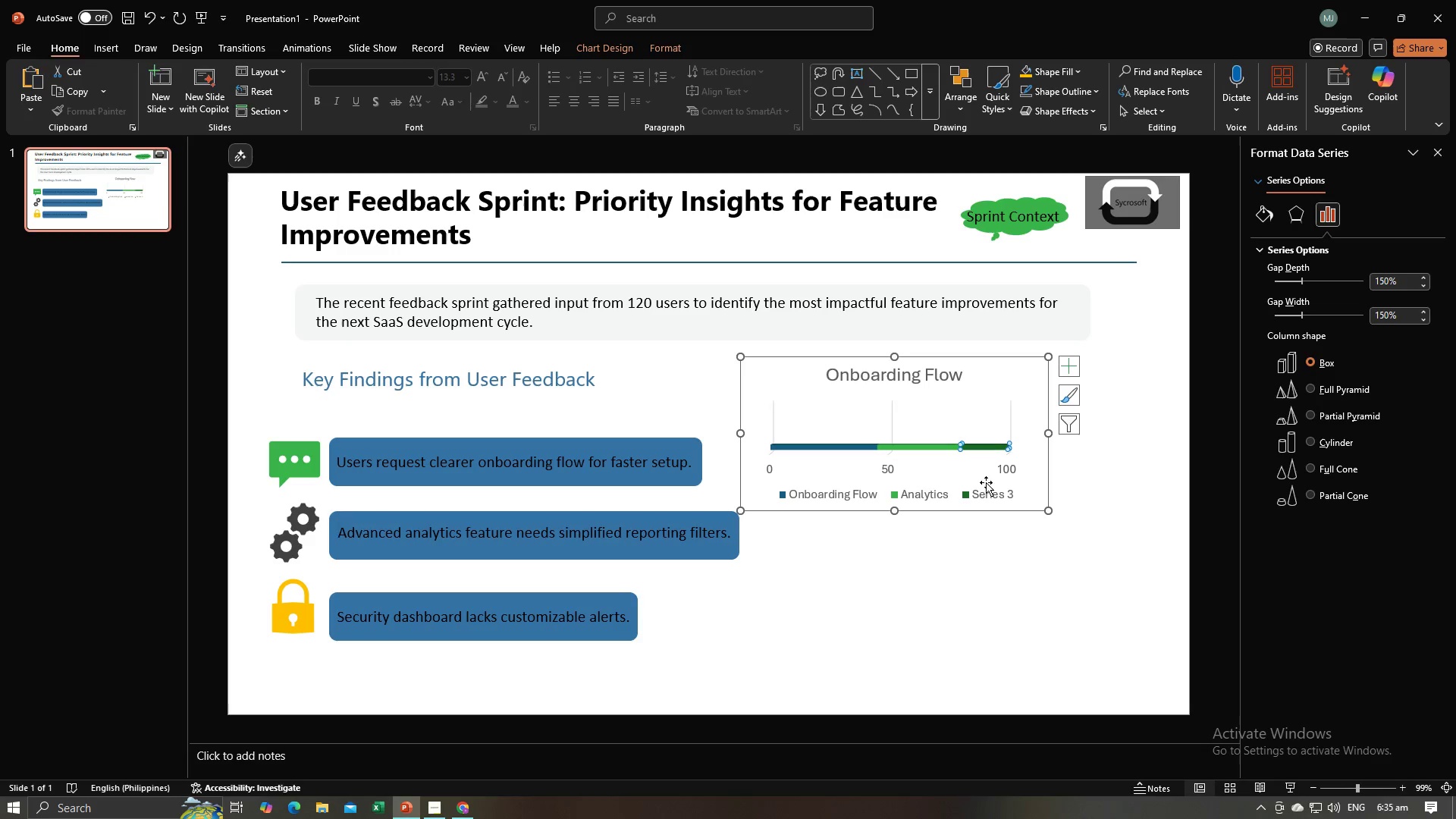 
left_click([985, 494])
 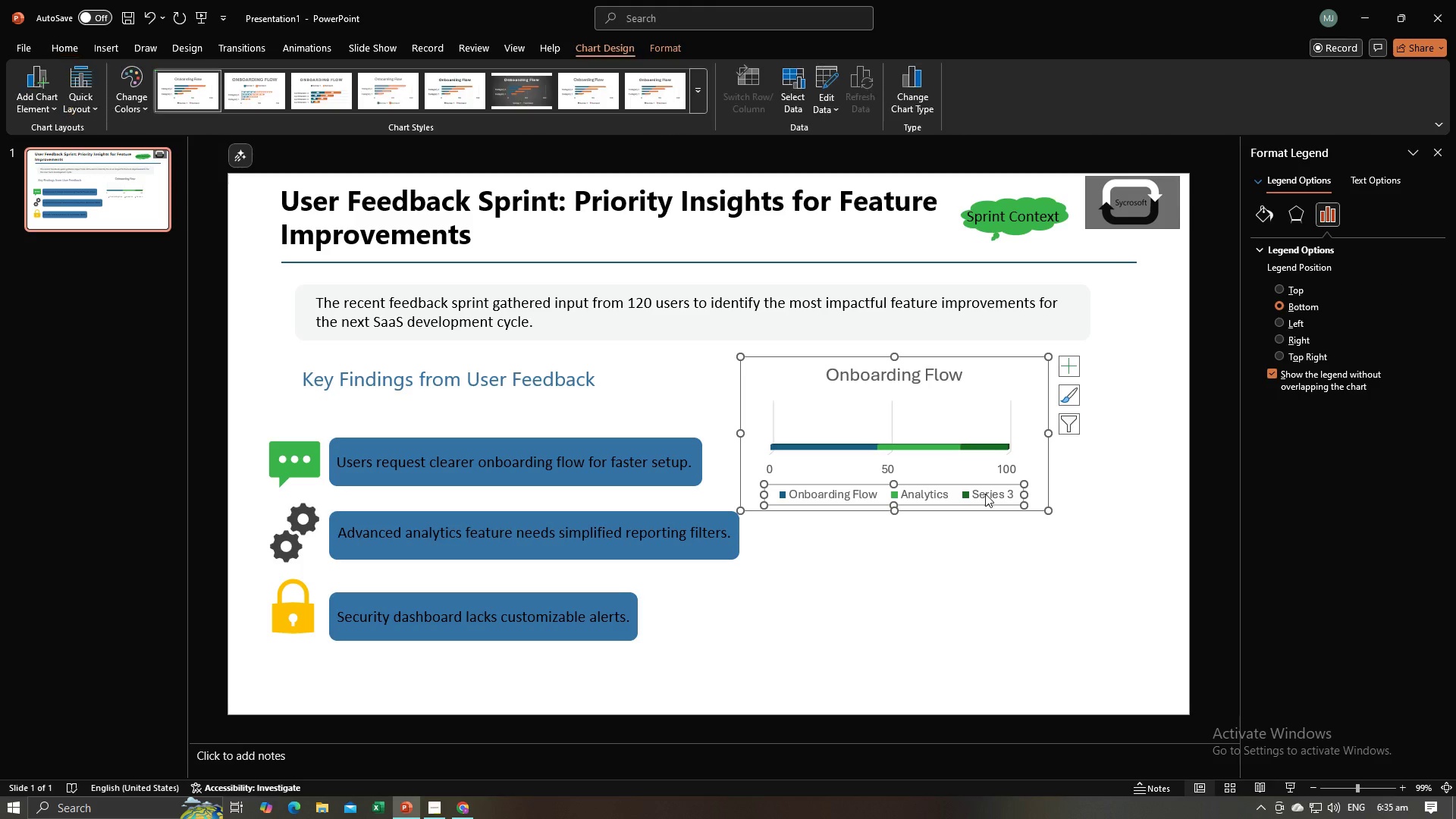 
double_click([985, 494])
 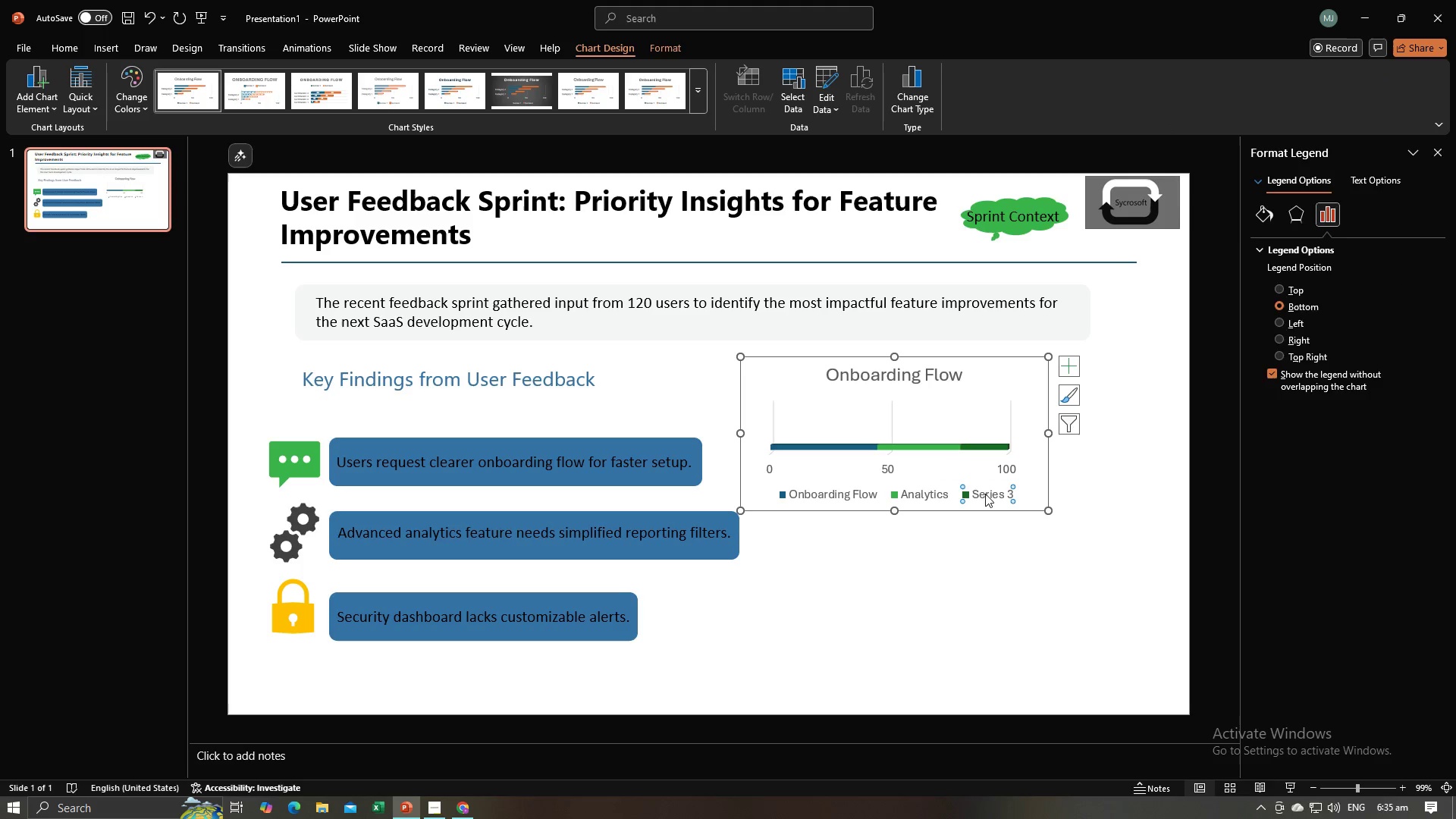 
triple_click([985, 494])
 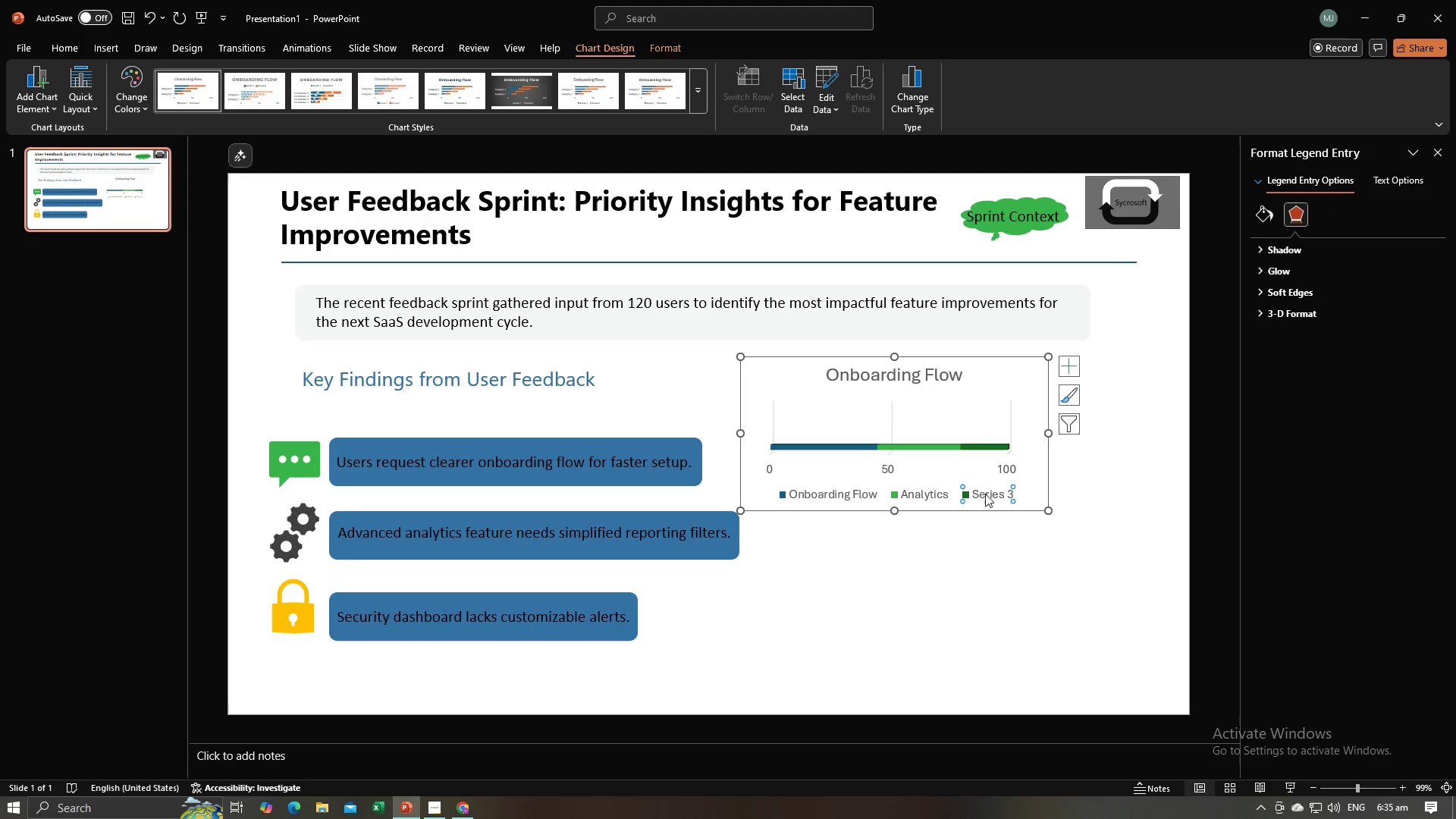 
left_click([985, 494])
 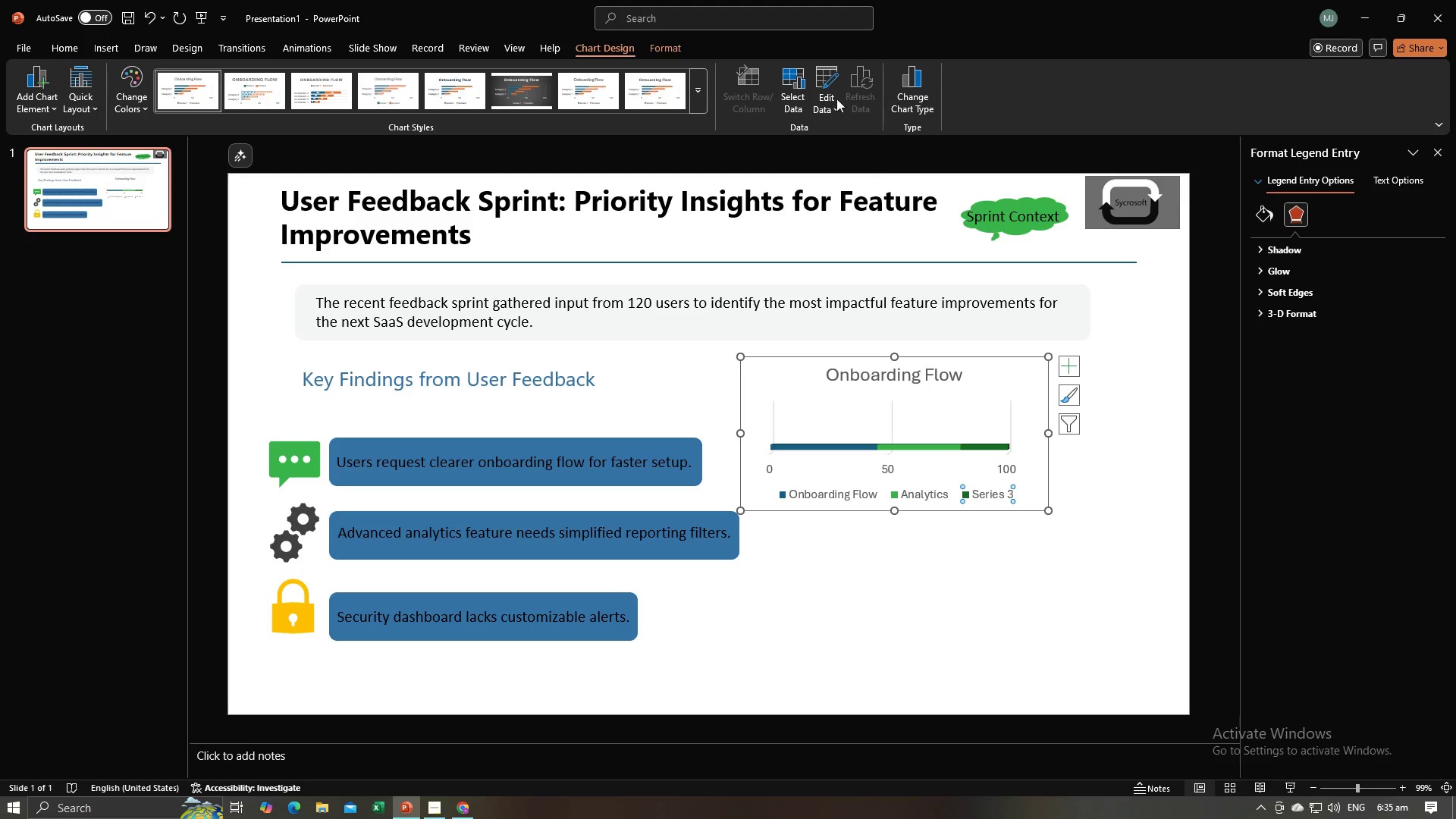 
left_click([831, 92])
 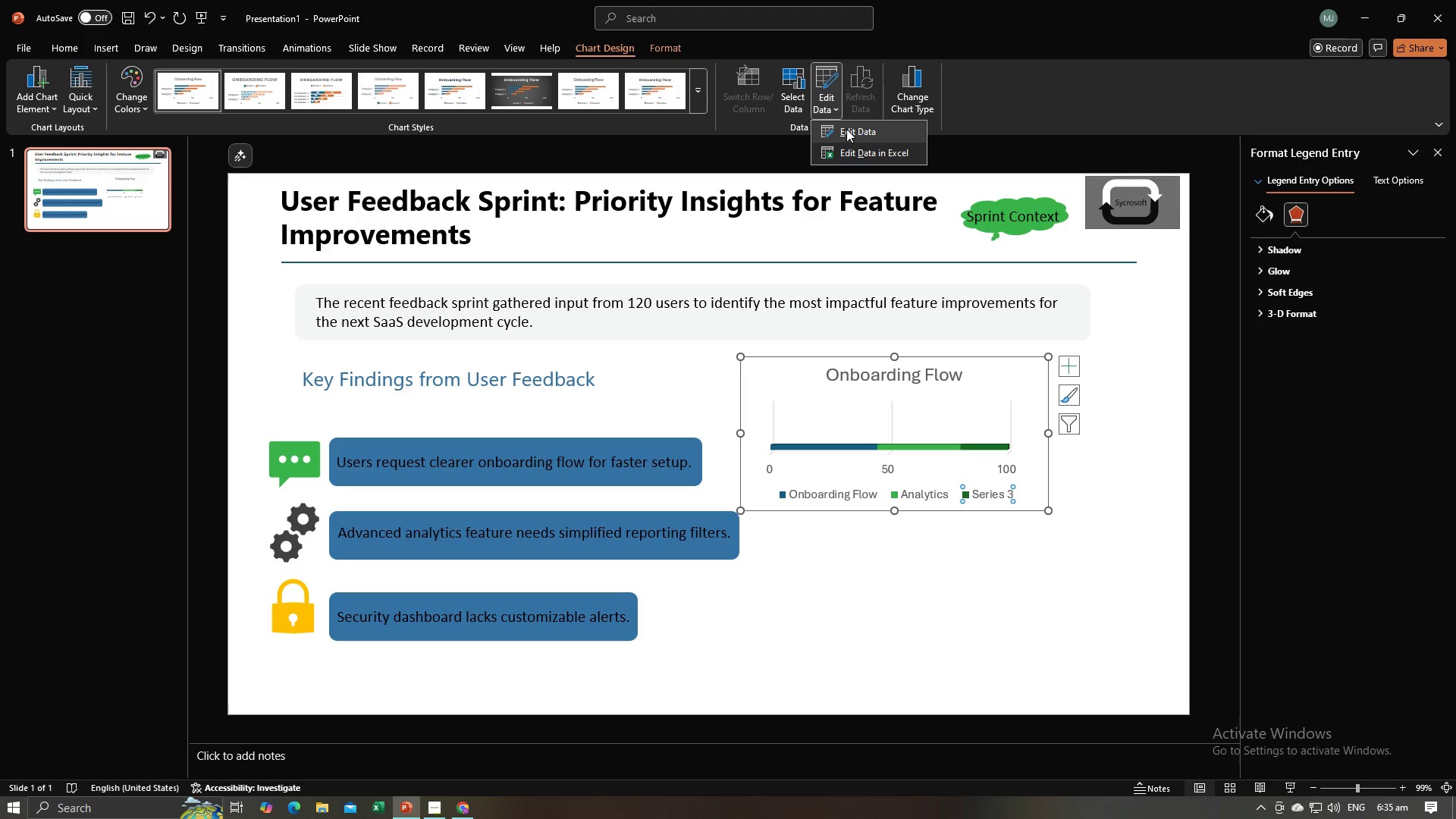 
left_click([846, 128])
 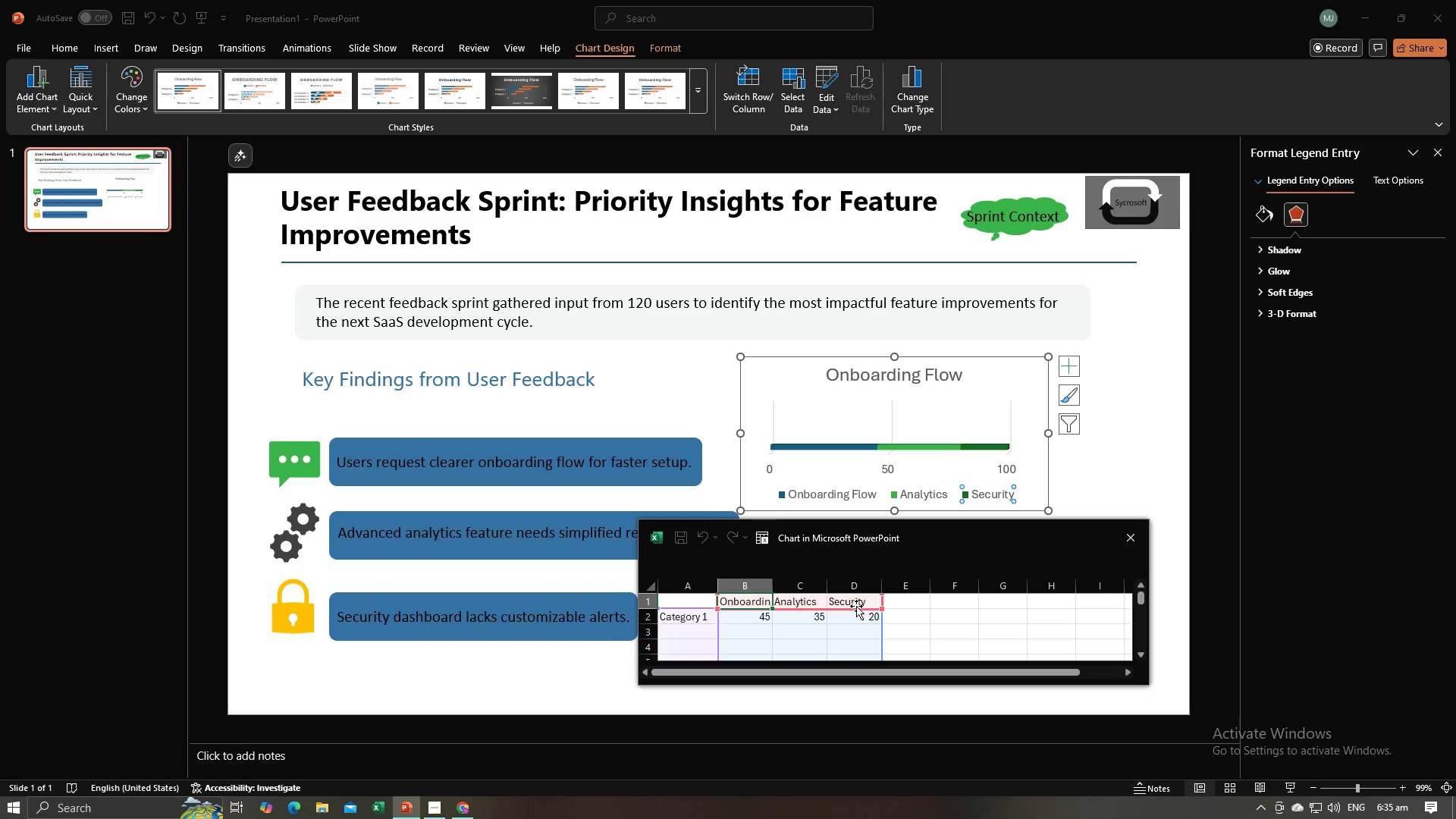 
left_click([856, 606])
 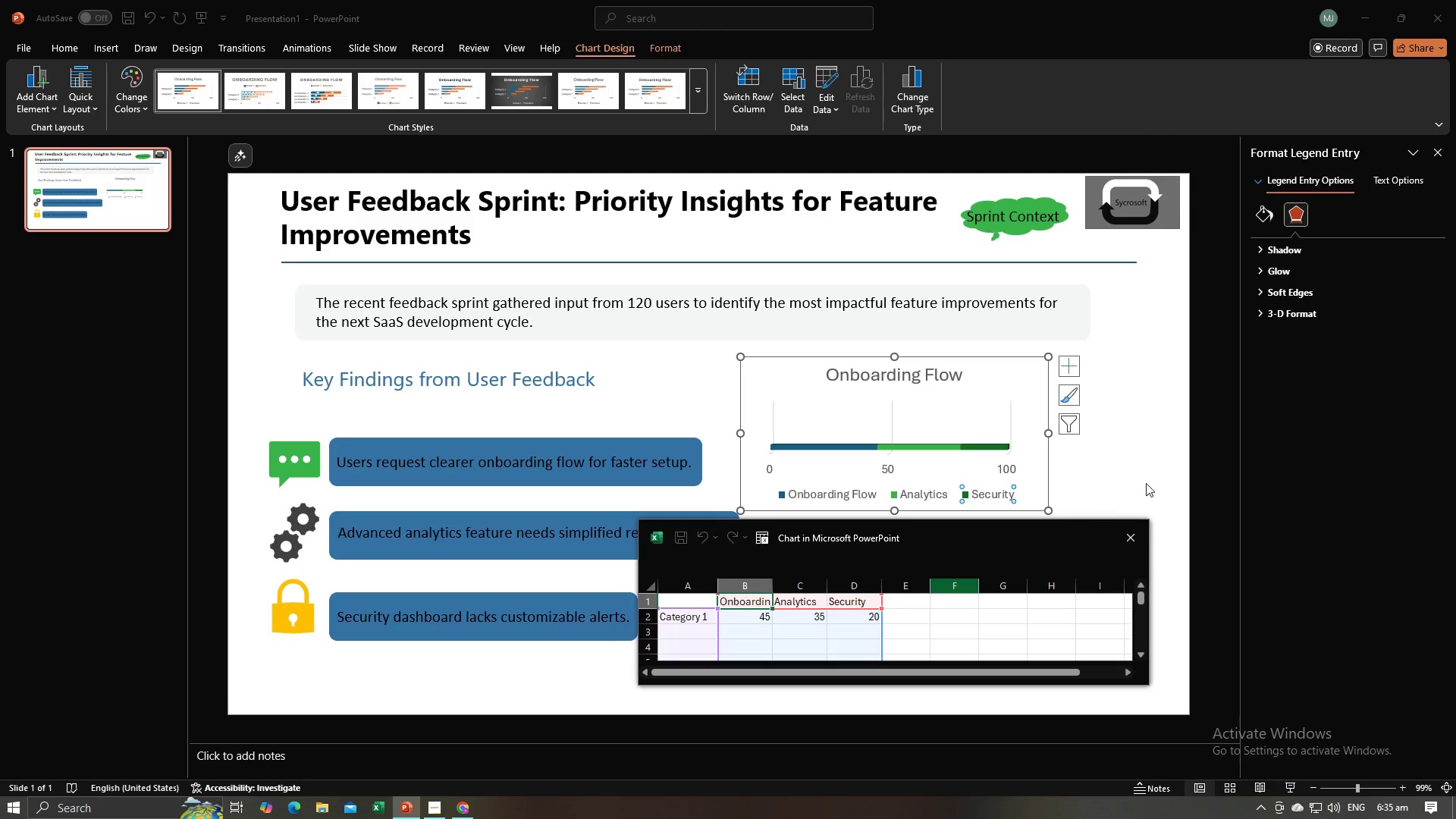 
left_click([1155, 476])
 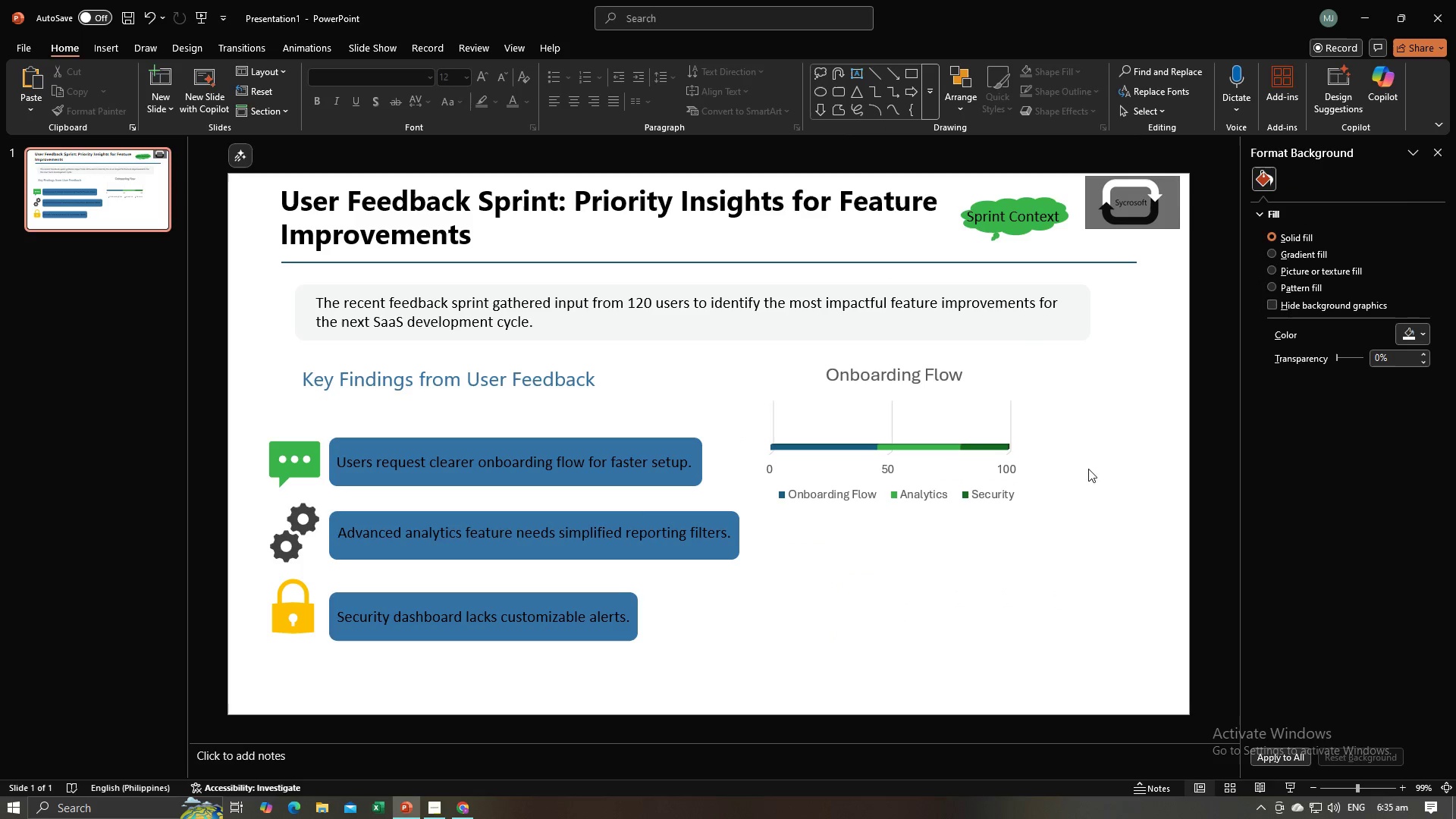 
double_click([1118, 453])
 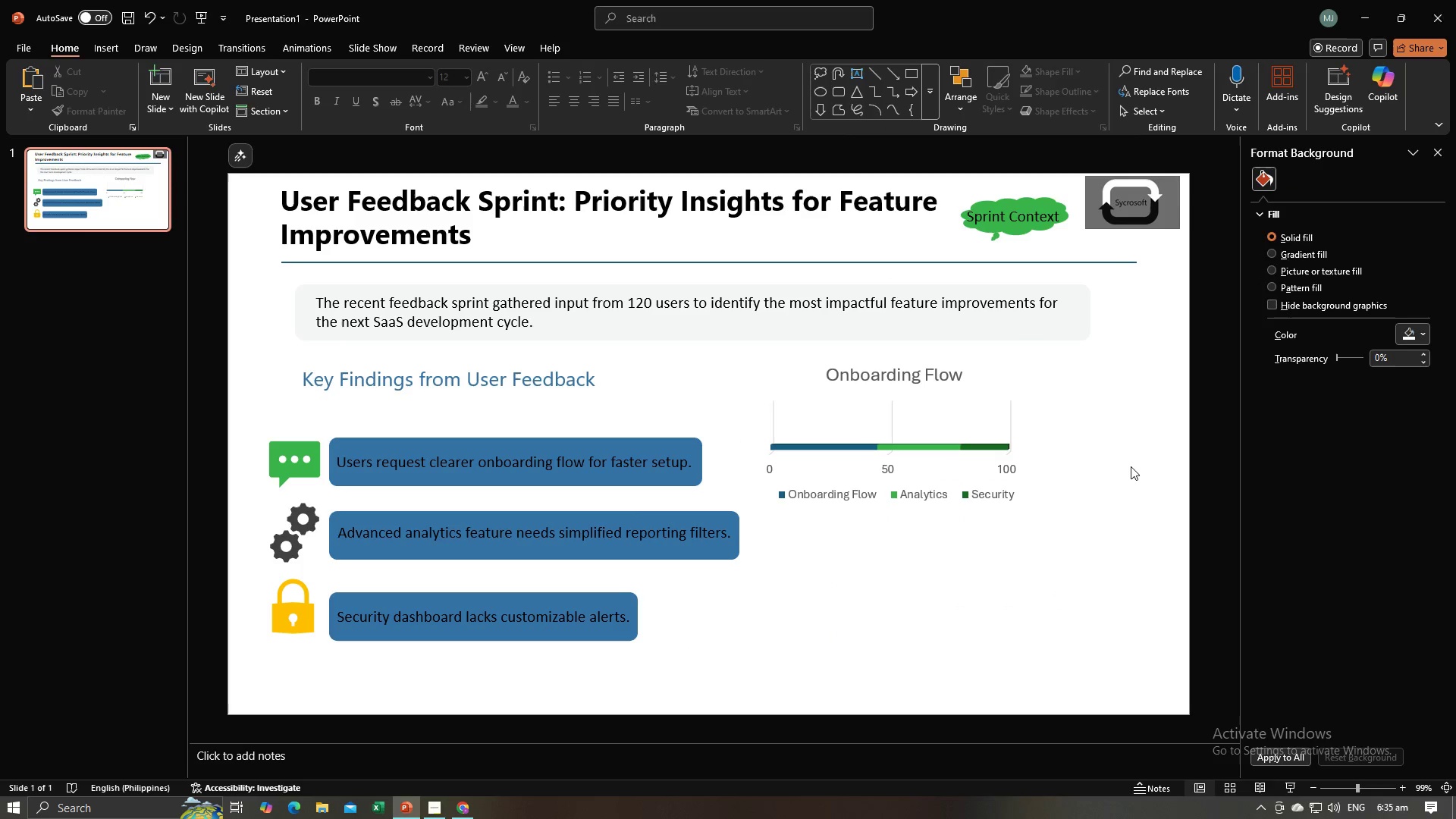 
key(Alt+AltLeft)
 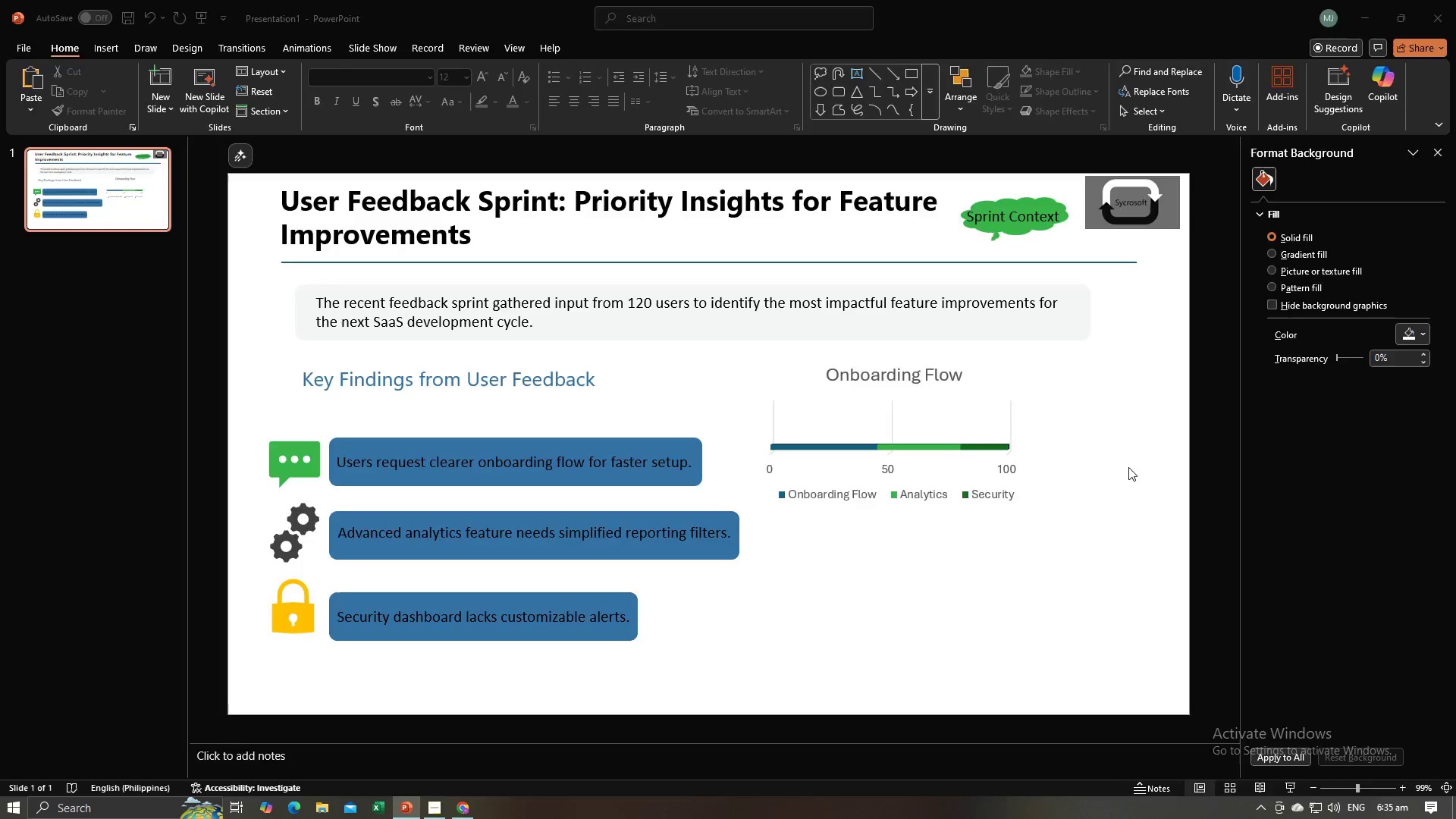 
key(Alt+Tab)
 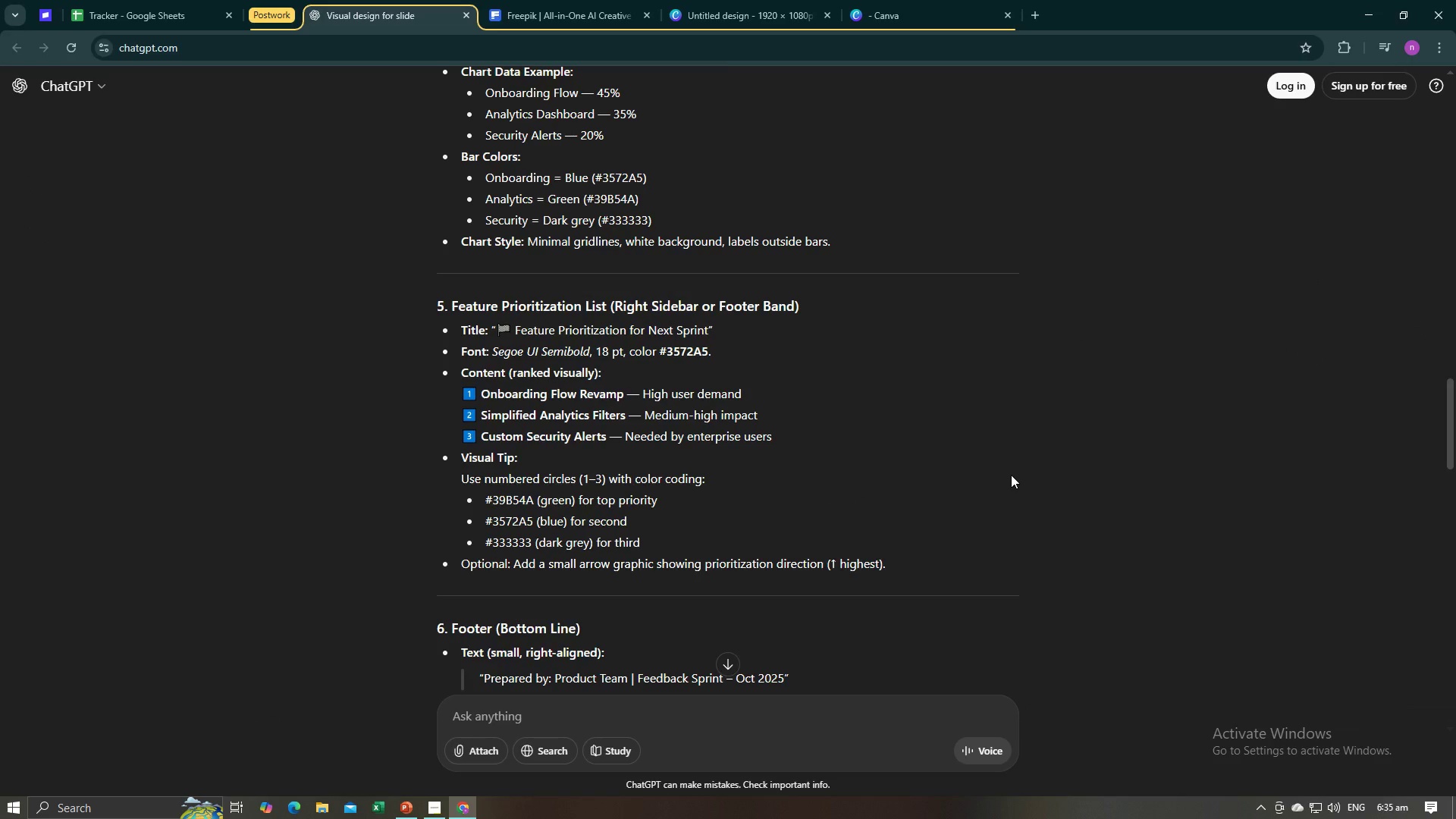 
key(Alt+AltLeft)
 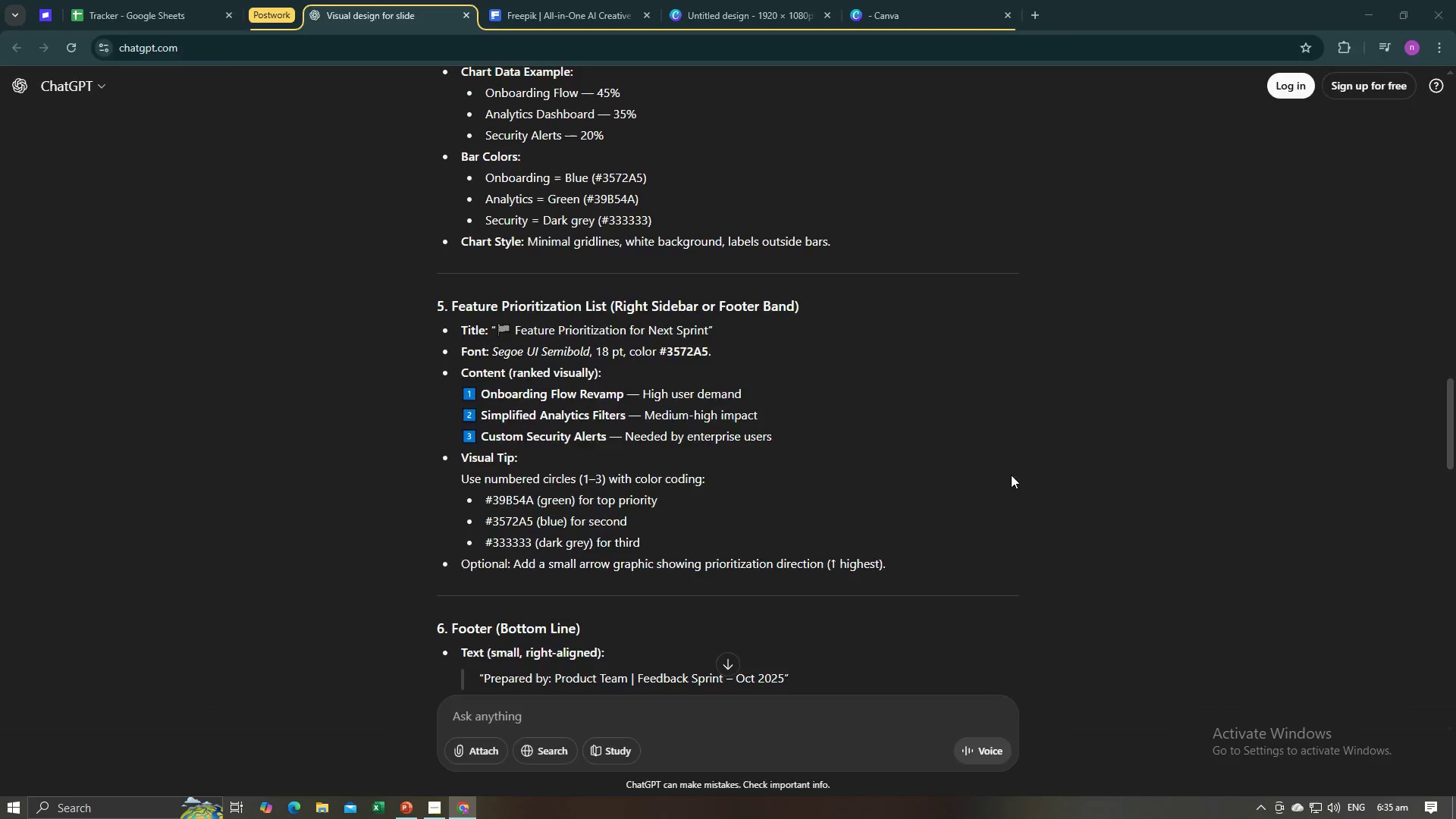 
key(Alt+Tab)
 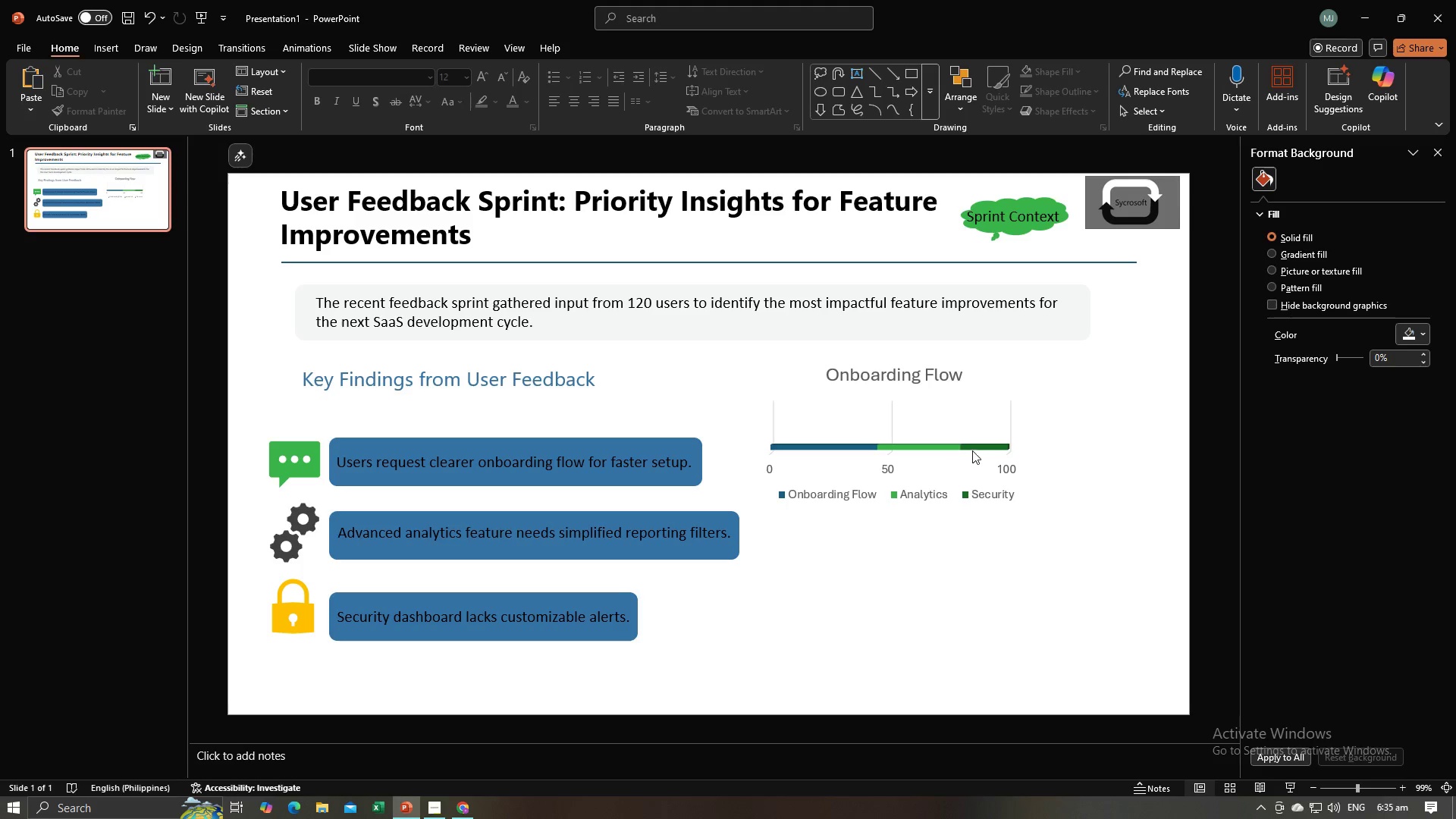 
left_click([974, 448])
 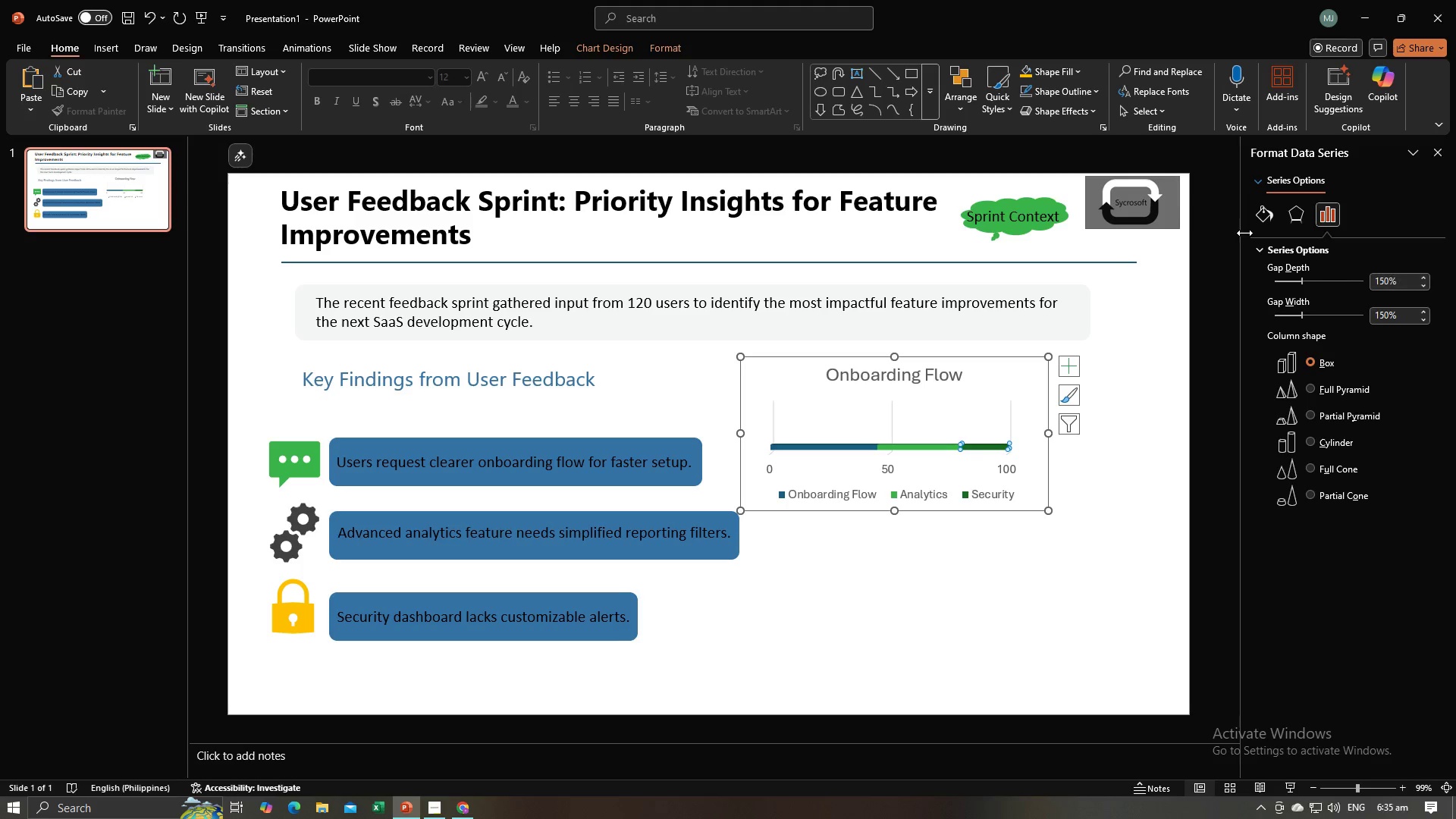 
left_click([1256, 215])
 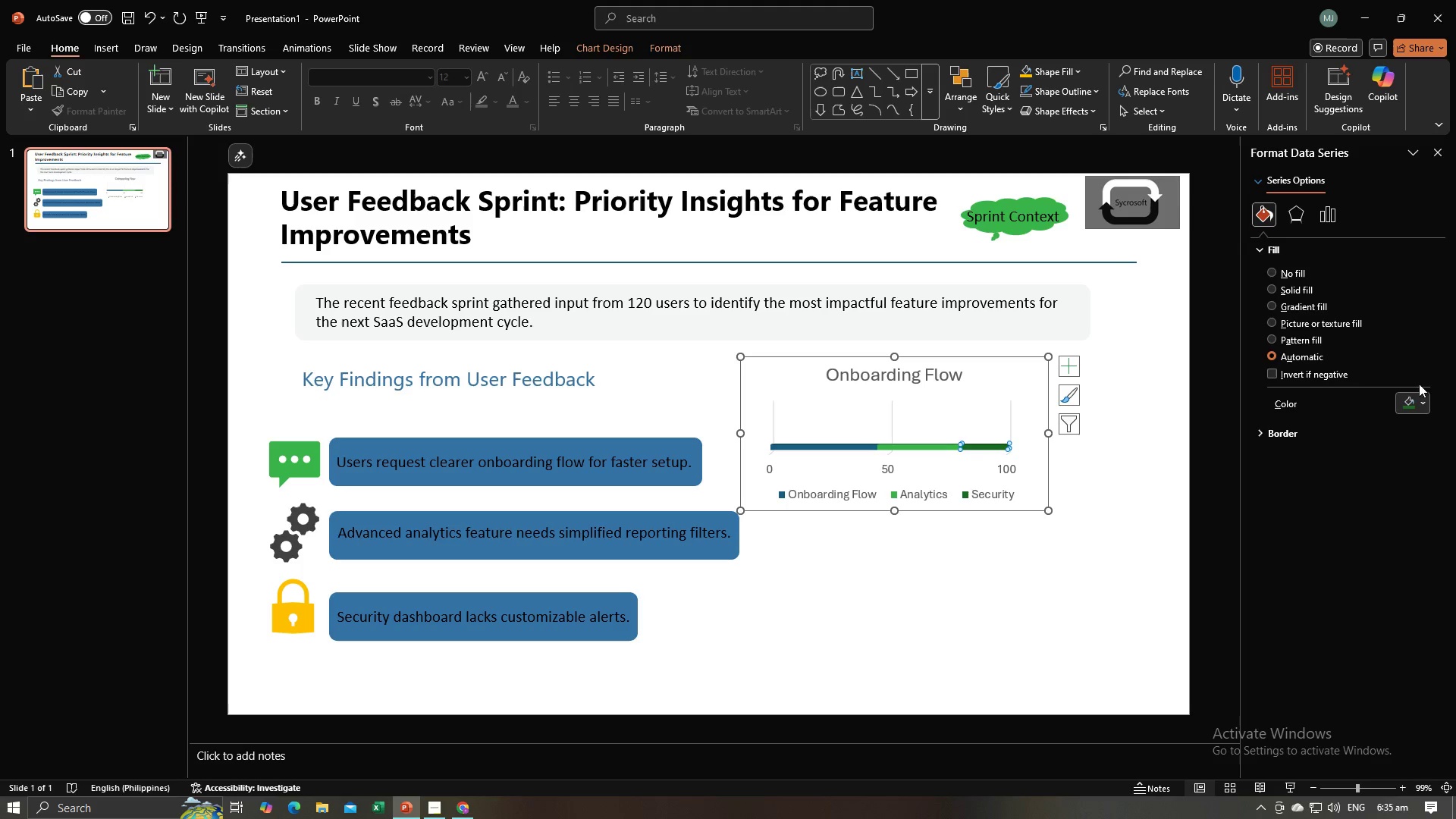 
left_click([1415, 400])
 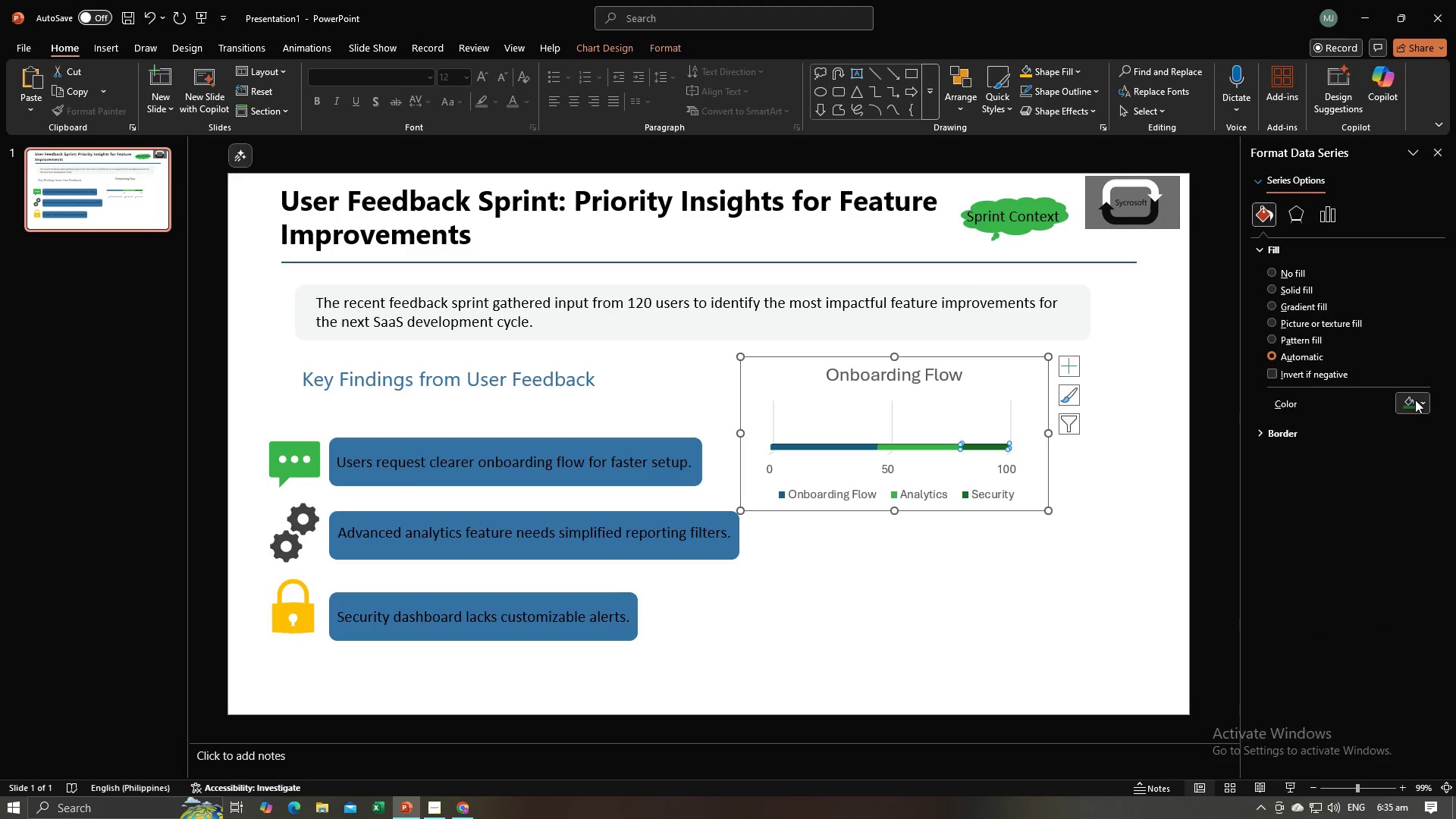 
key(Alt+AltLeft)
 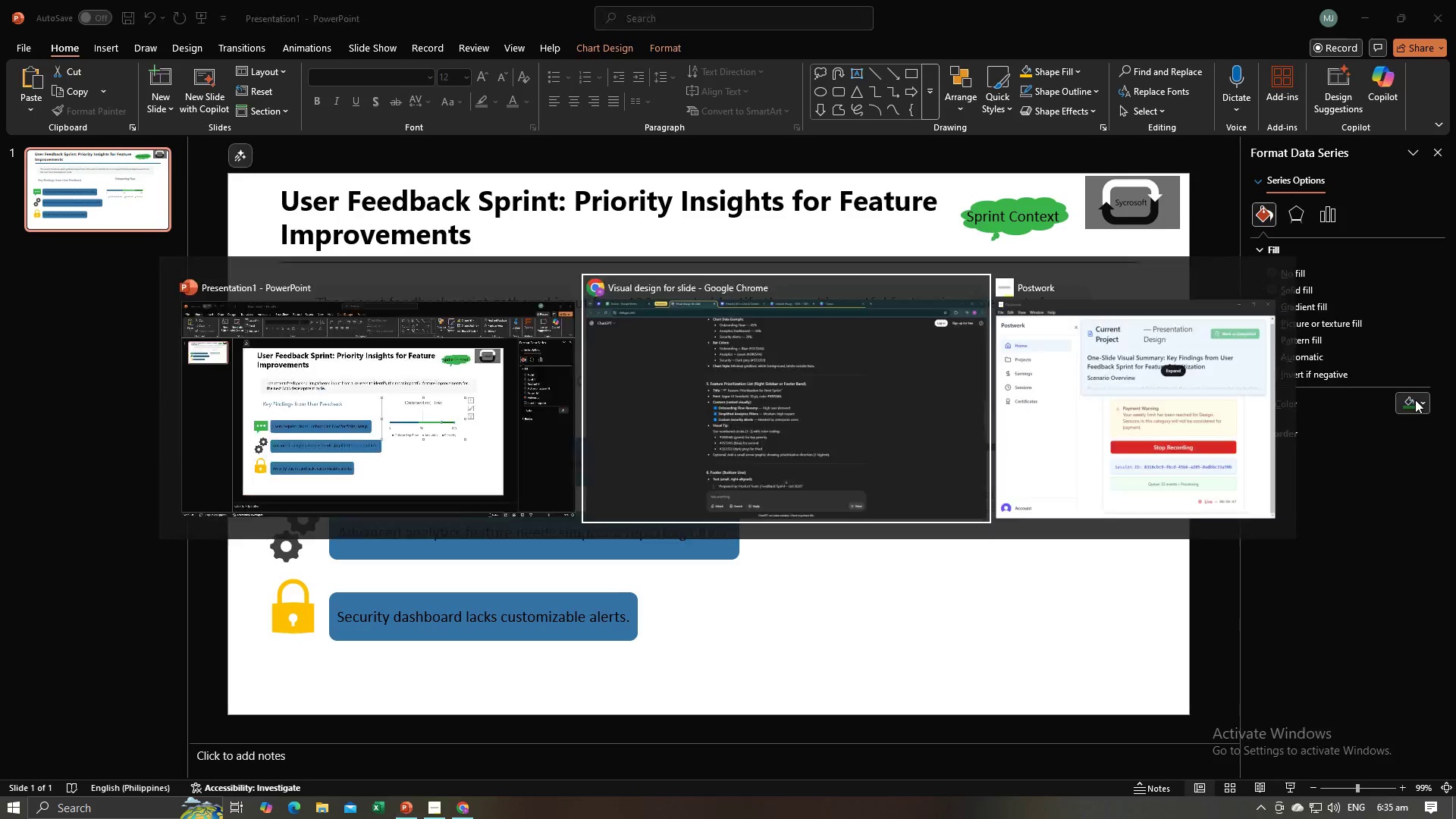 
key(Alt+Tab)
 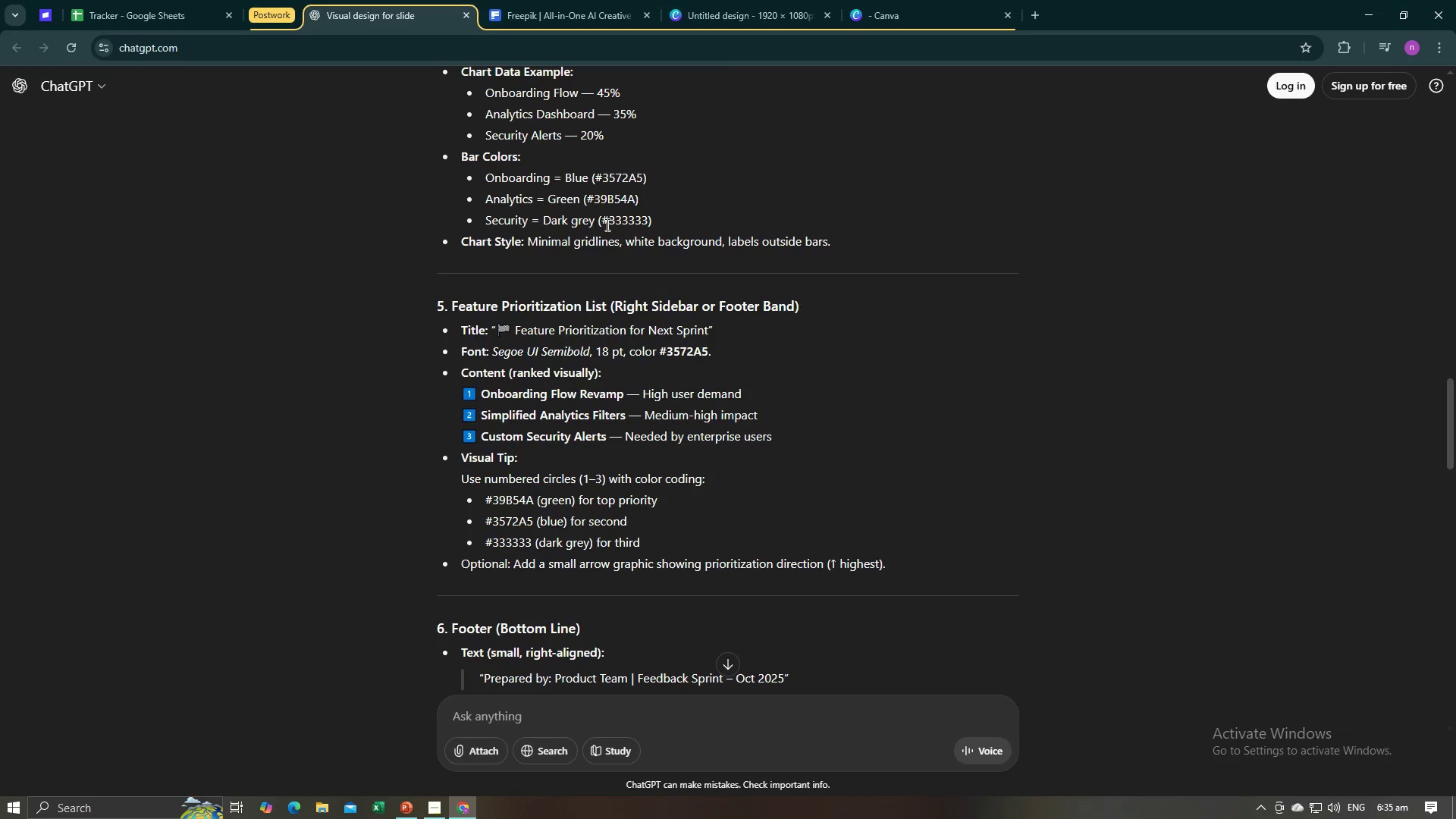 
key(Alt+AltLeft)
 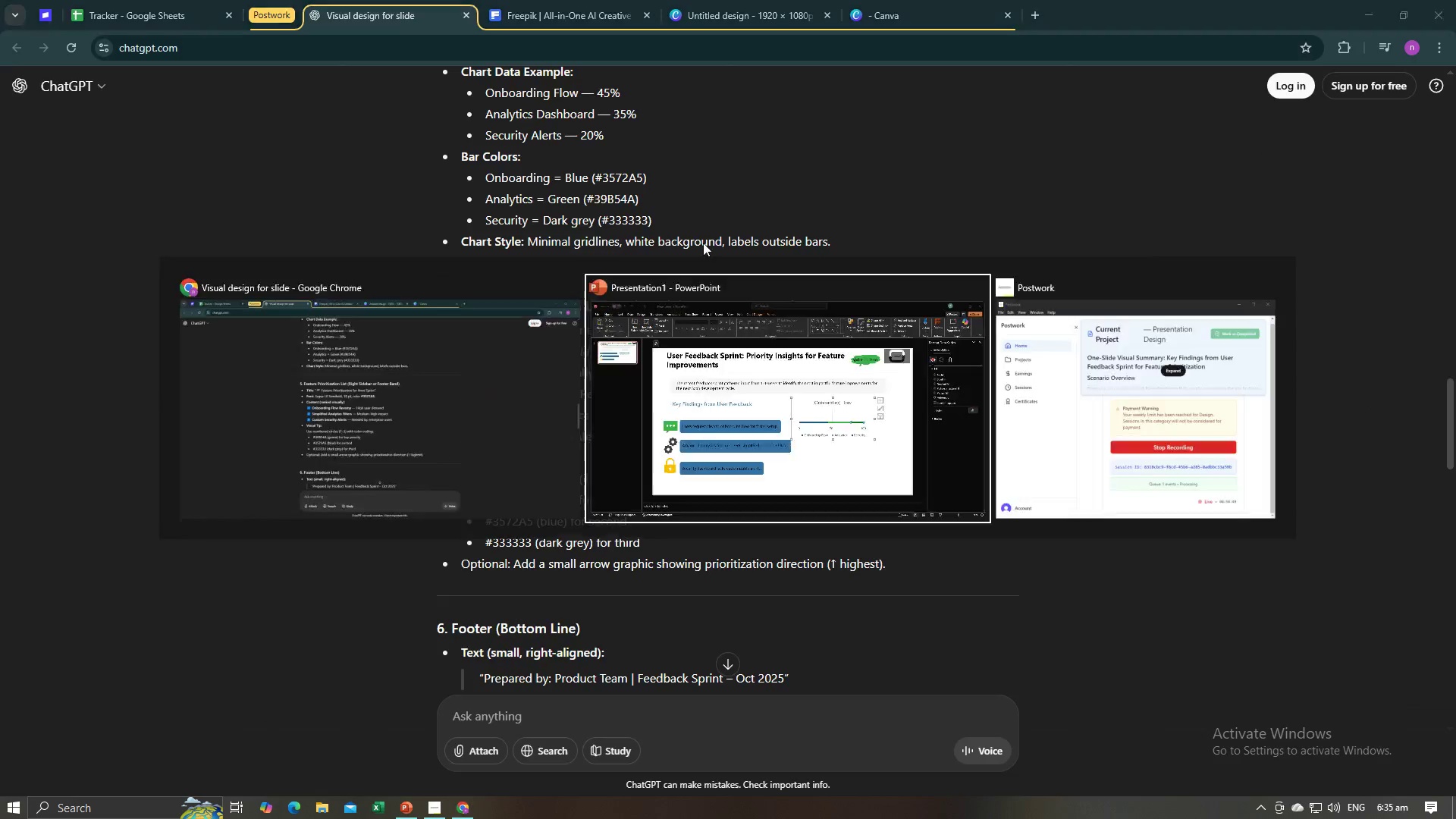 
key(Alt+Tab)
 